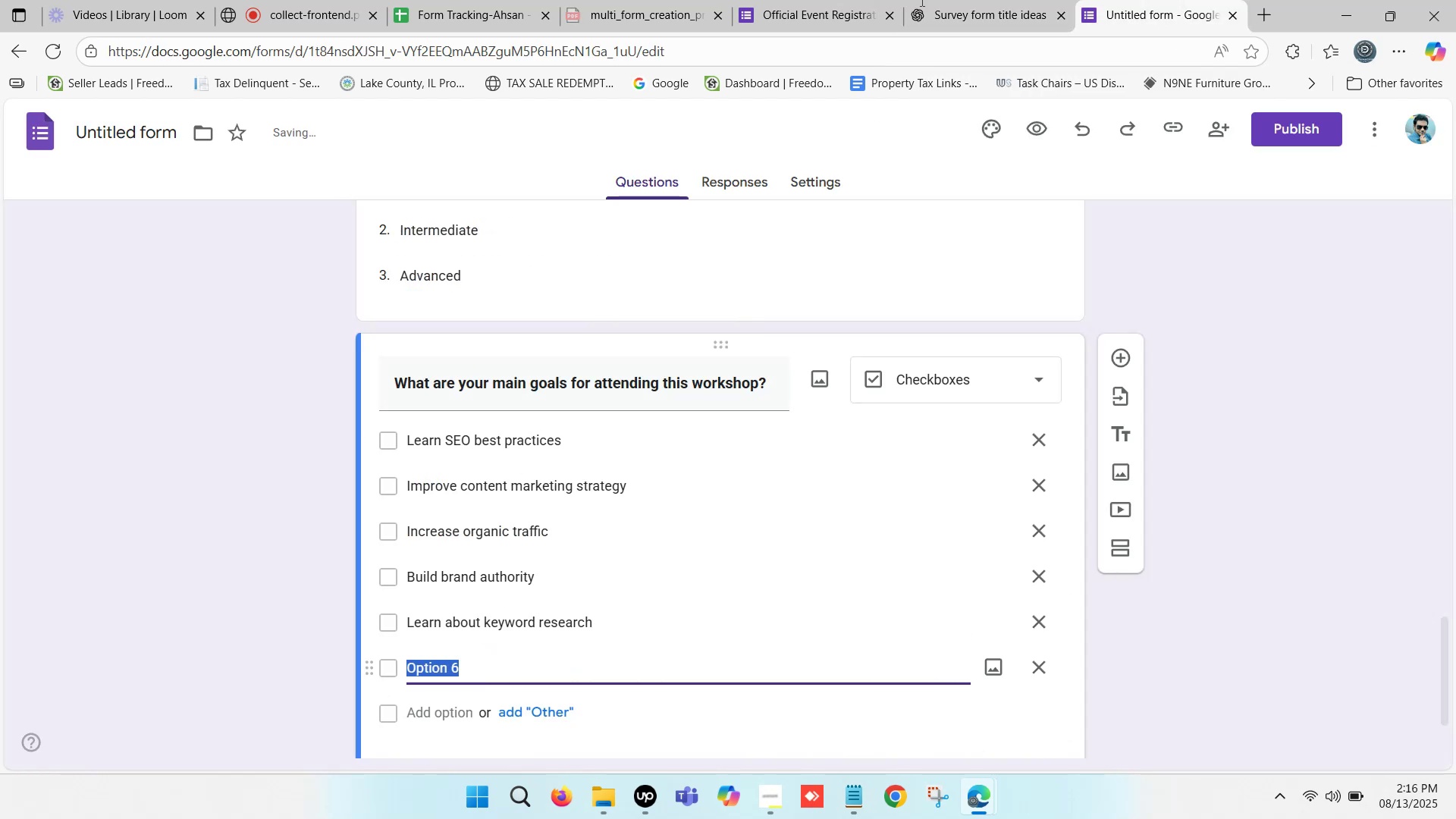 
left_click([934, 0])
 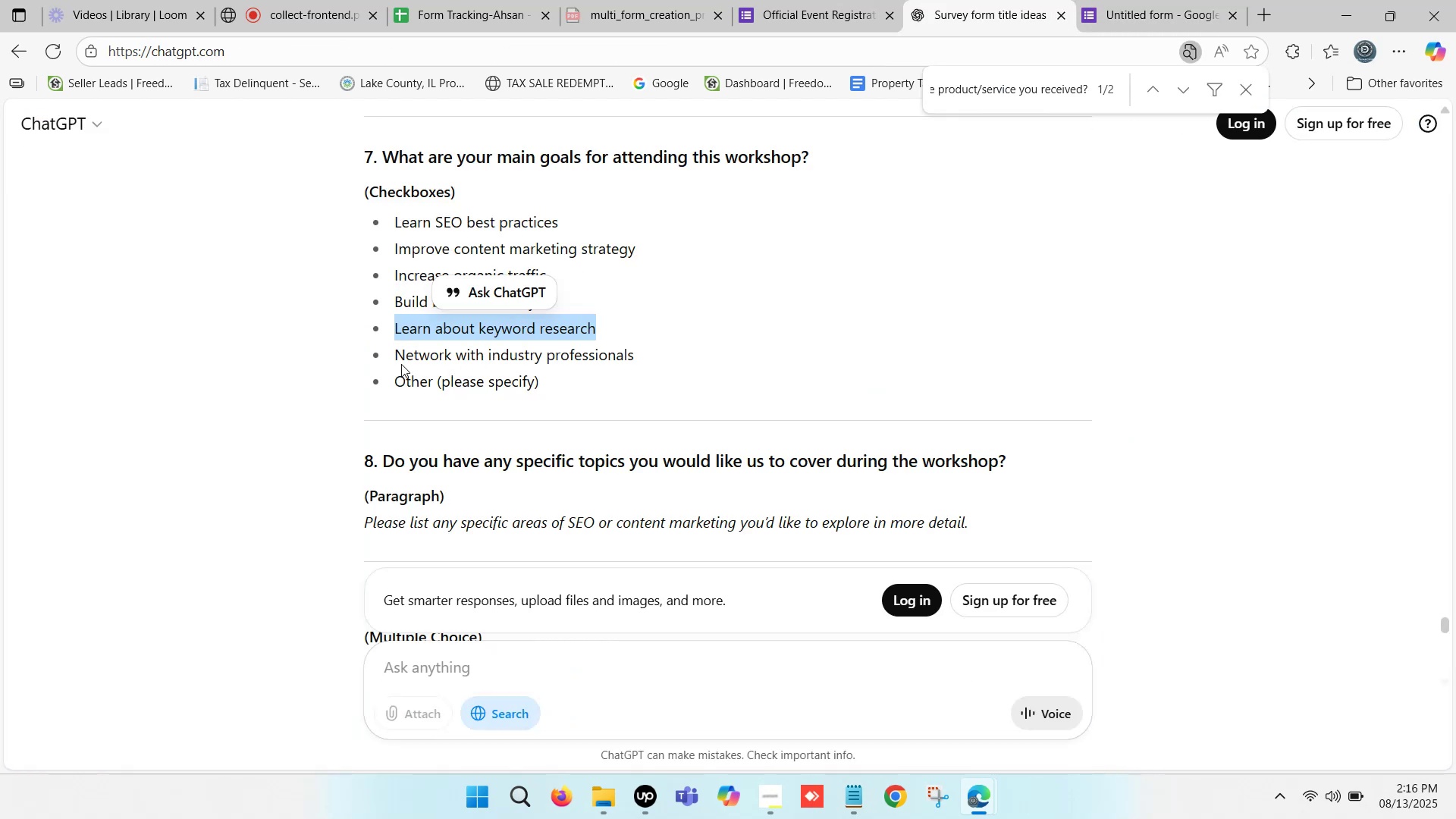 
left_click_drag(start_coordinate=[398, 356], to_coordinate=[632, 353])
 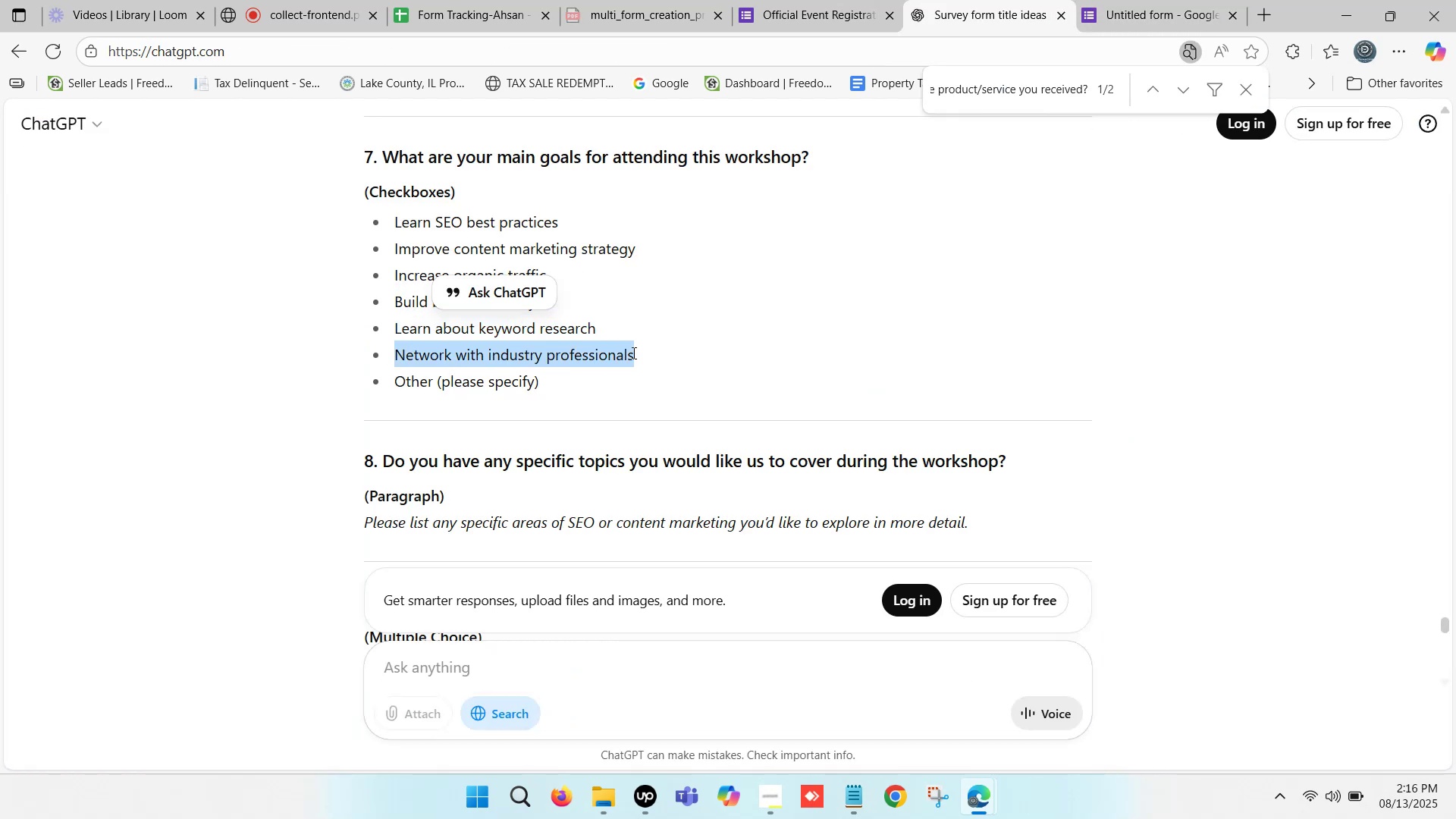 
key(Control+C)
 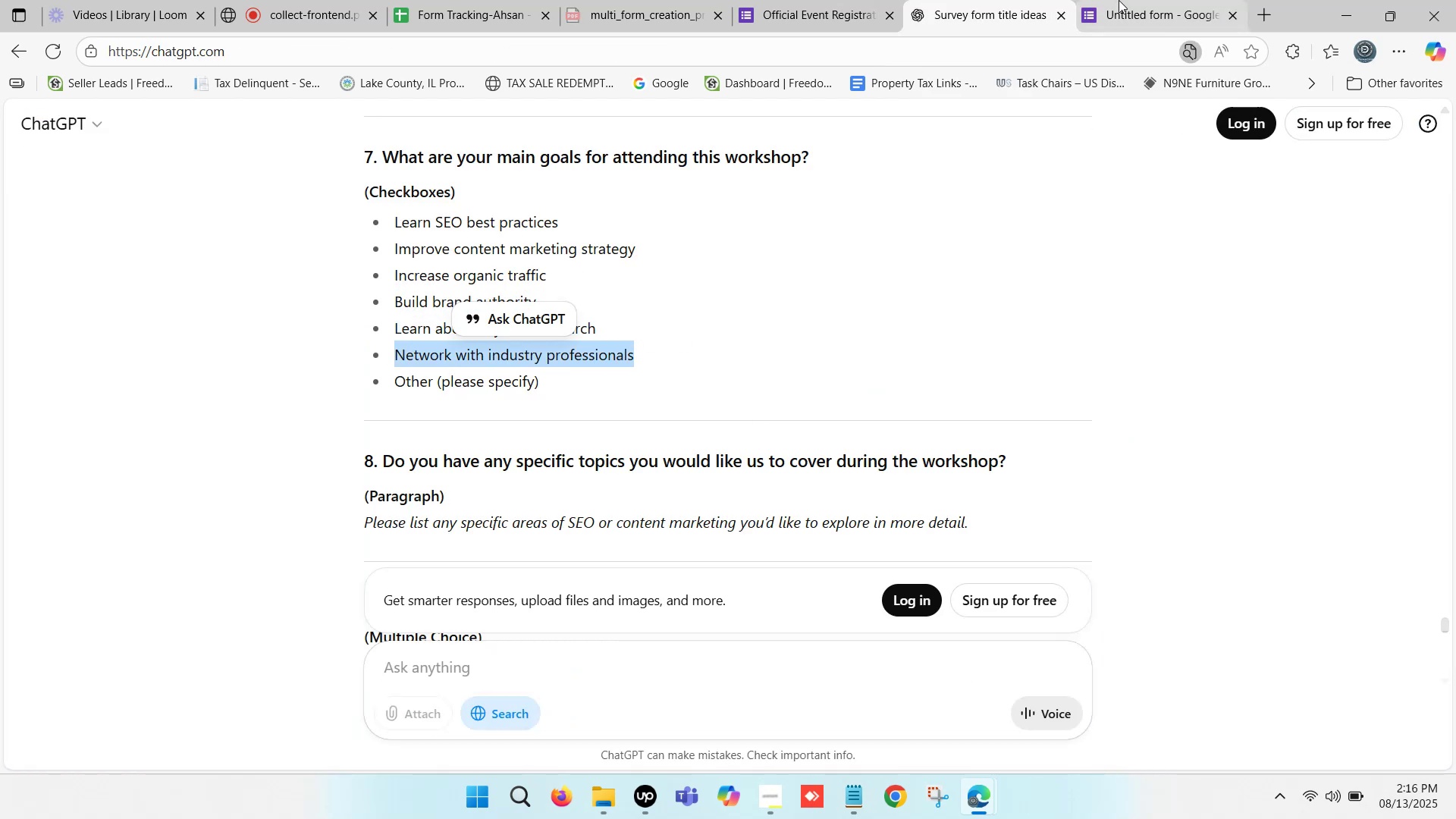 
key(Control+V)
 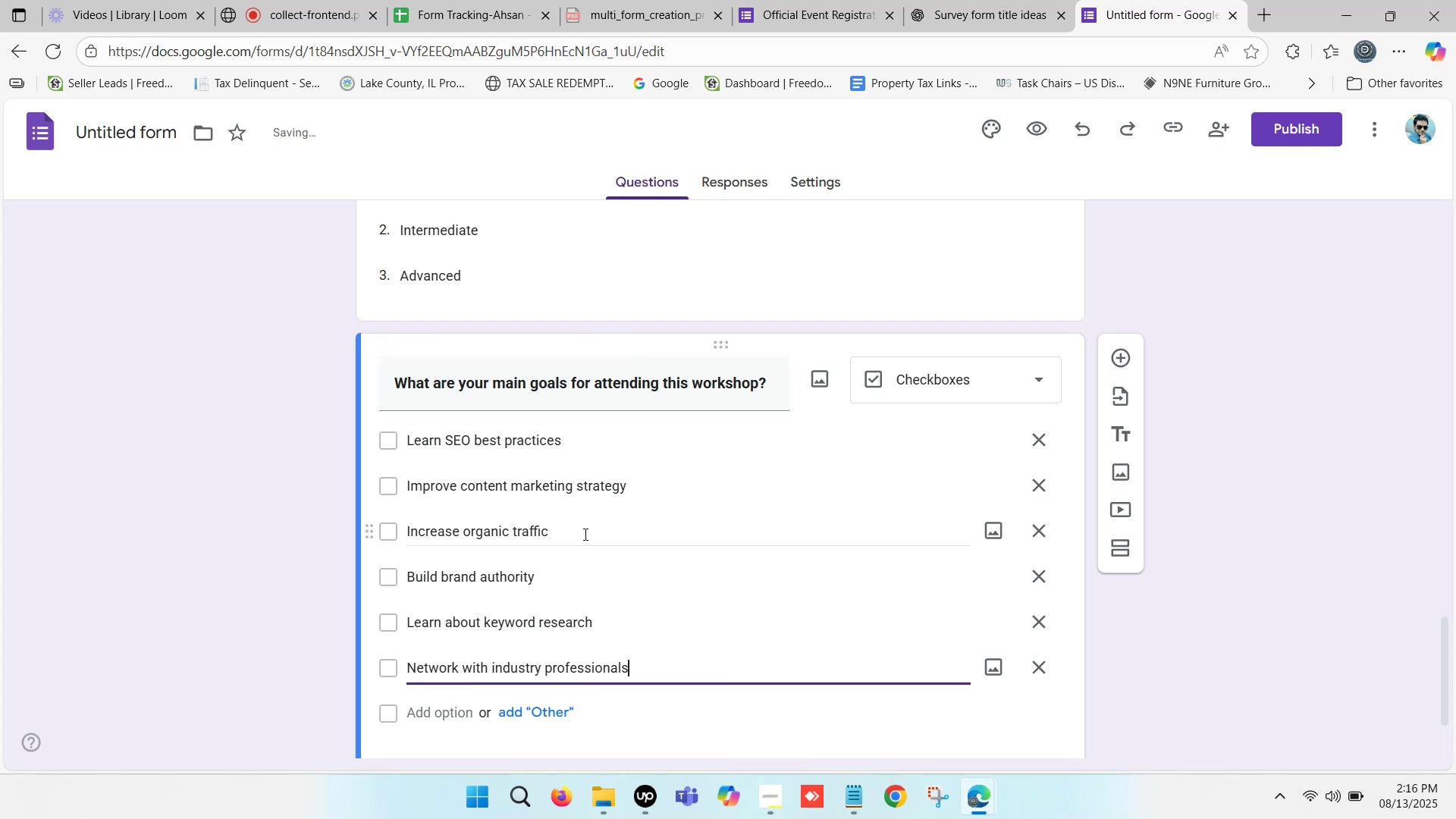 
scroll: coordinate [610, 544], scroll_direction: down, amount: 3.0
 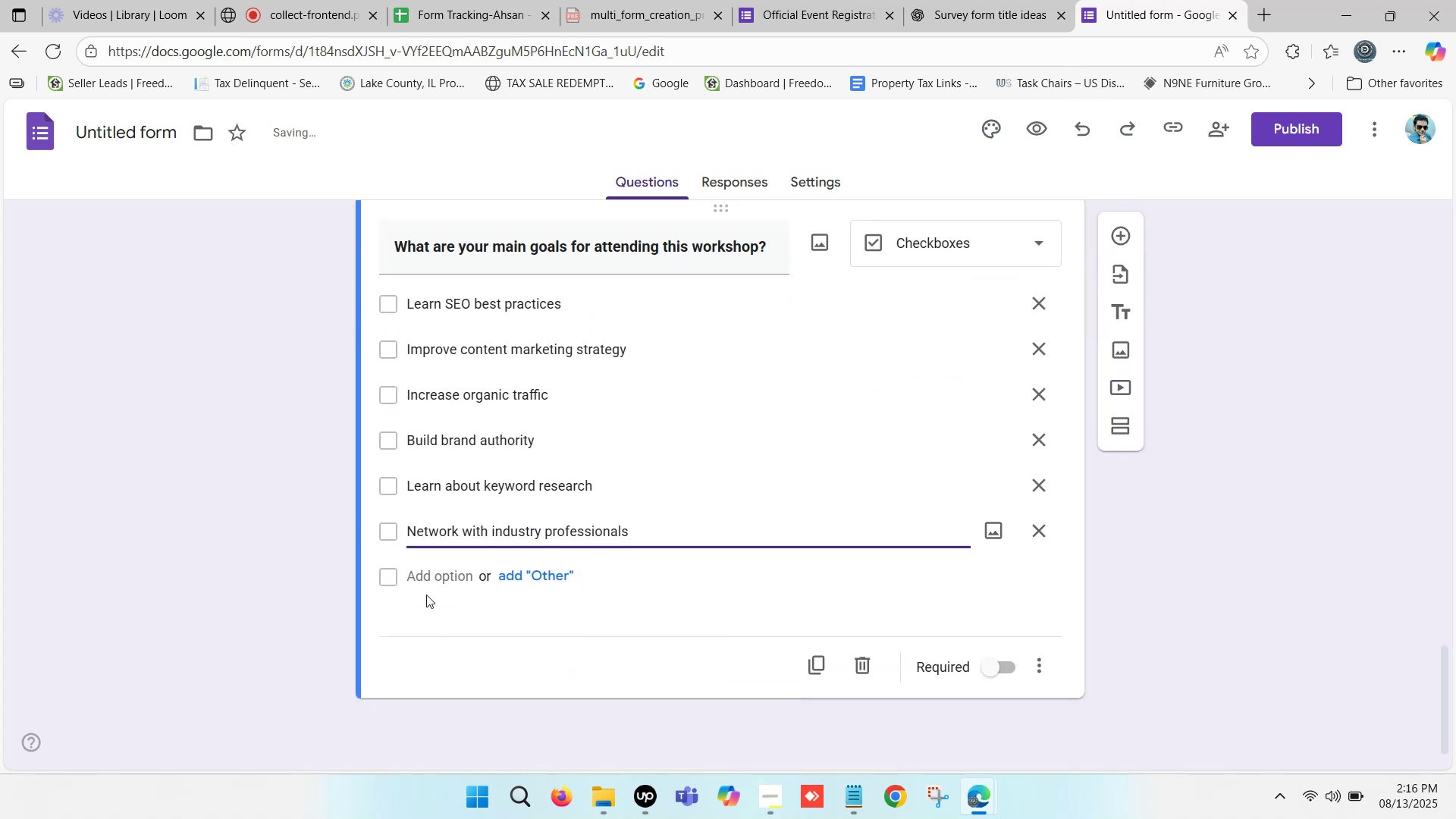 
left_click([434, 571])
 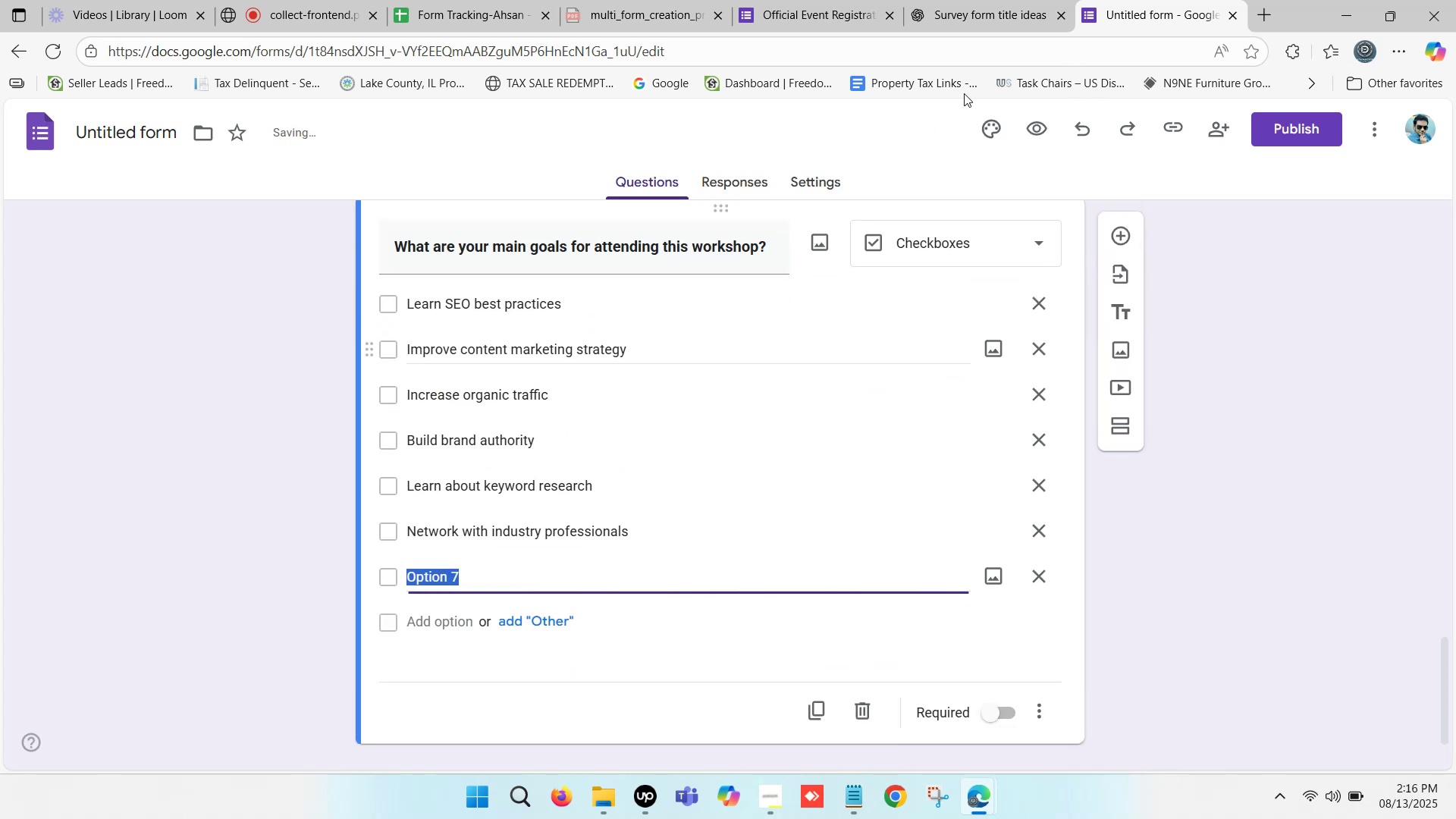 
left_click([1003, 0])
 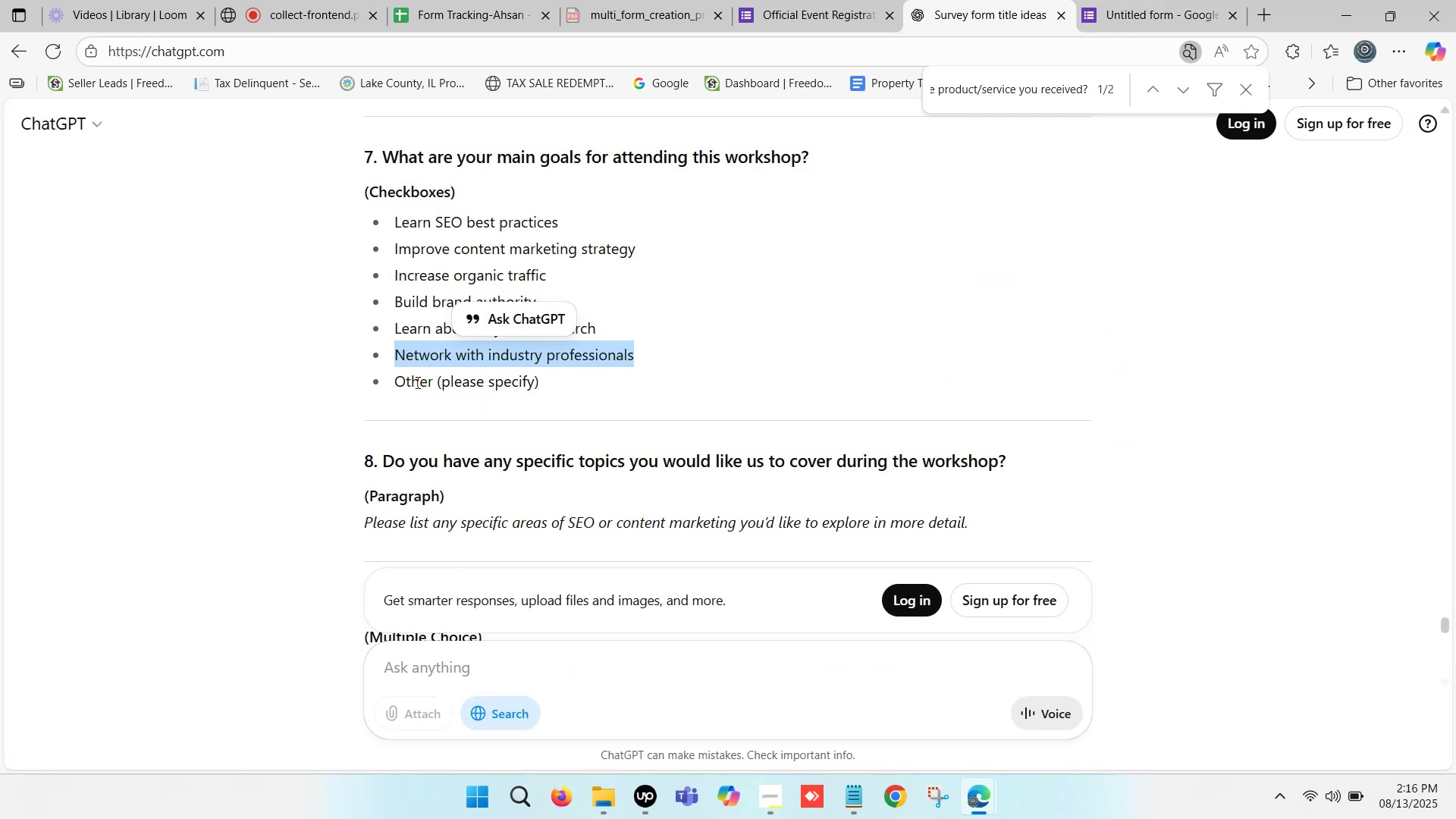 
left_click_drag(start_coordinate=[396, 381], to_coordinate=[431, 382])
 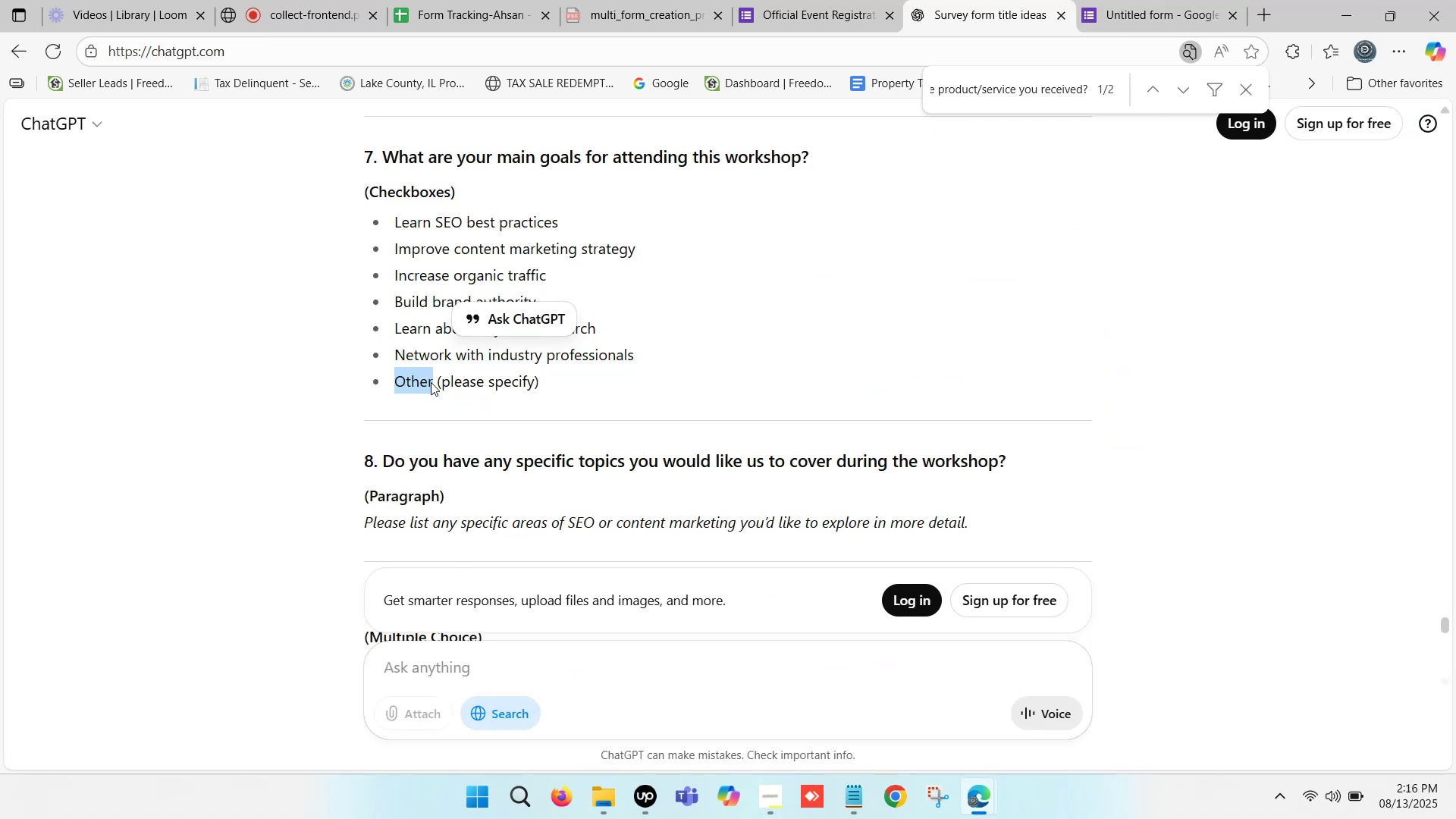 
key(Control+C)
 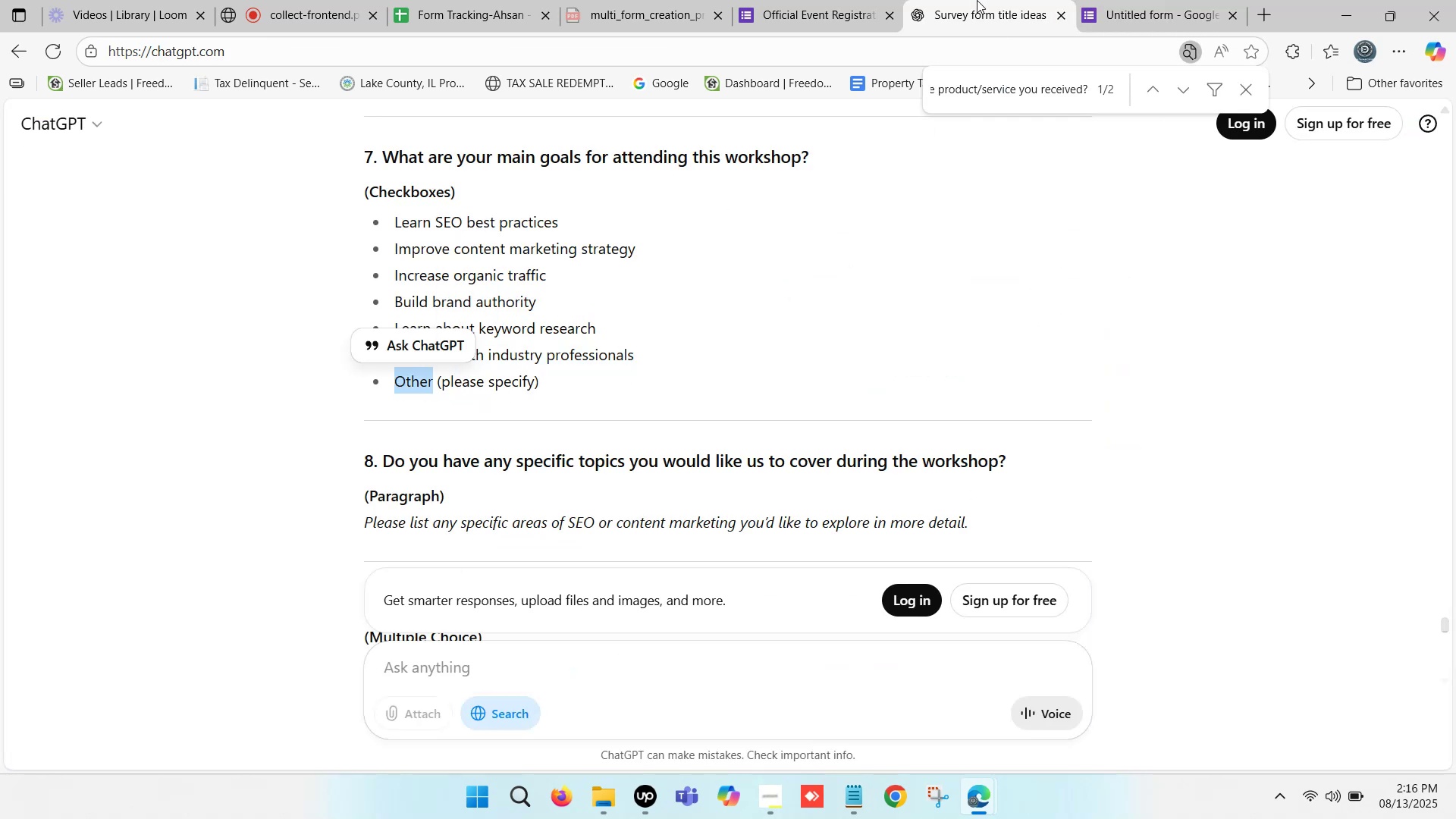 
left_click([1151, 0])
 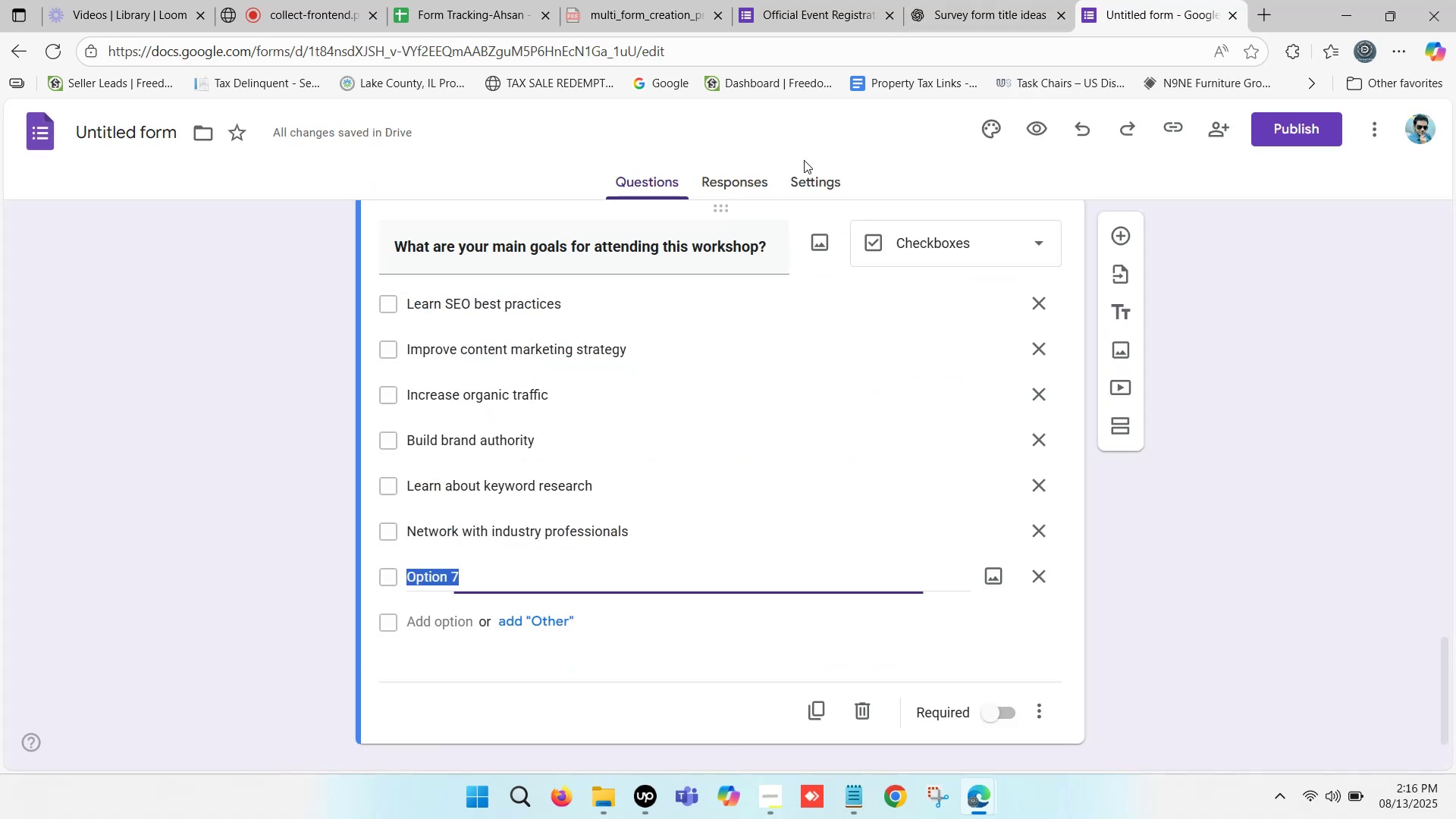 
key(Control+V)
 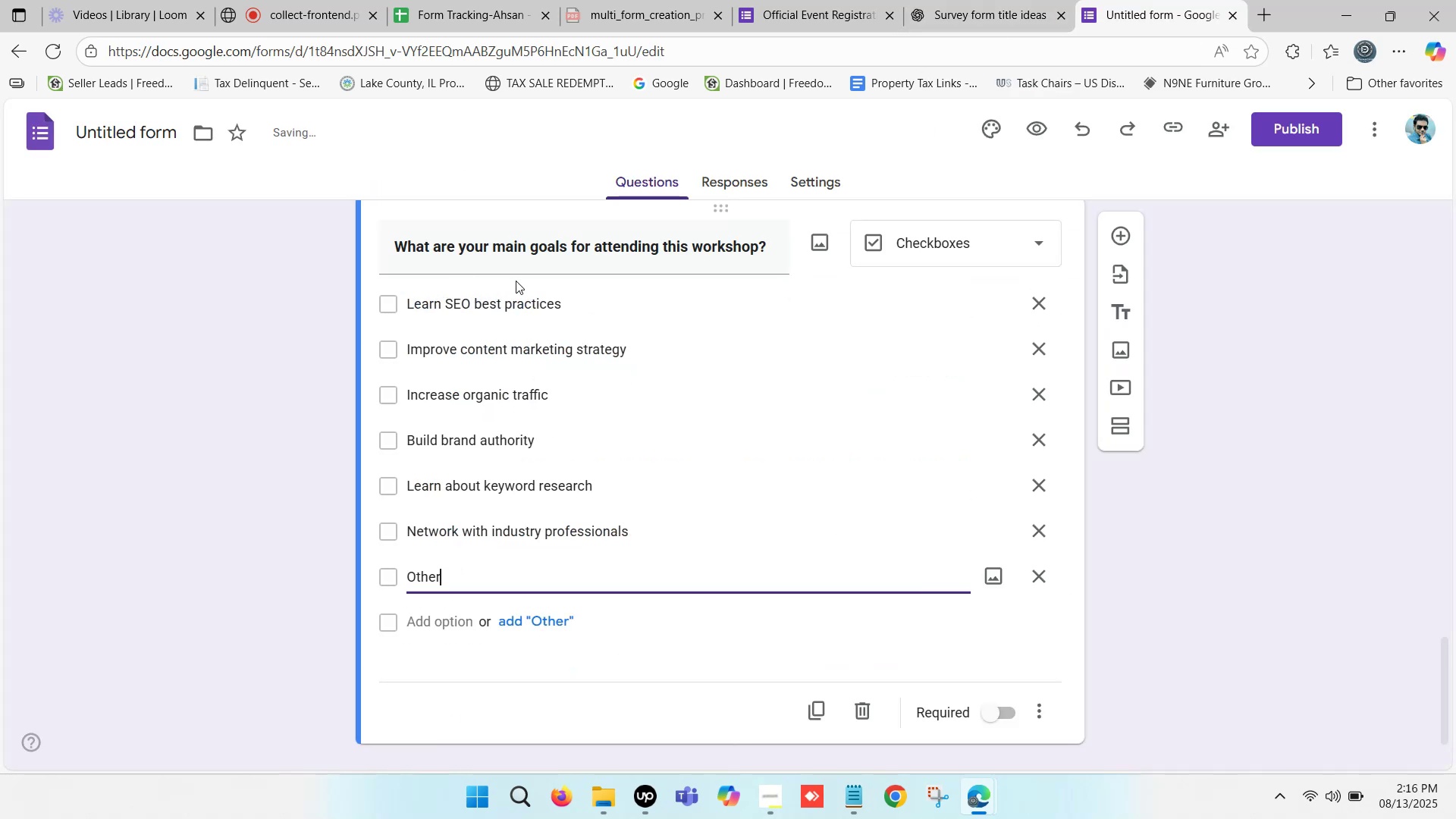 
scroll: coordinate [373, 466], scroll_direction: down, amount: 2.0
 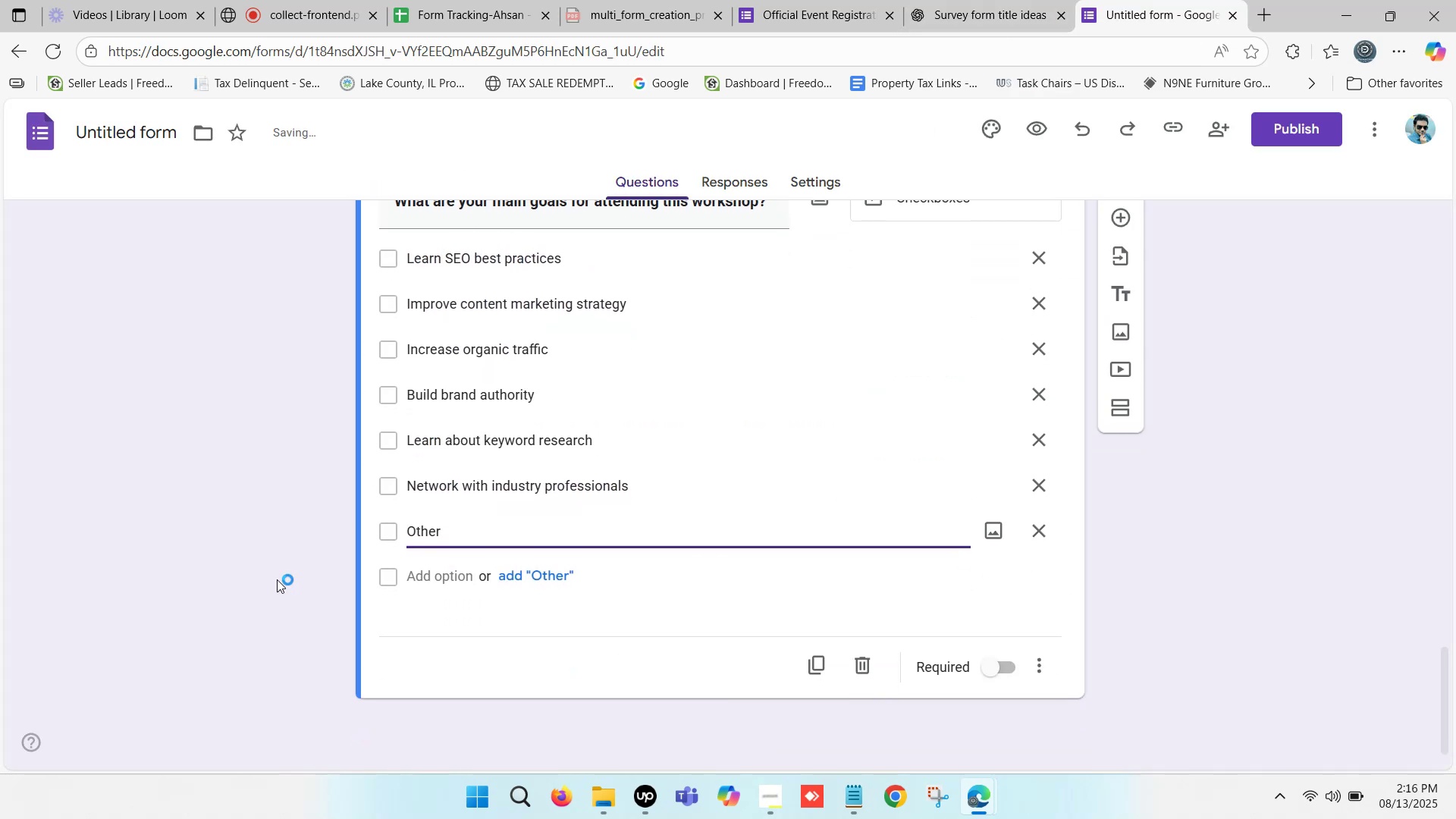 
left_click([212, 559])
 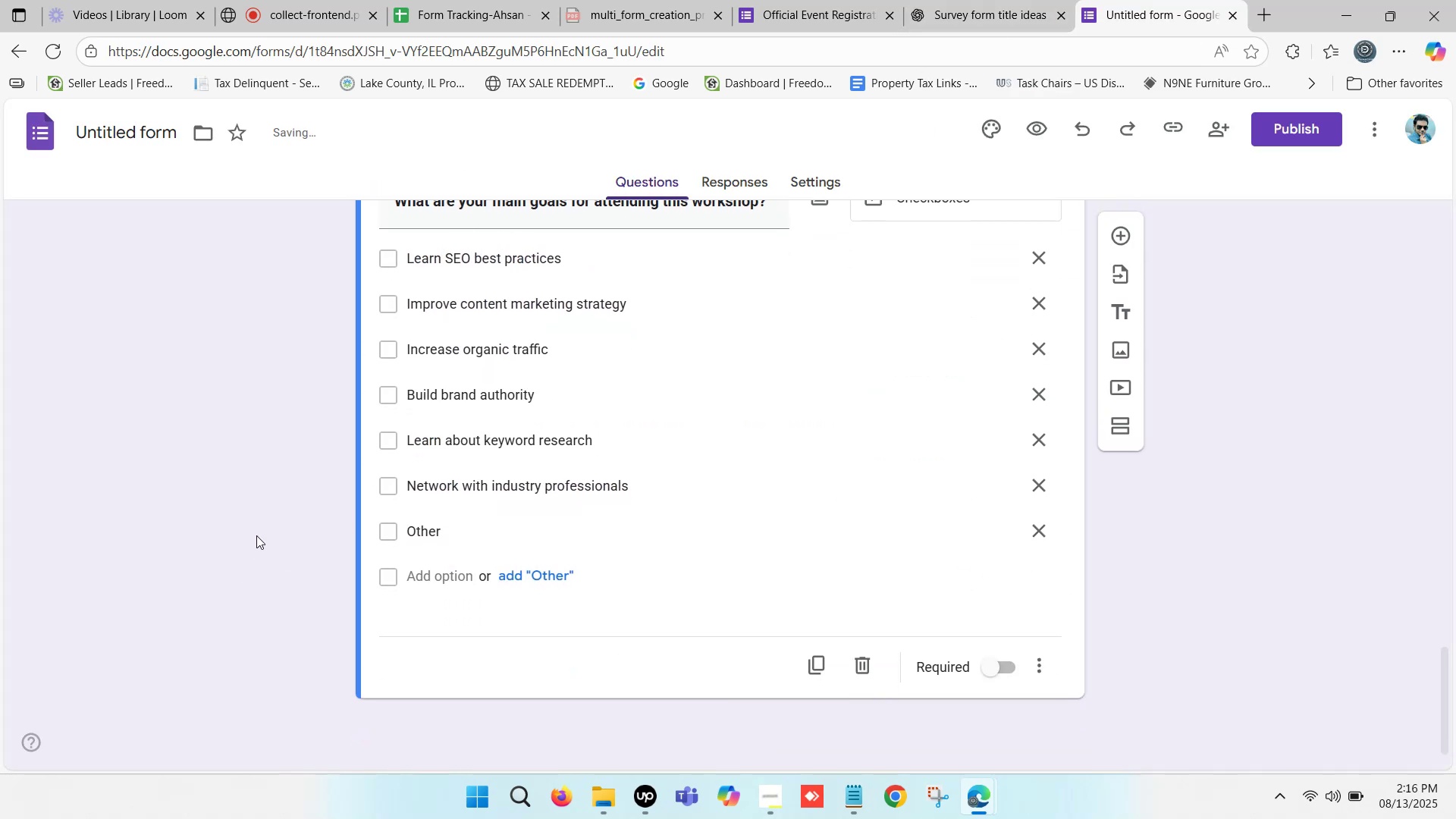 
scroll: coordinate [649, 328], scroll_direction: down, amount: 5.0
 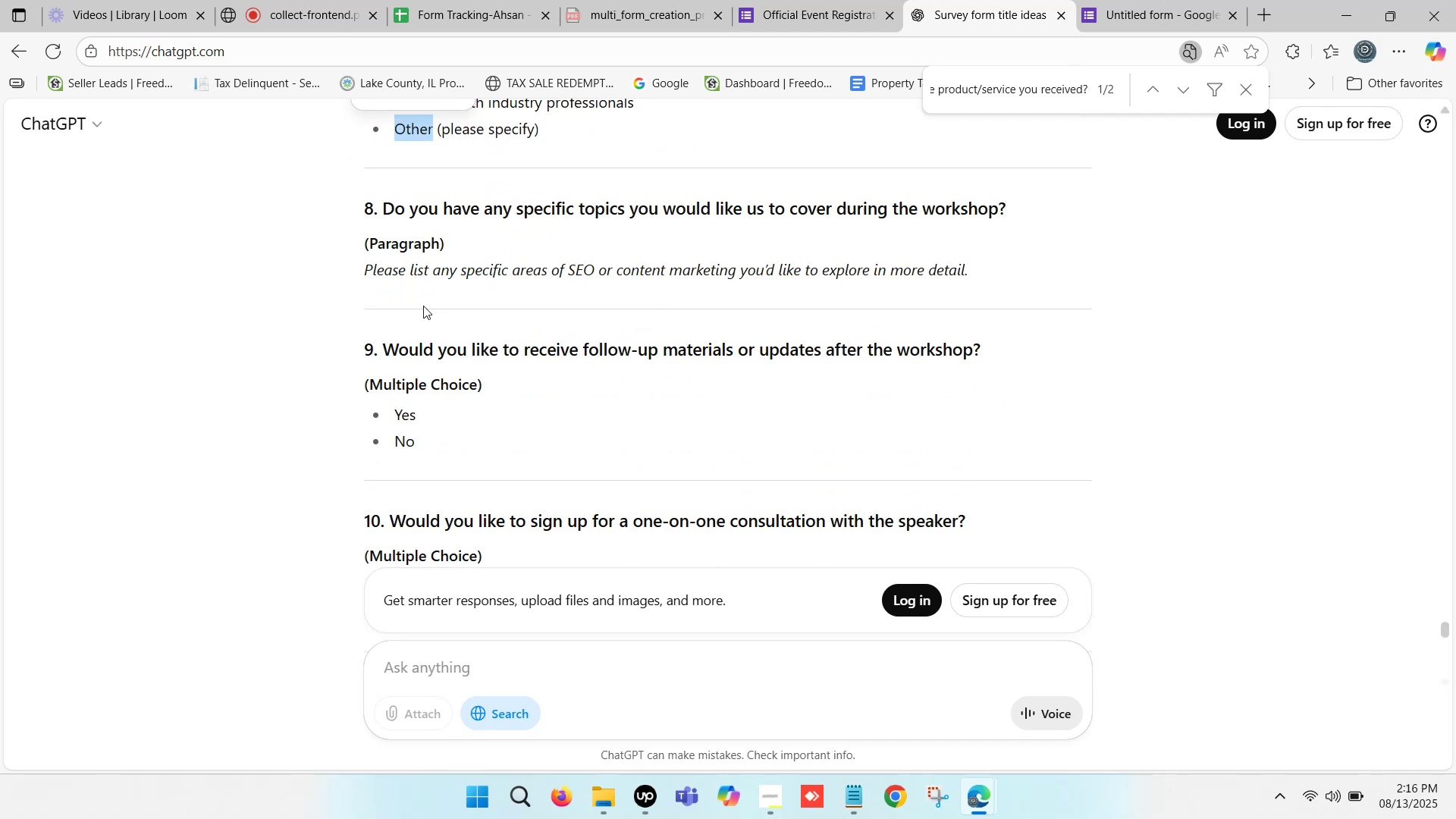 
left_click_drag(start_coordinate=[383, 209], to_coordinate=[1009, 197])
 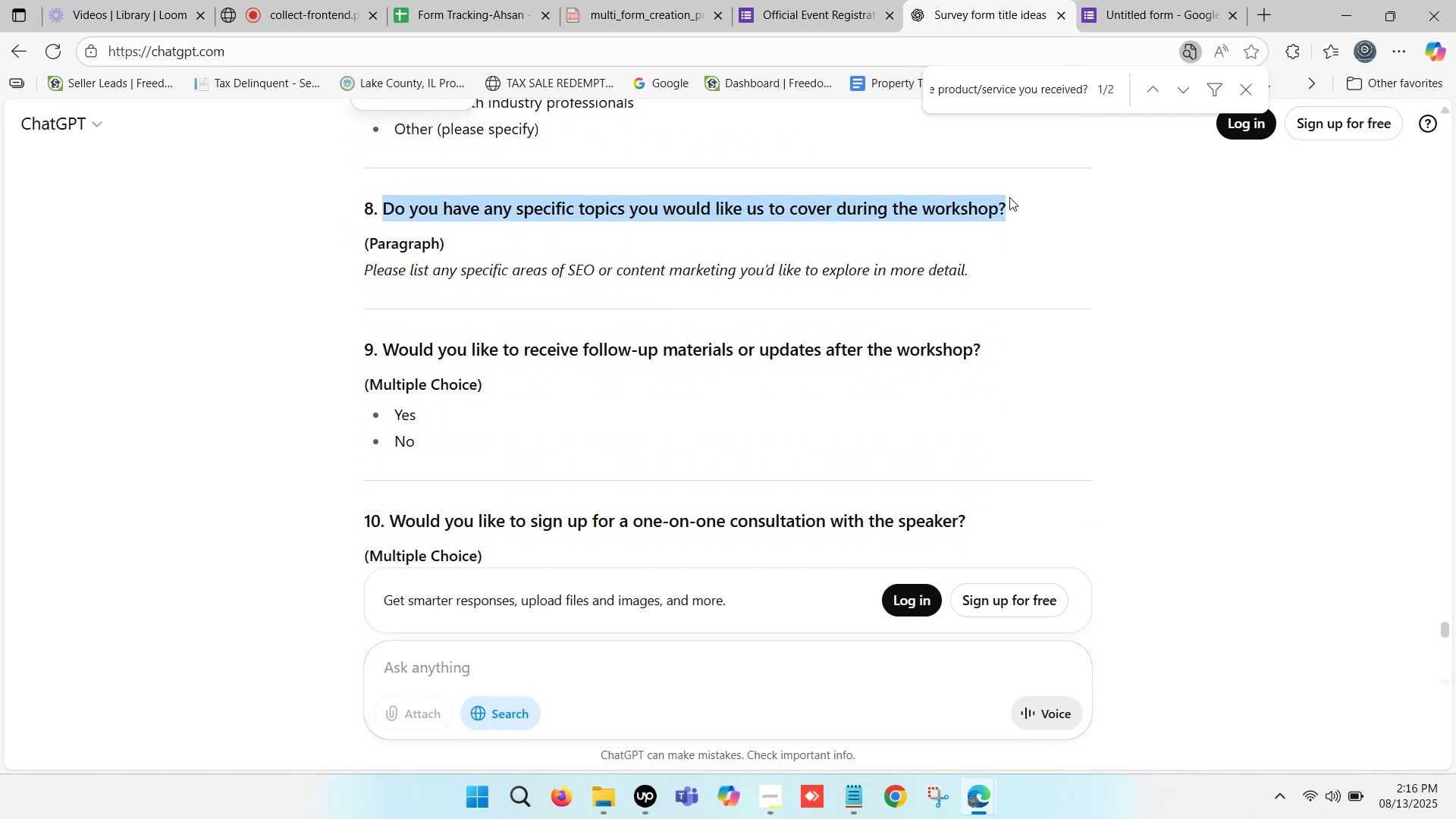 
key(Control+C)
 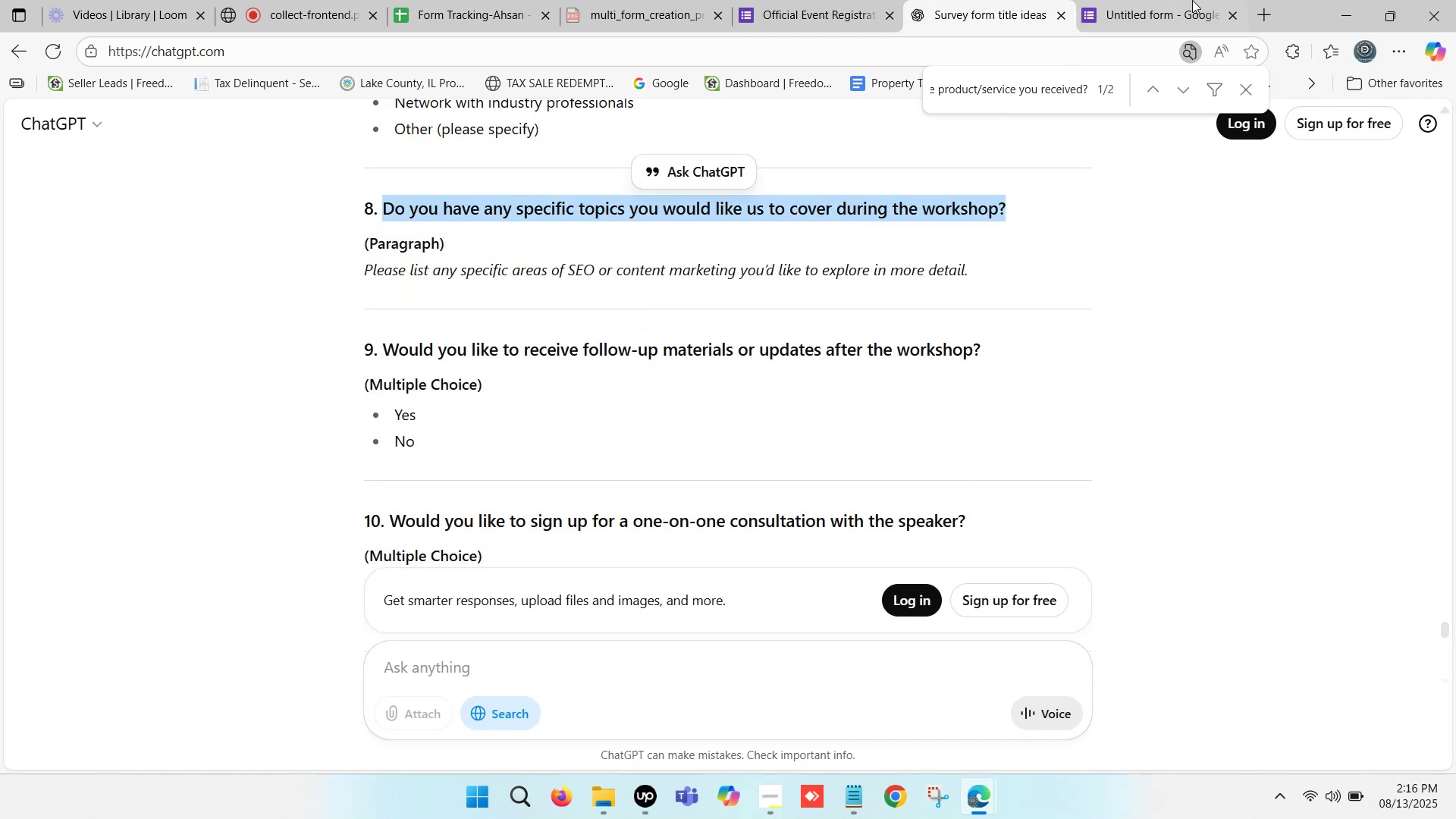 
left_click([1199, 0])
 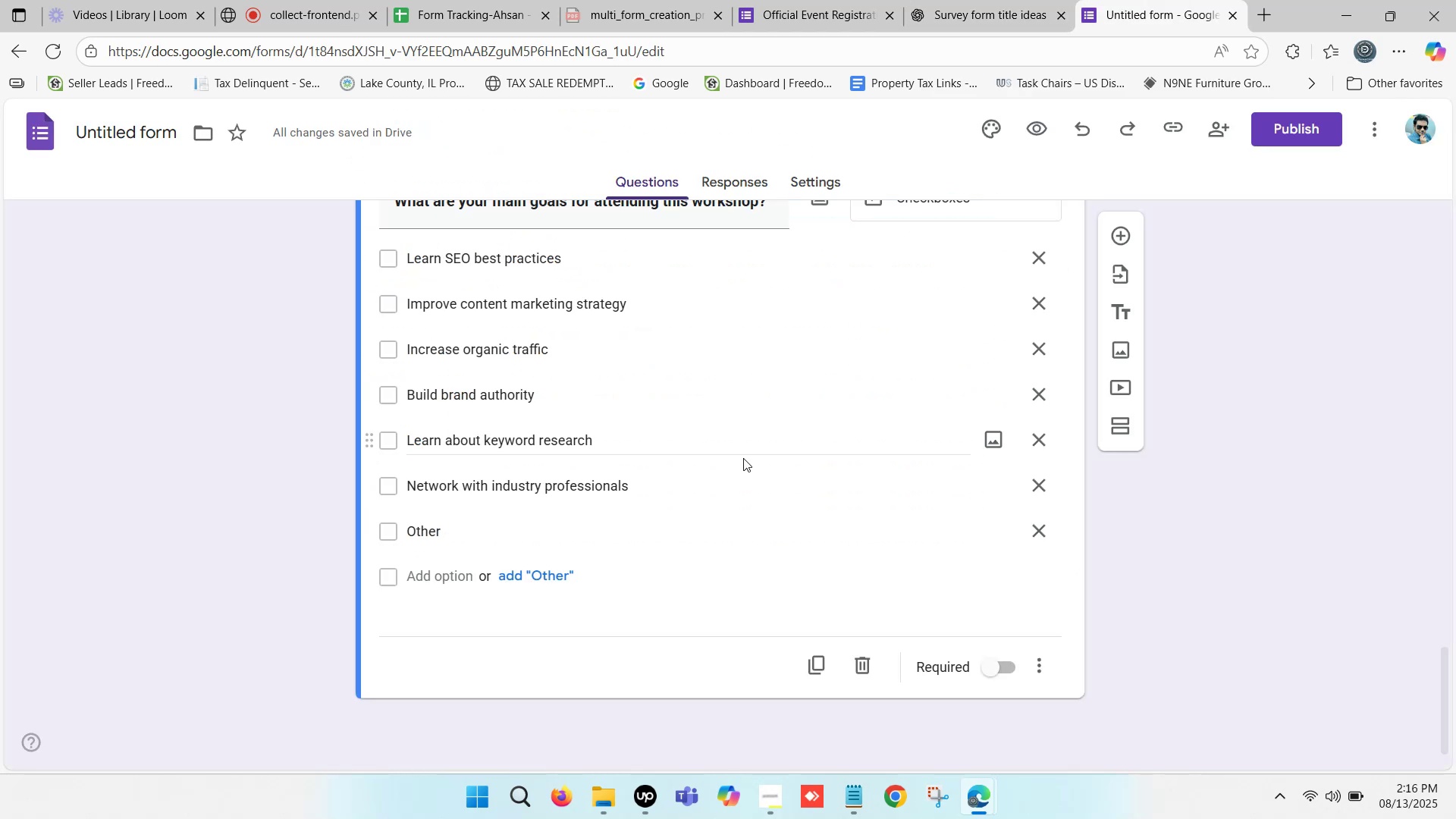 
scroll: coordinate [730, 455], scroll_direction: down, amount: 2.0
 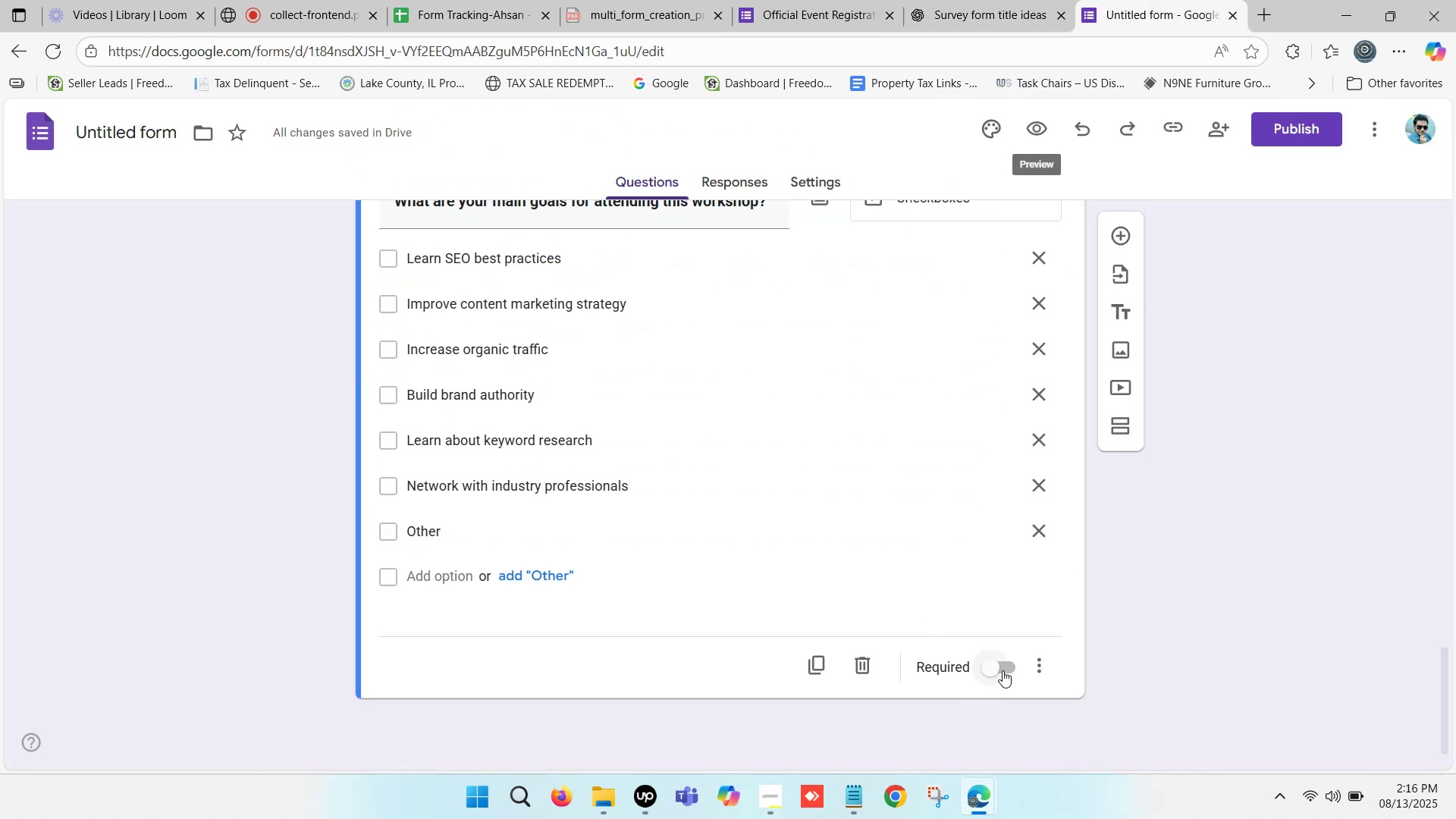 
left_click([1005, 669])
 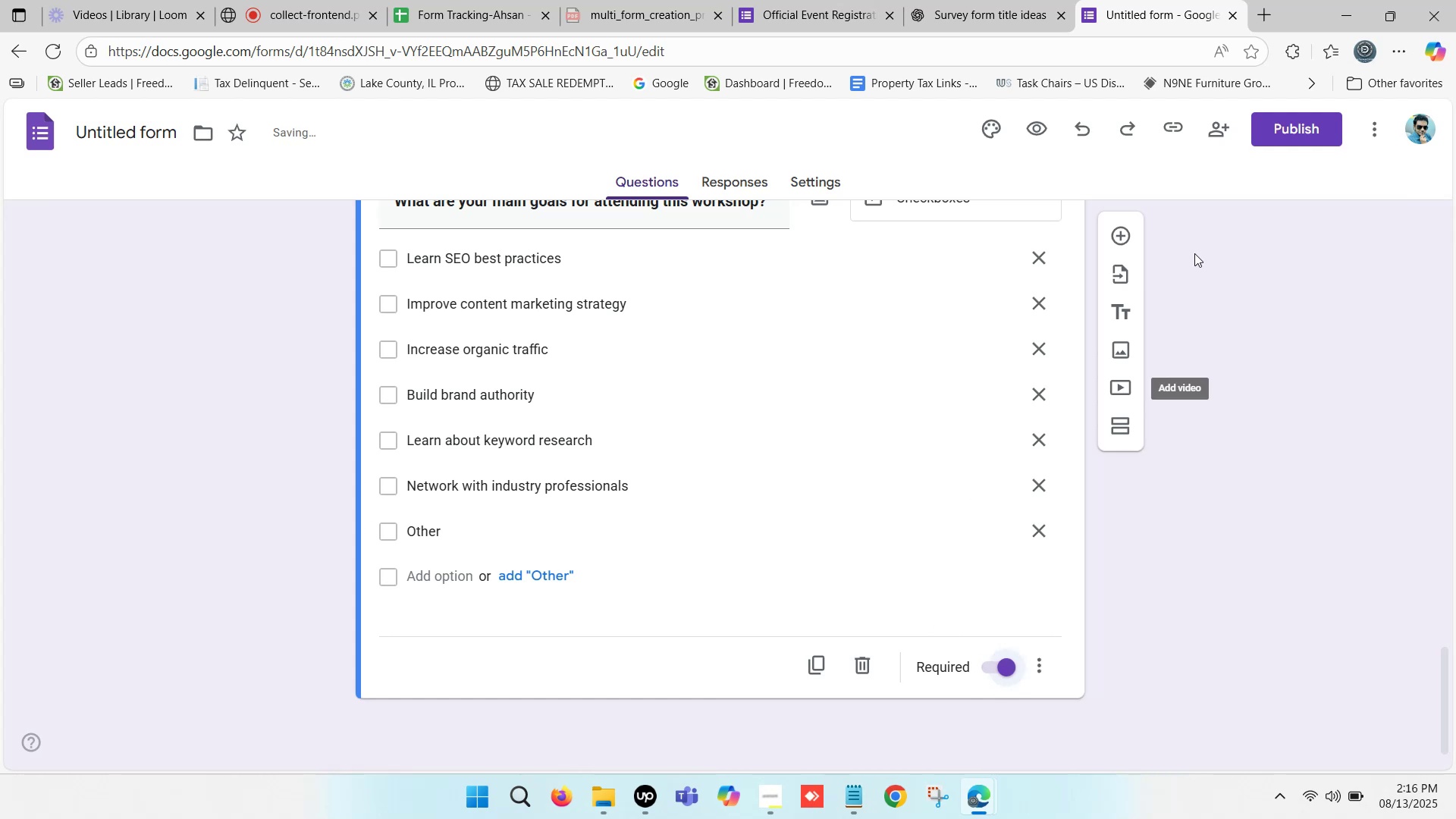 
left_click([1119, 232])
 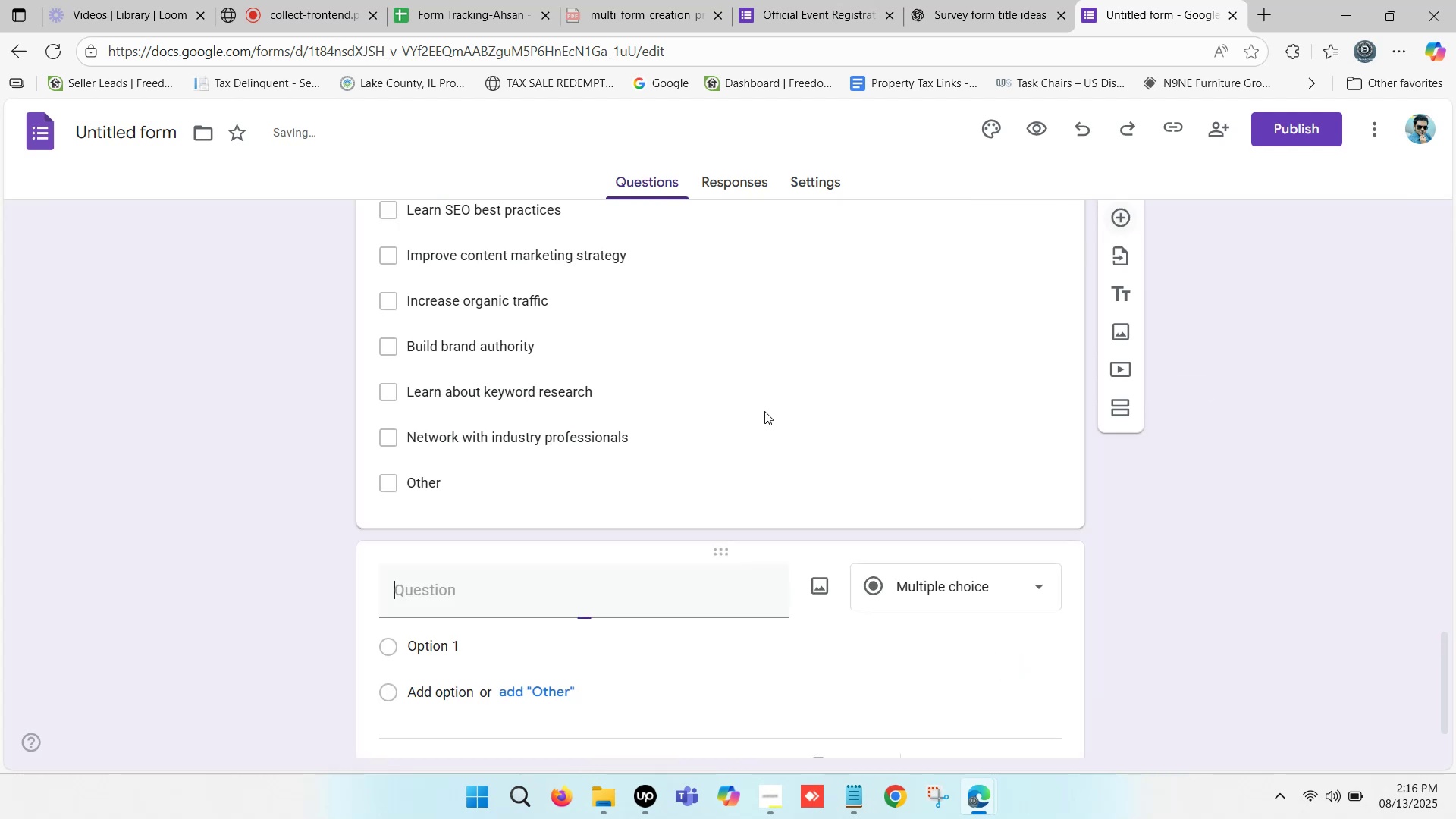 
scroll: coordinate [588, 444], scroll_direction: down, amount: 2.0
 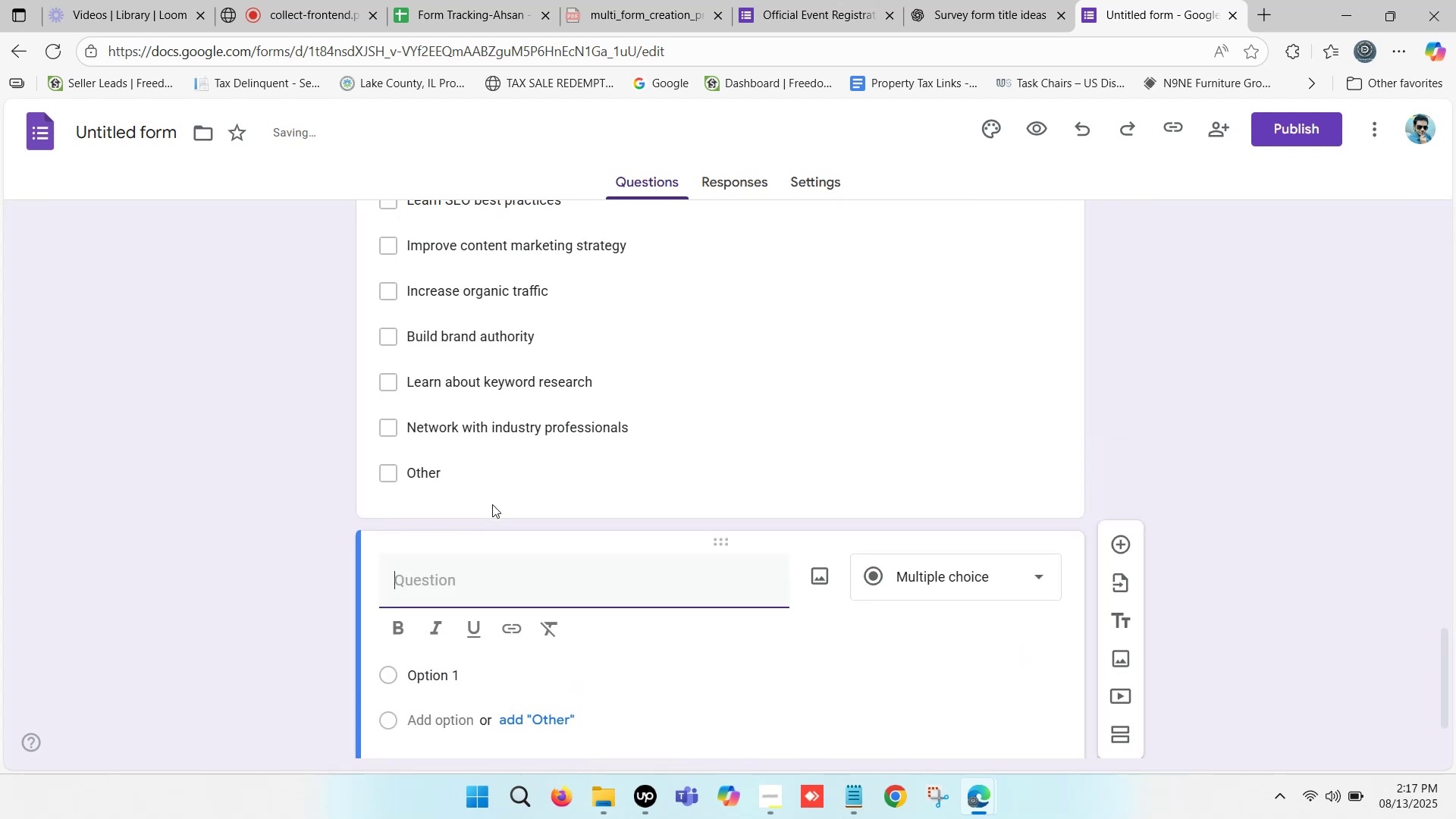 
key(Control+ControlLeft)
 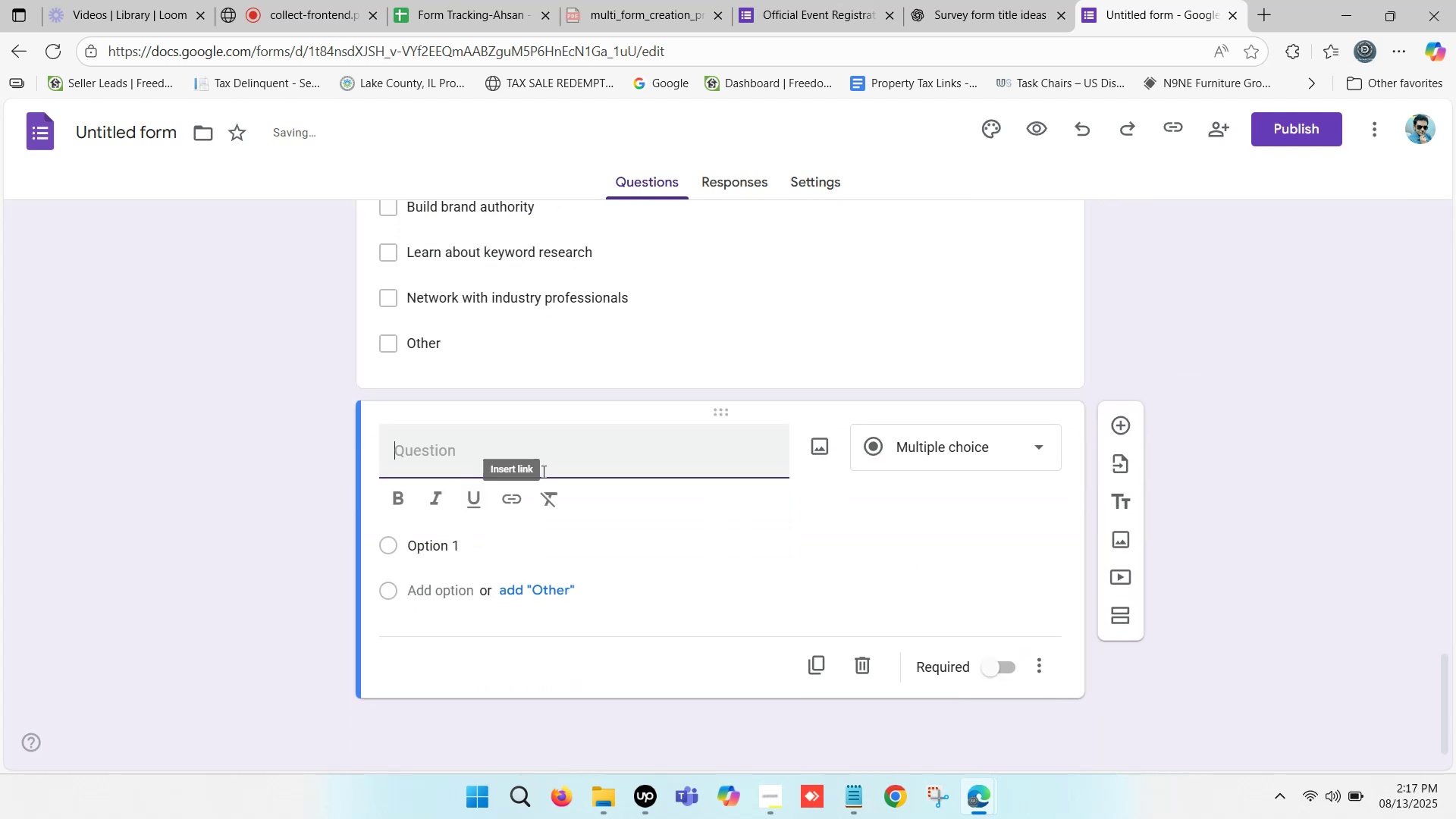 
key(Control+V)
 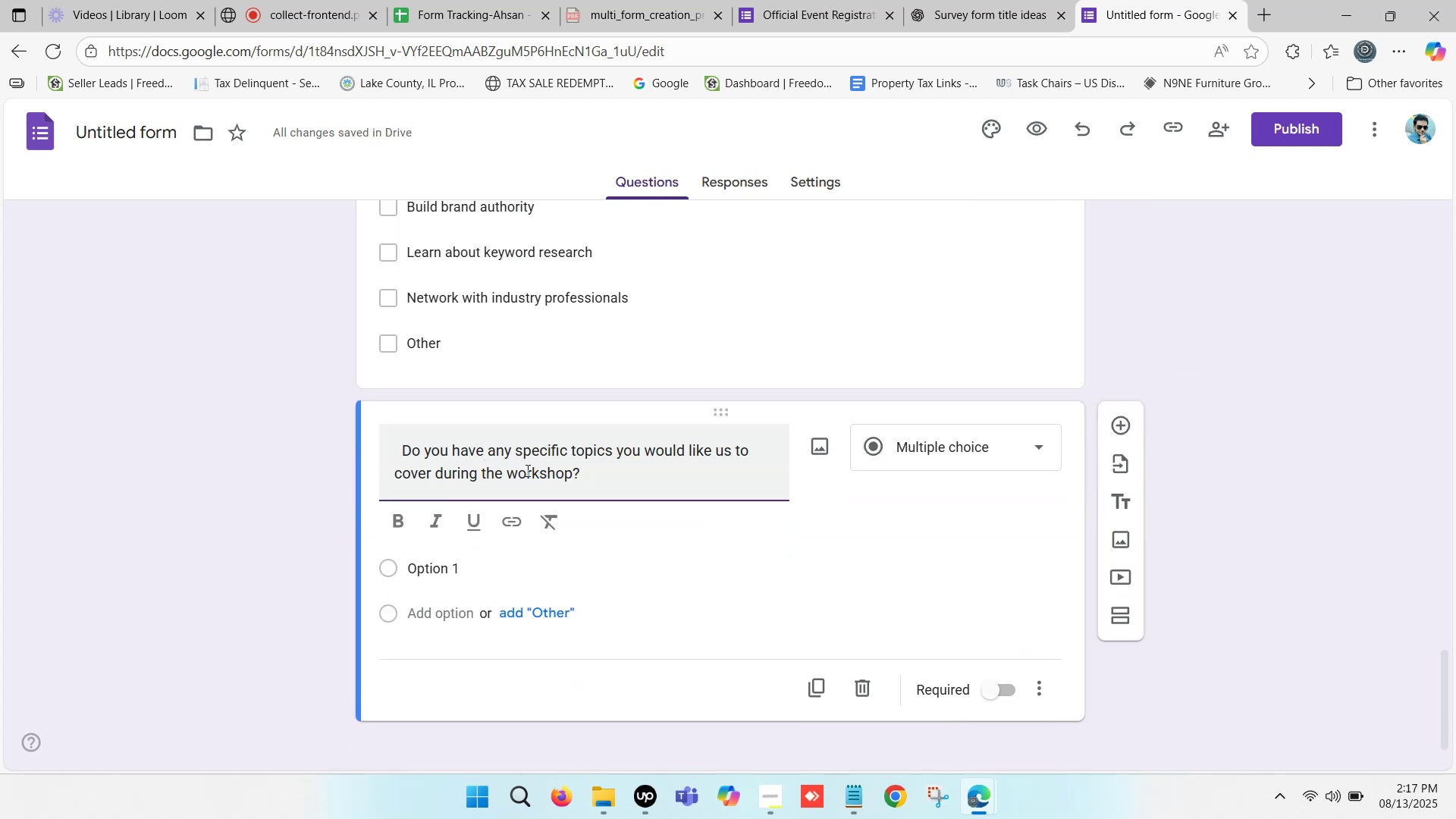 
left_click_drag(start_coordinate=[632, 475], to_coordinate=[733, 479])
 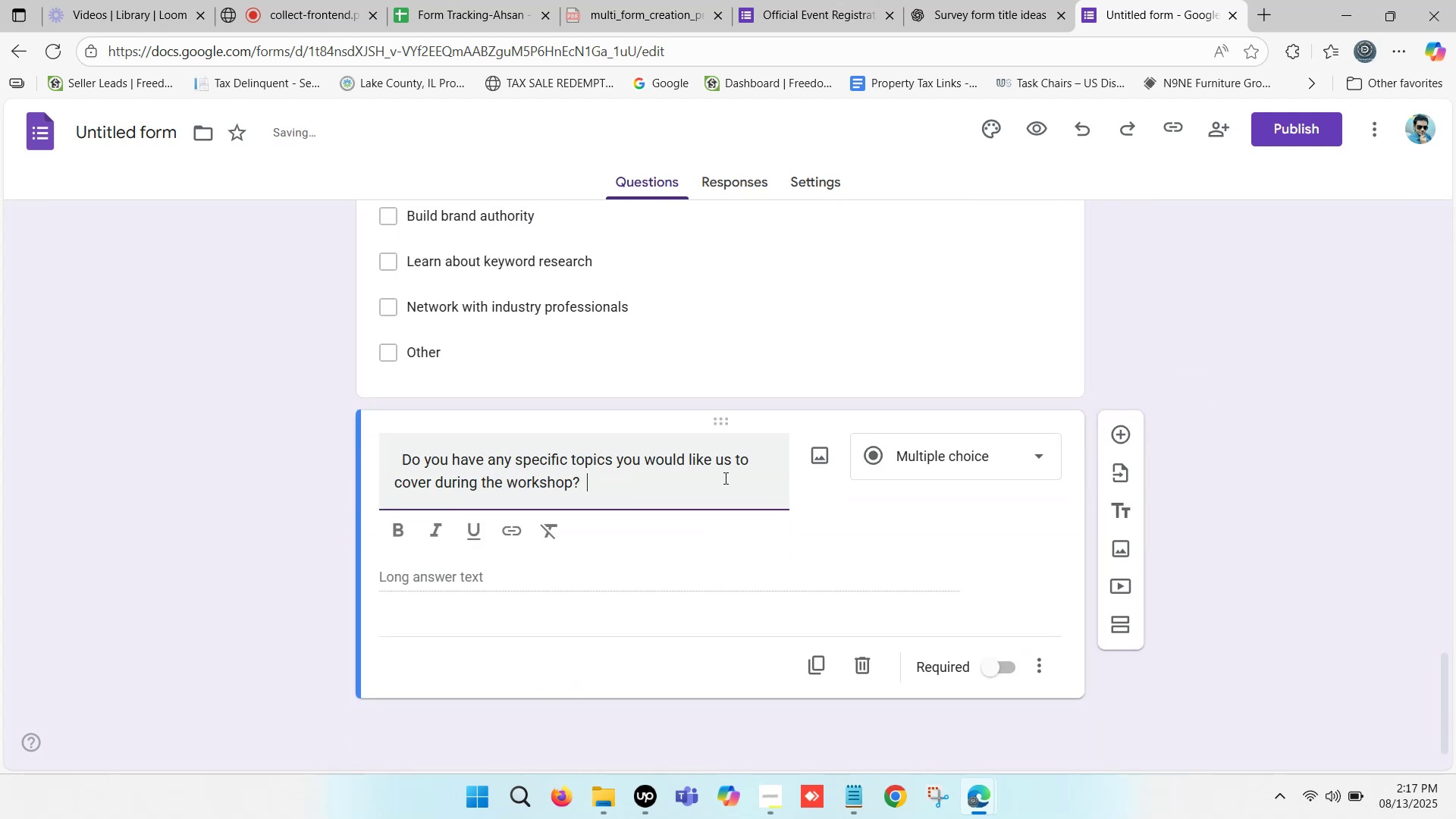 
key(Backspace)
 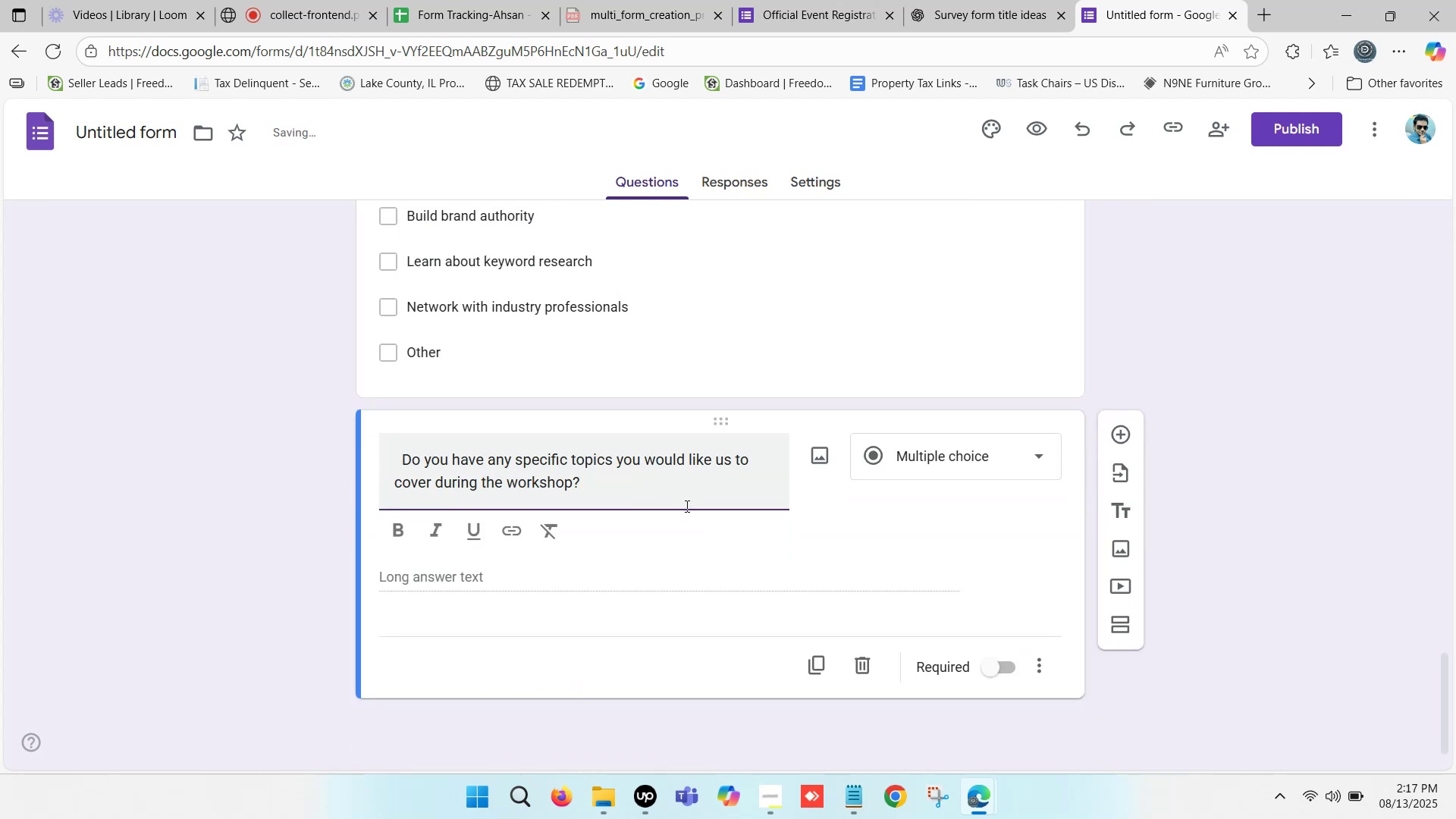 
key(Backspace)
 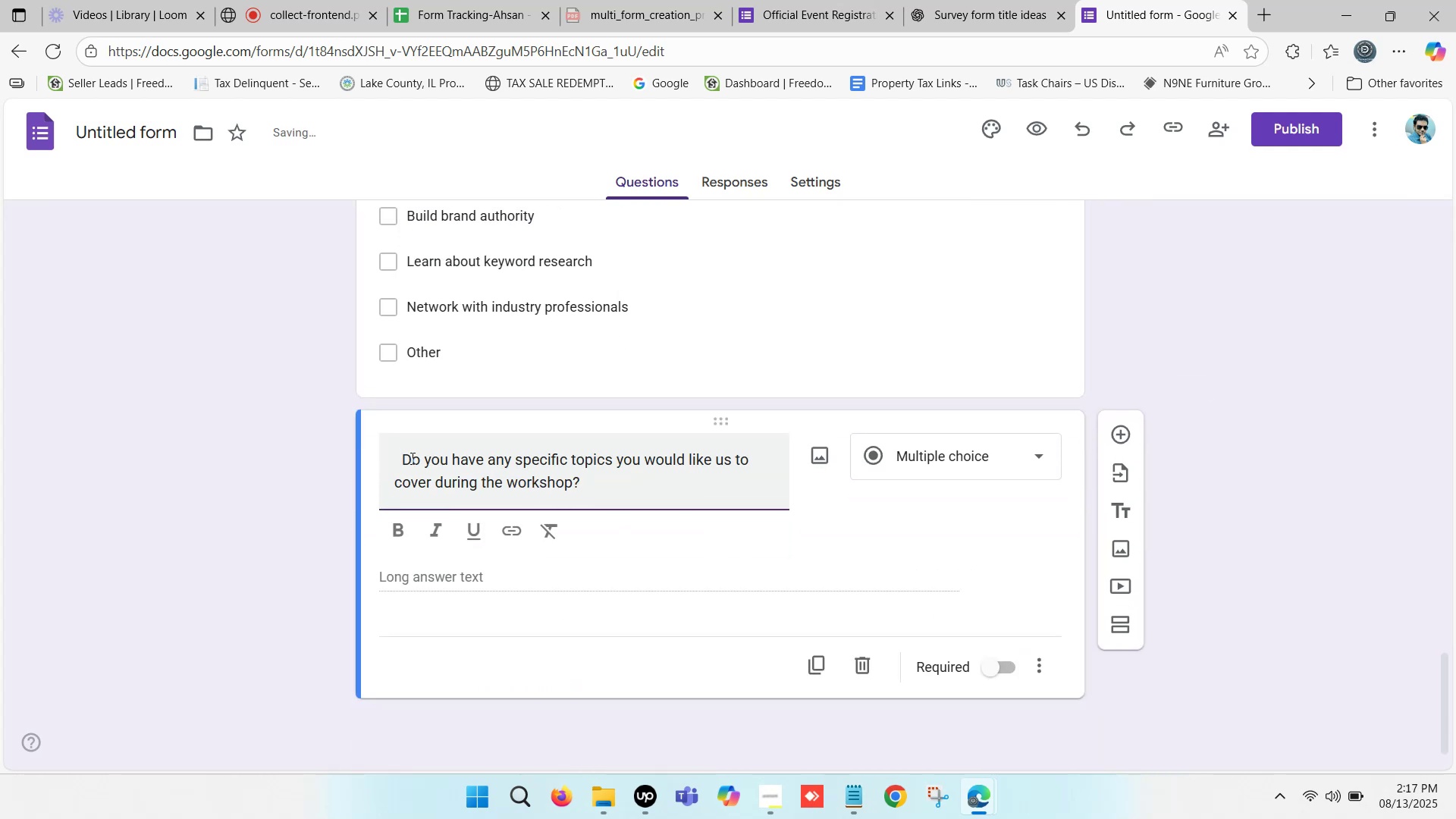 
left_click_drag(start_coordinate=[400, 457], to_coordinate=[353, 456])
 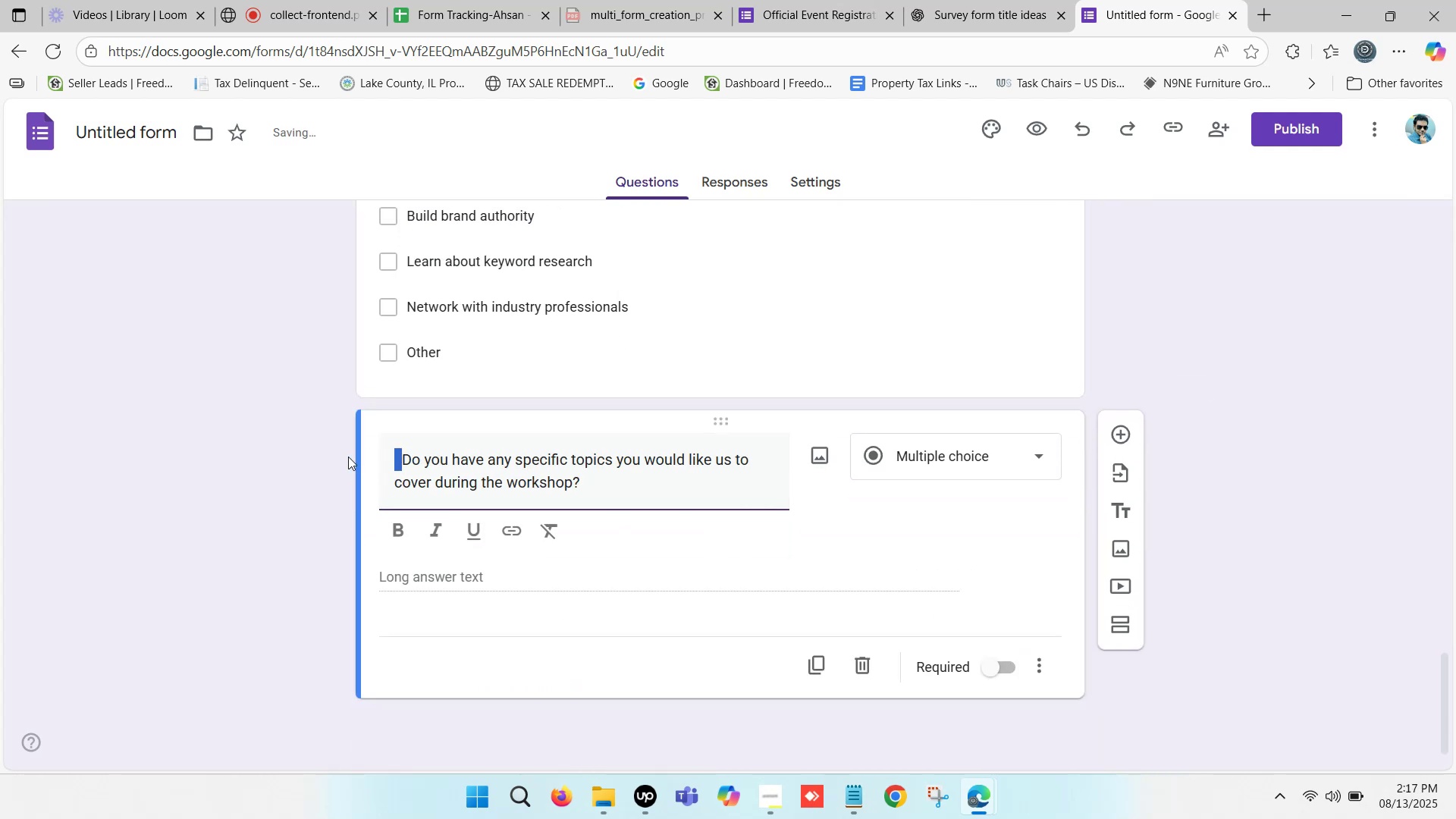 
key(Backspace)
 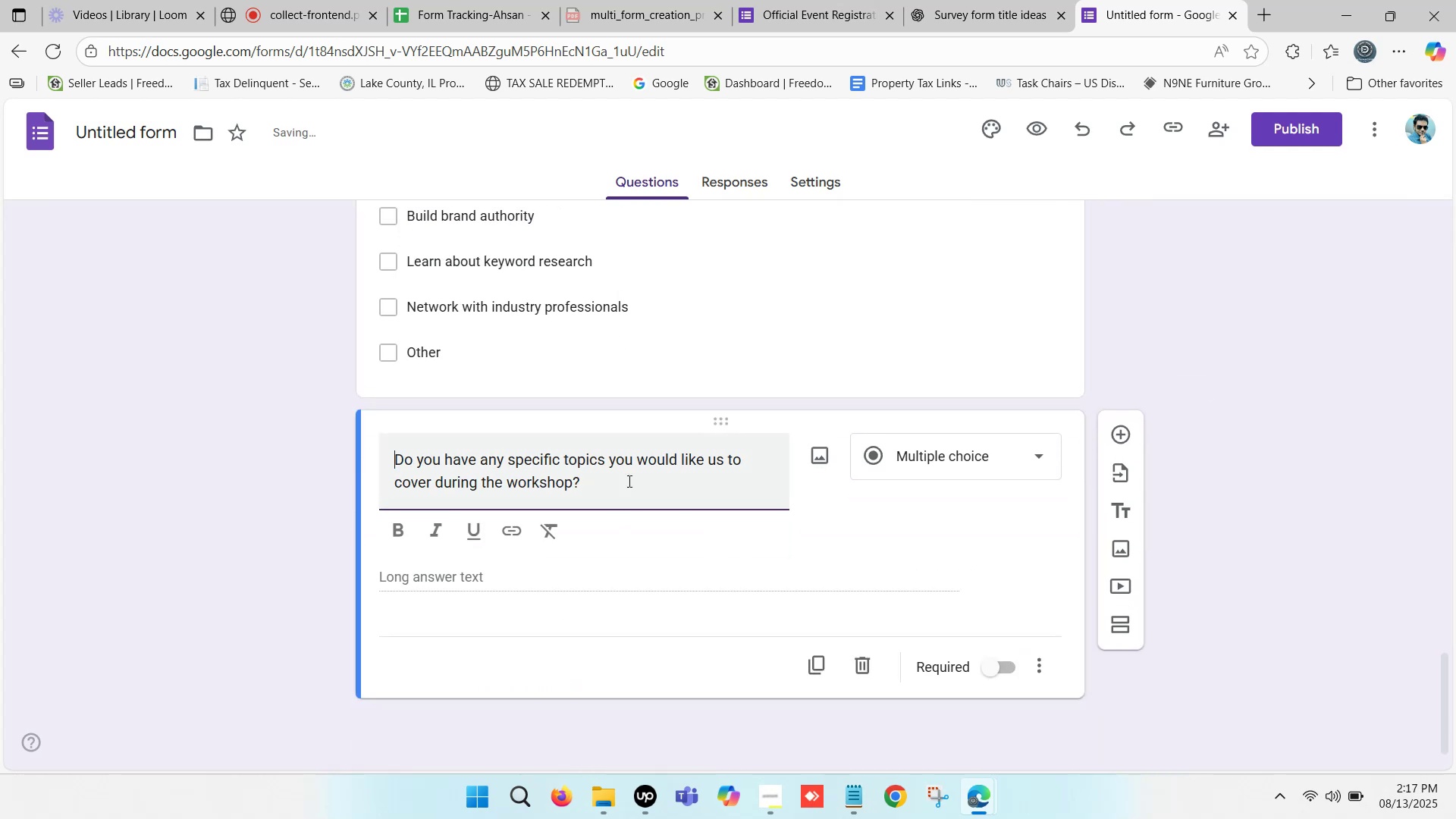 
left_click_drag(start_coordinate=[660, 484], to_coordinate=[695, 489])
 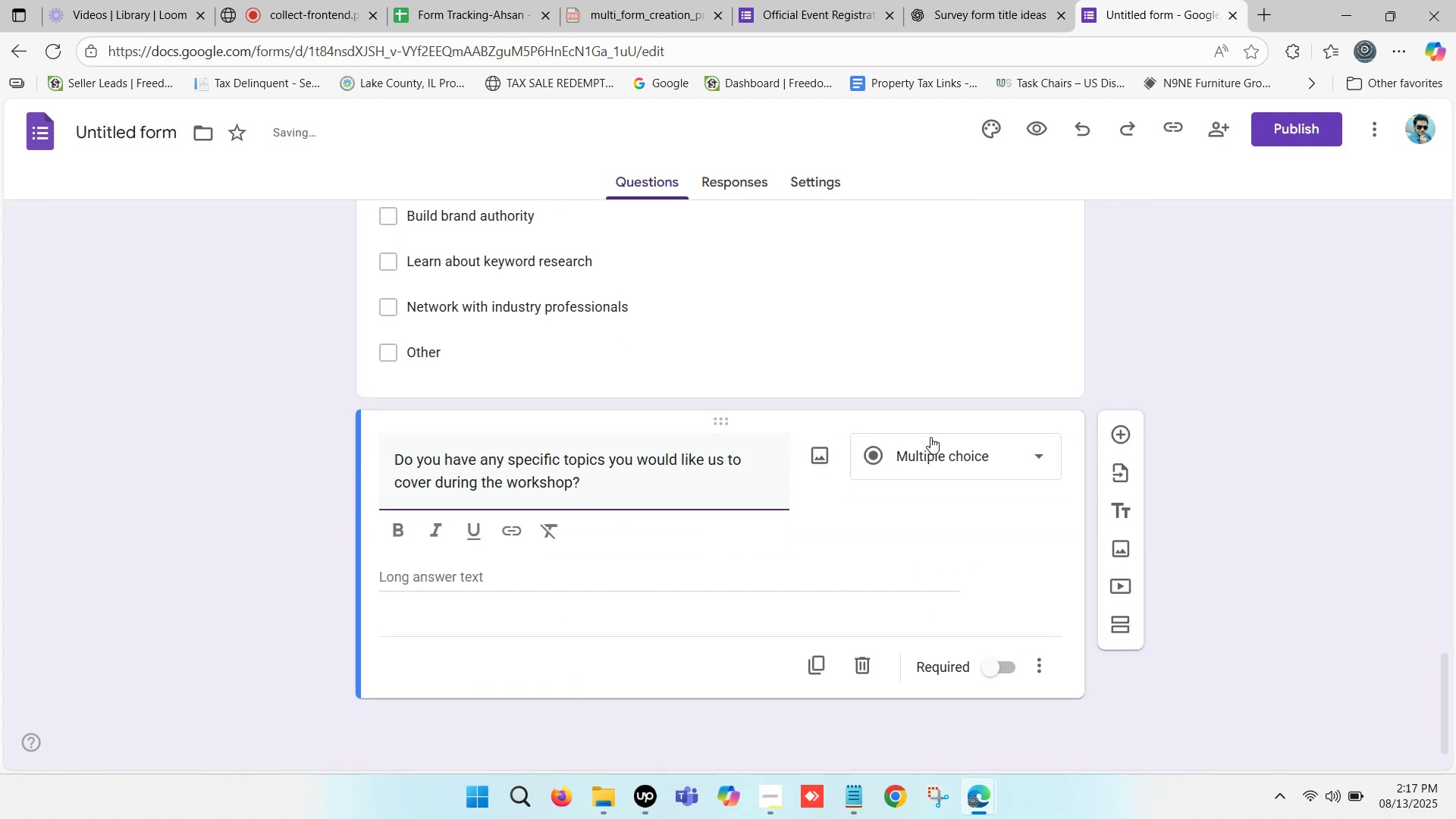 
left_click([942, 453])
 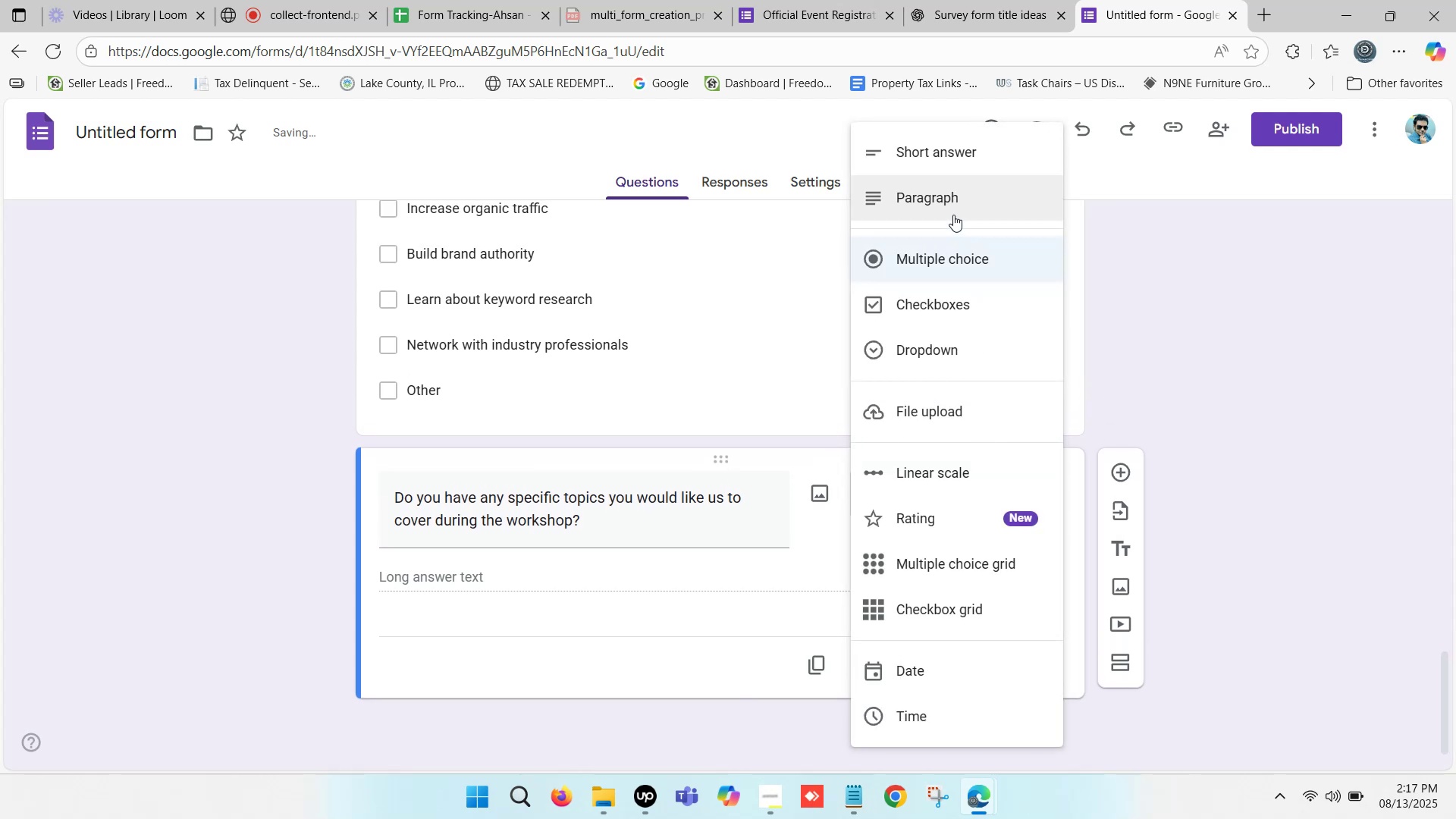 
left_click([949, 197])
 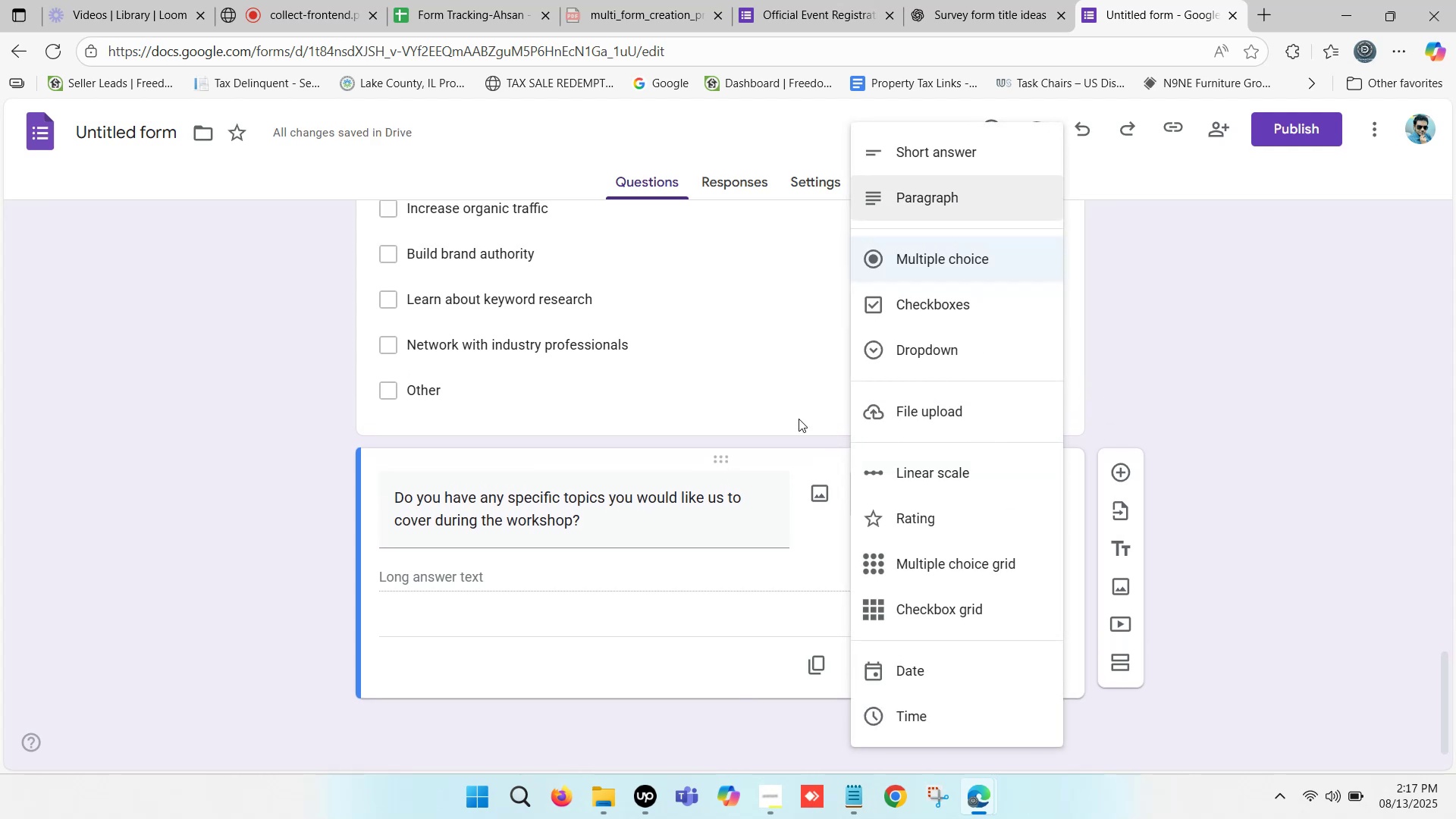 
scroll: coordinate [686, 458], scroll_direction: down, amount: 5.0
 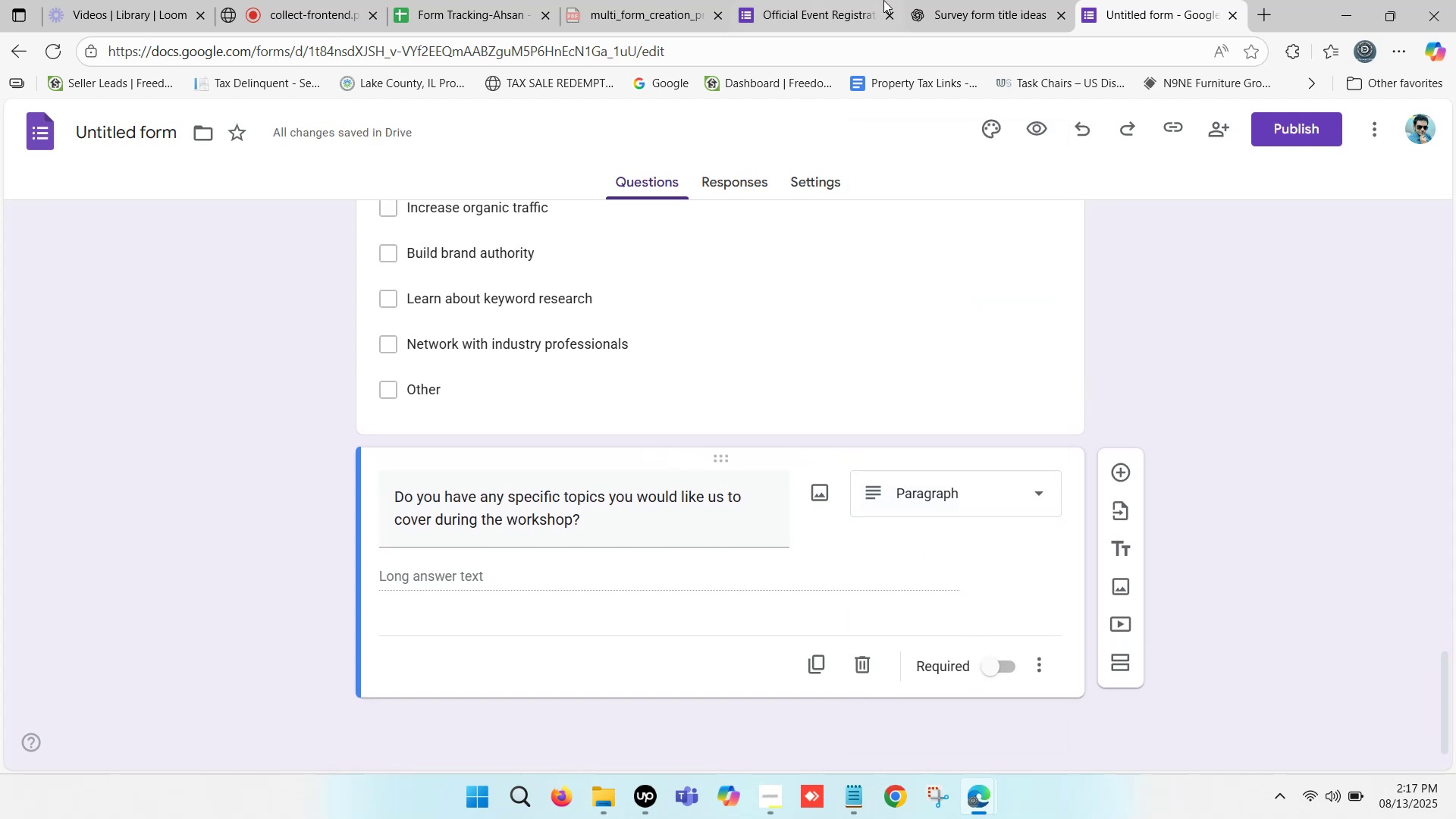 
left_click([1013, 0])
 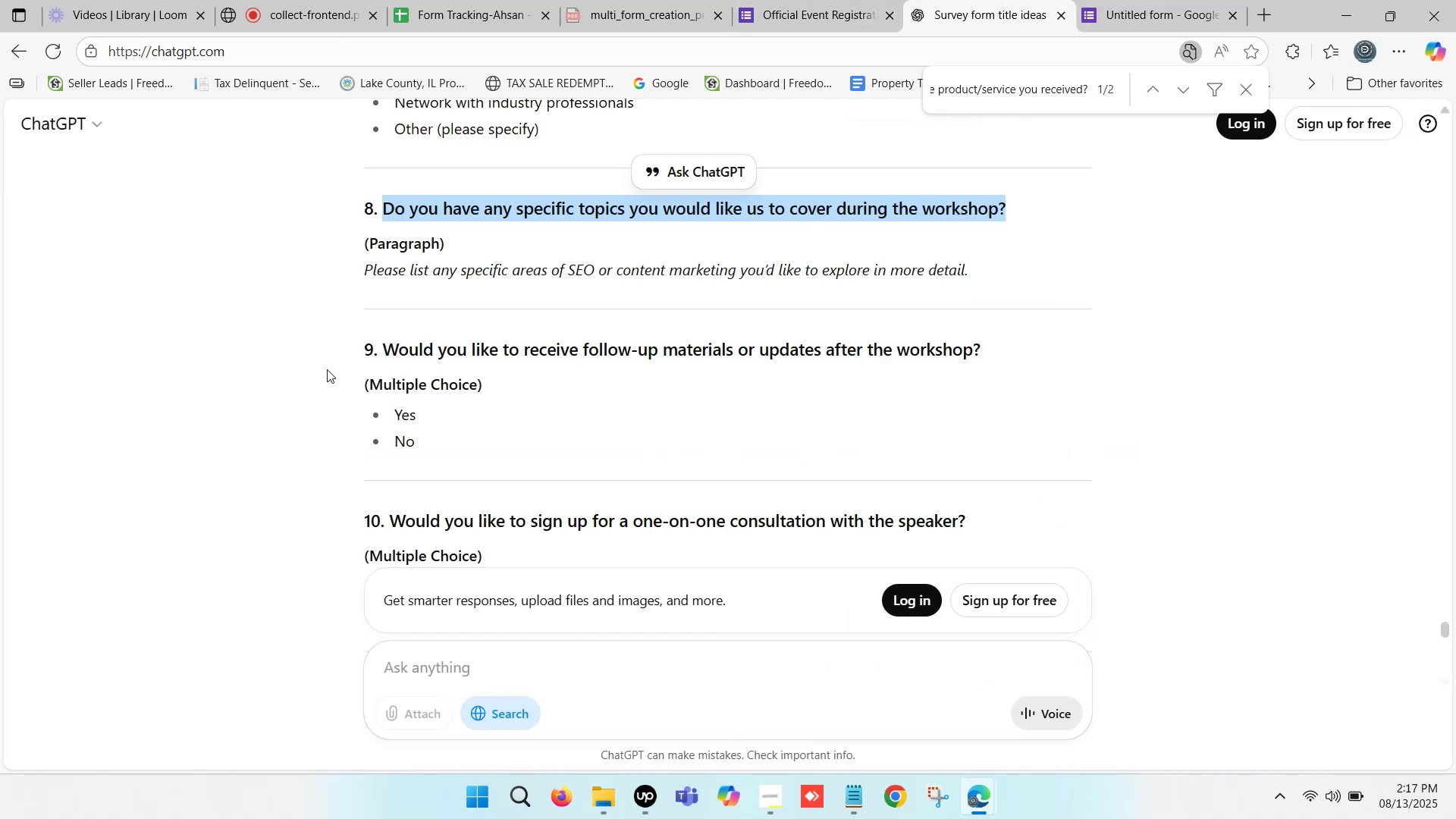 
left_click_drag(start_coordinate=[383, 344], to_coordinate=[979, 350])
 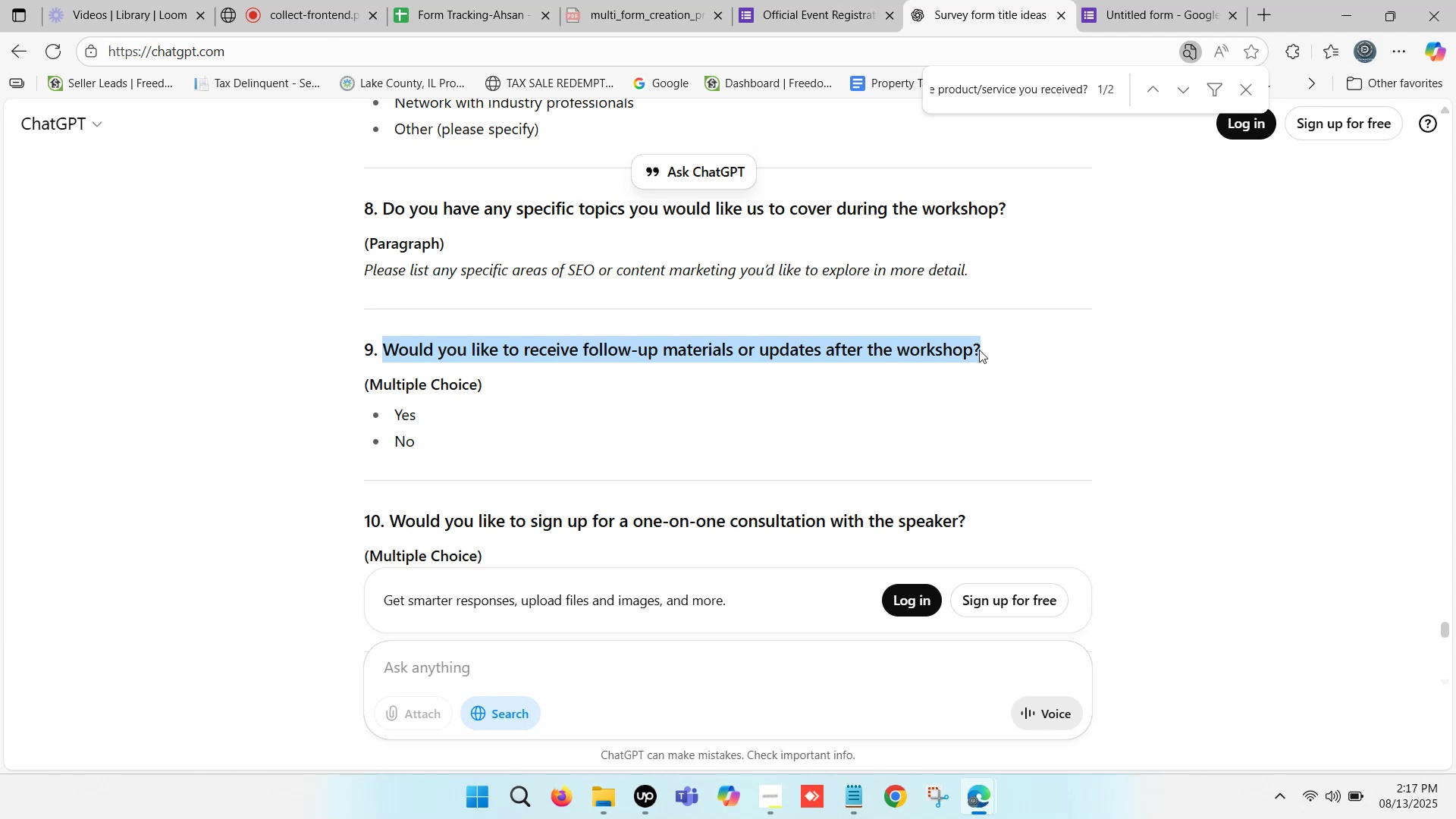 
key(Control+C)
 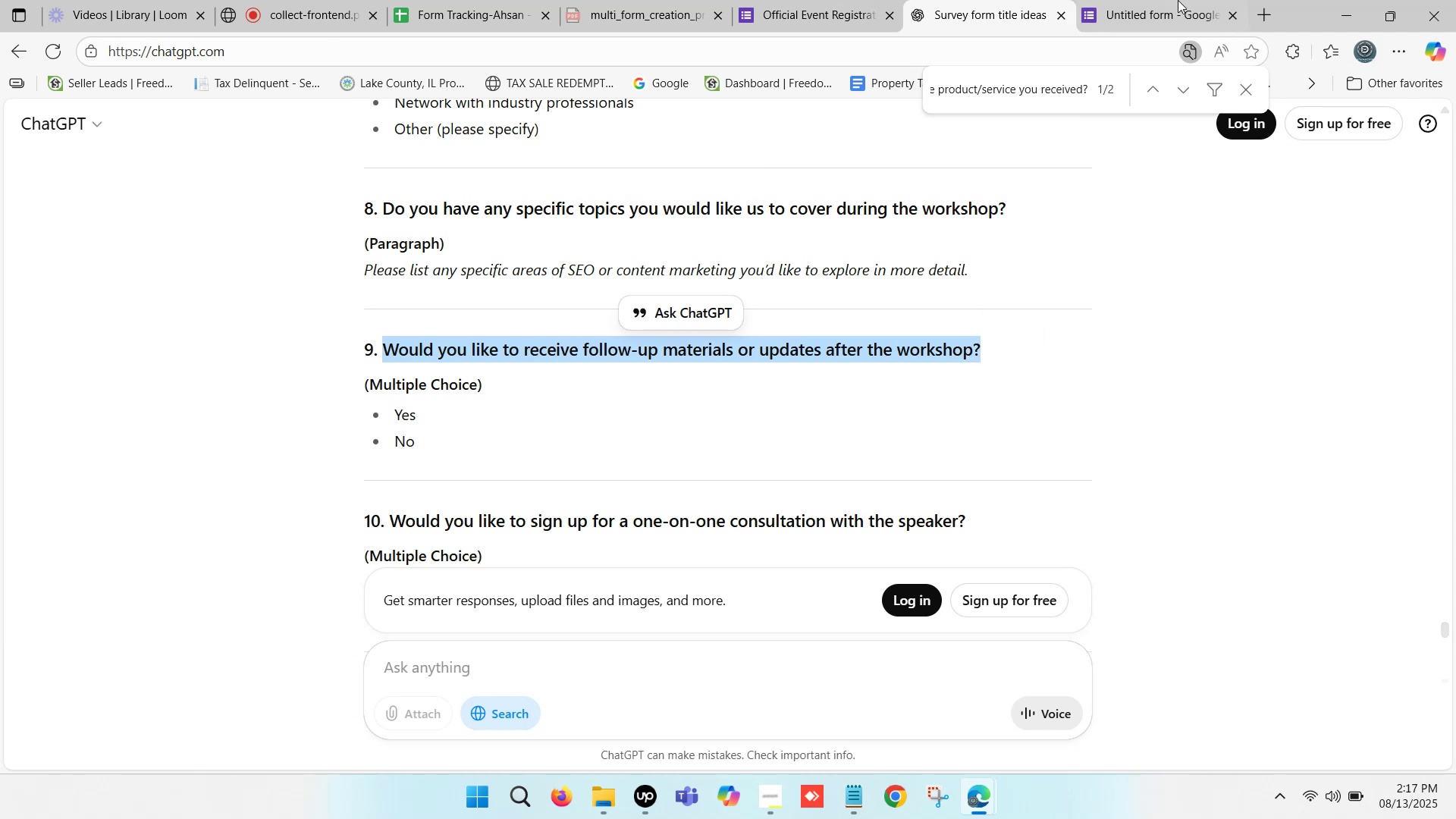 
left_click([1180, 0])
 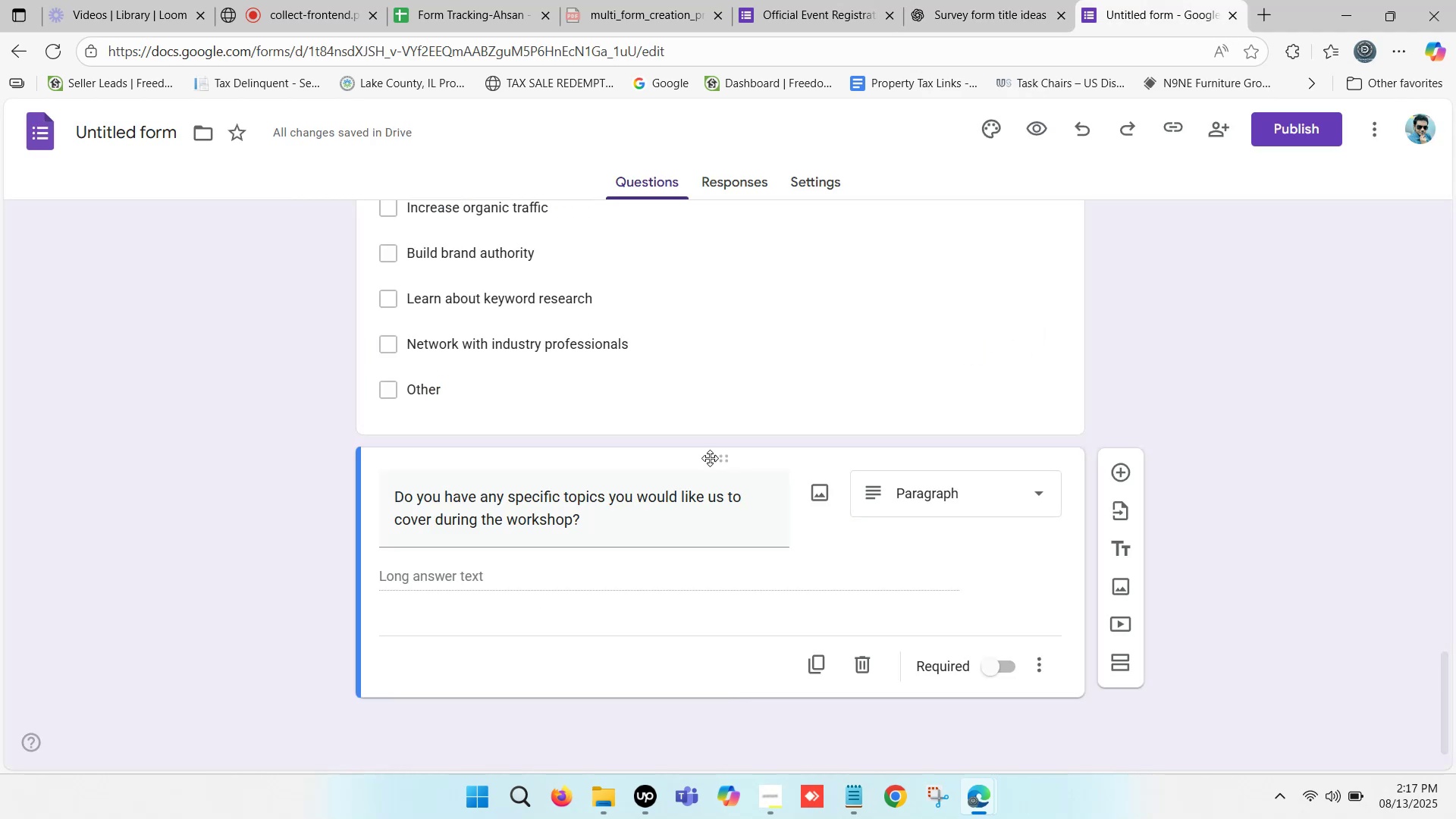 
scroll: coordinate [697, 457], scroll_direction: down, amount: 2.0
 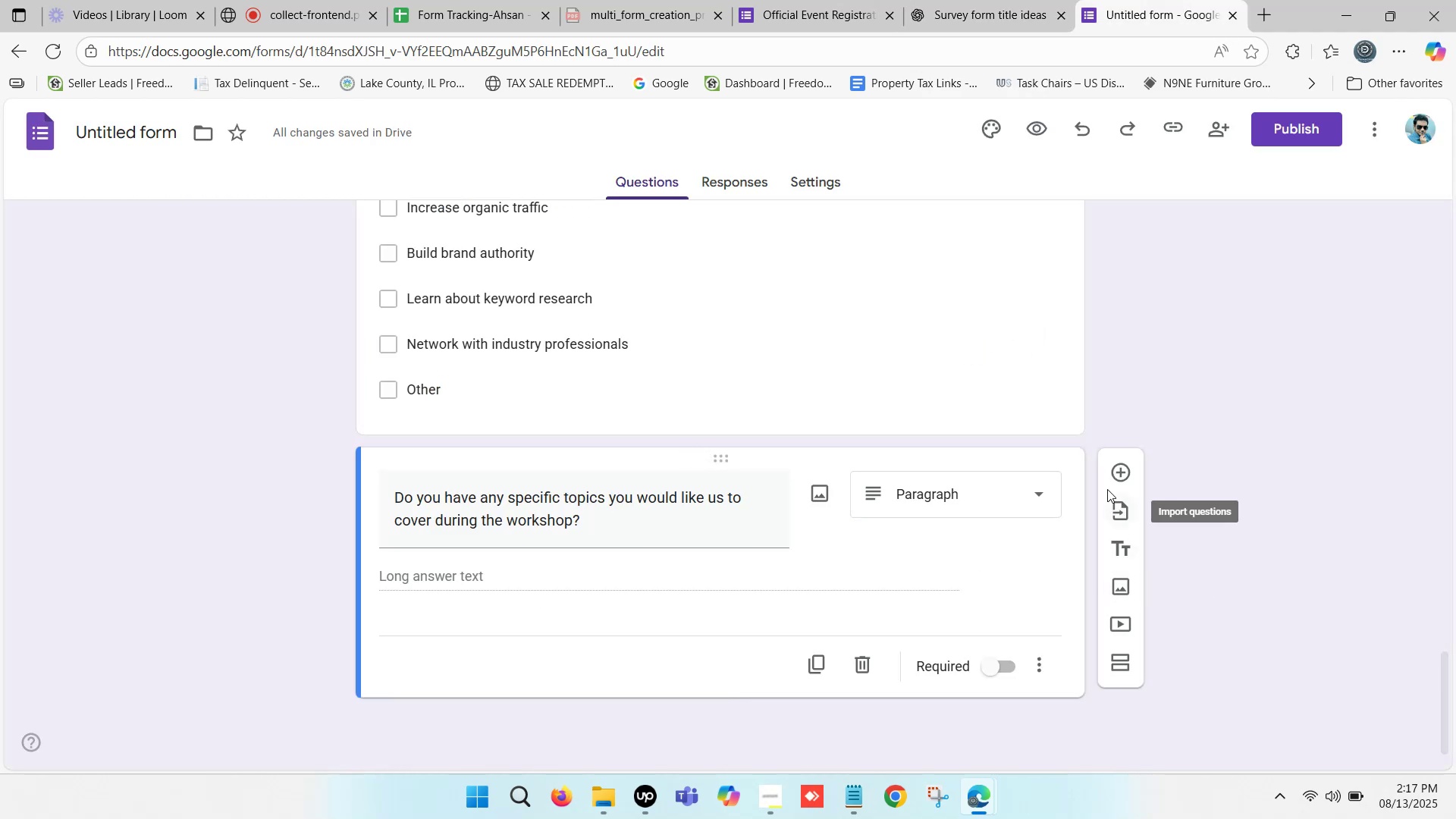 
left_click([1114, 471])
 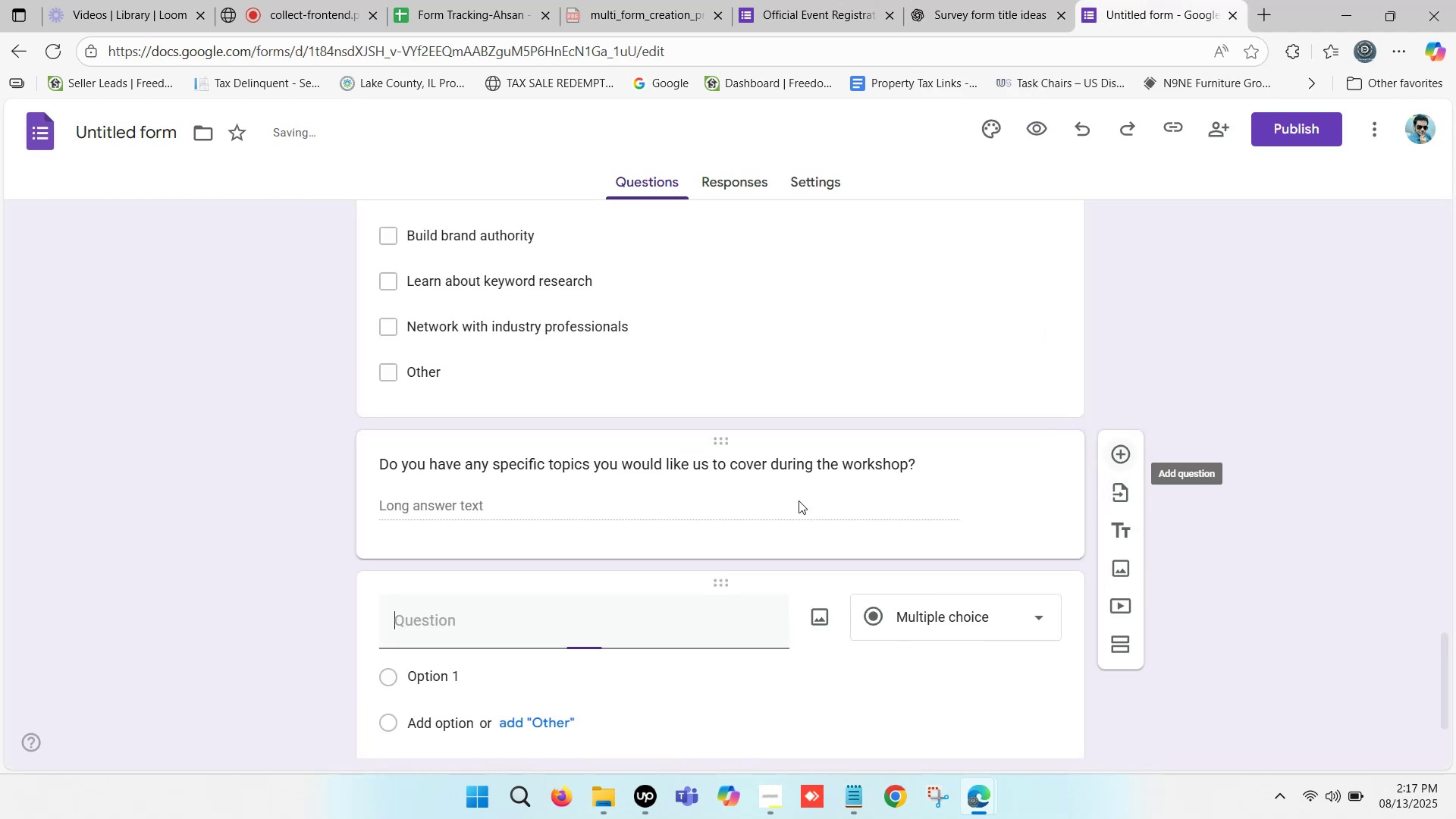 
scroll: coordinate [447, 530], scroll_direction: down, amount: 6.0
 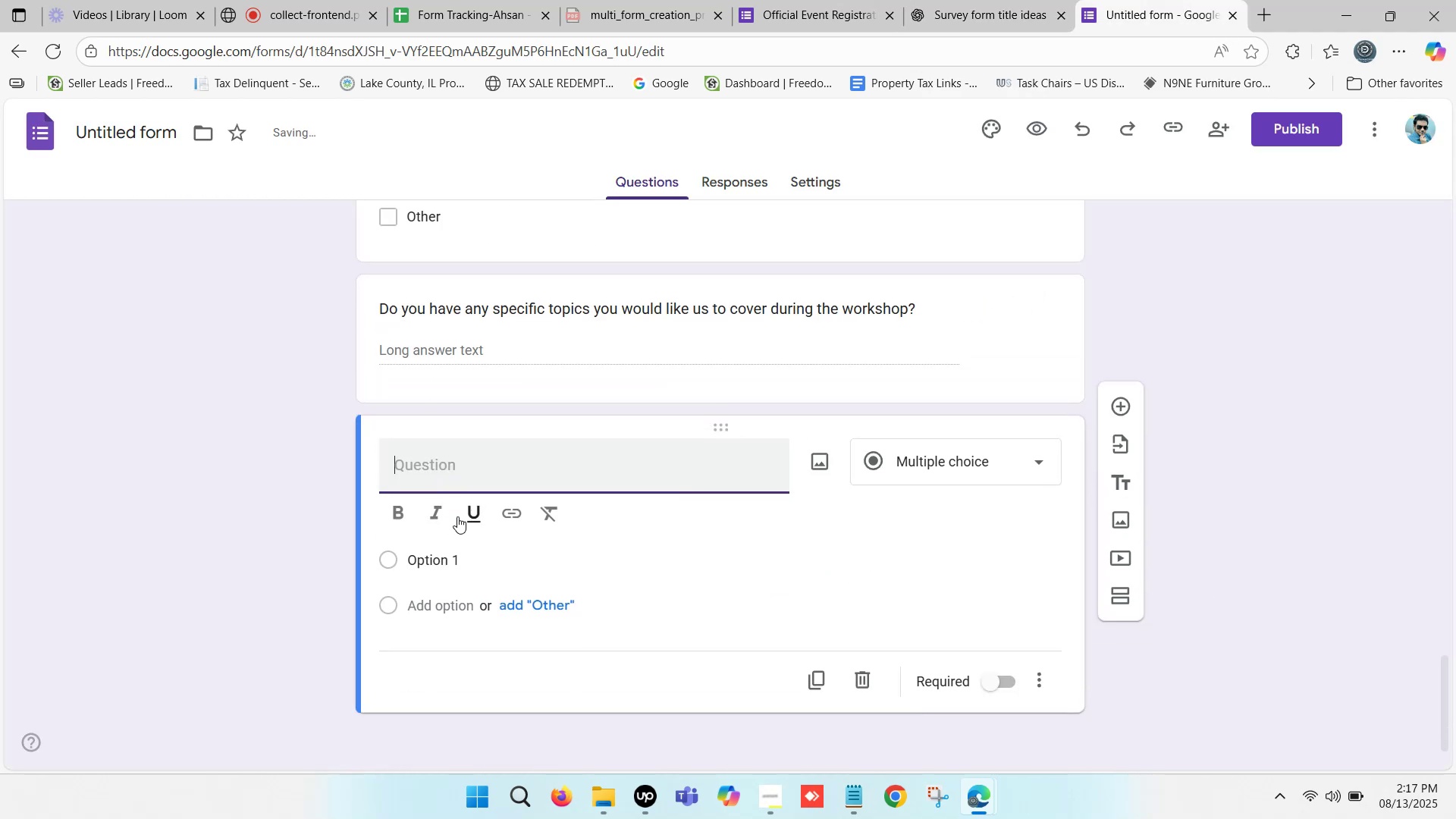 
key(Control+V)
 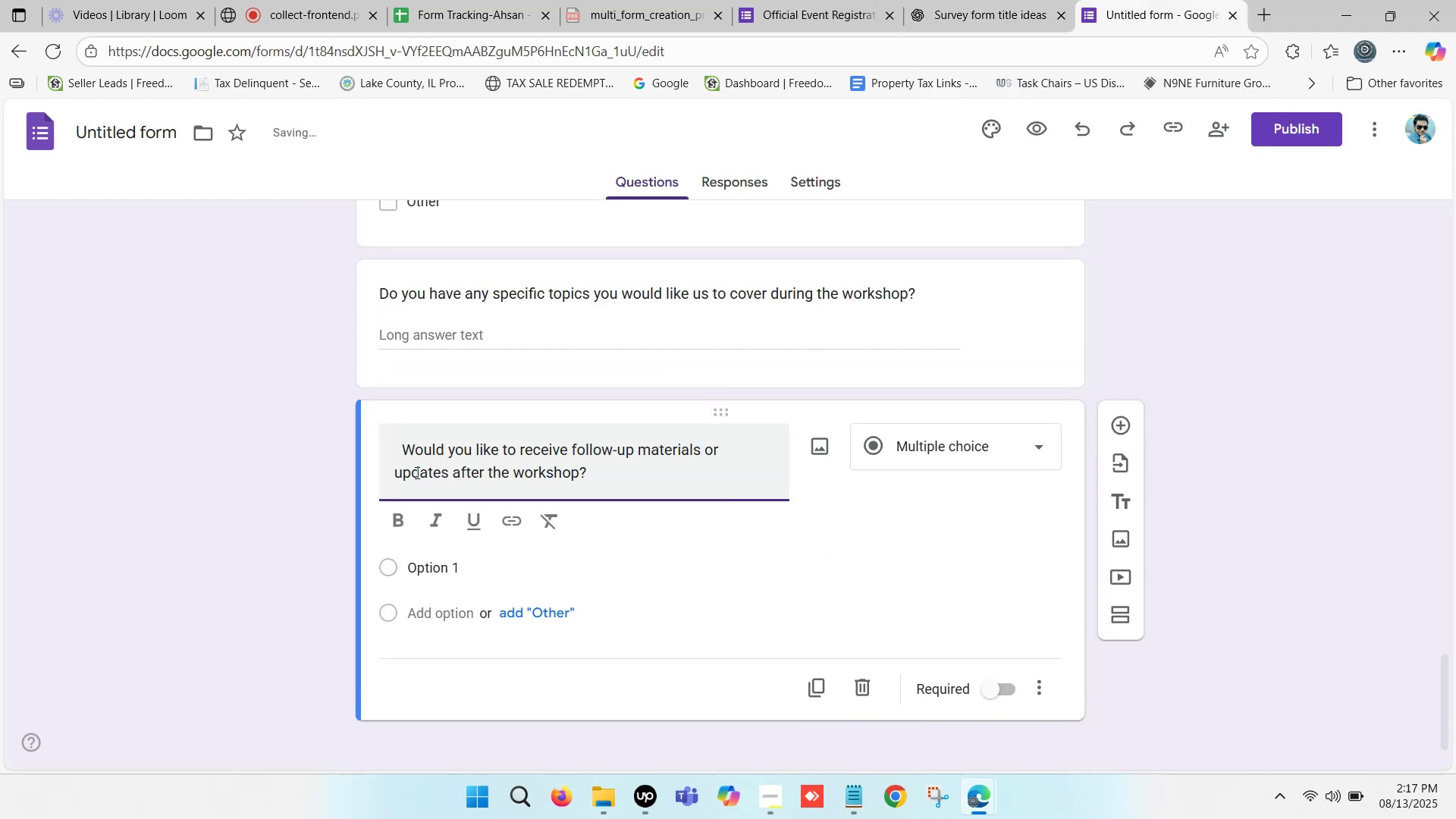 
left_click_drag(start_coordinate=[400, 450], to_coordinate=[293, 456])
 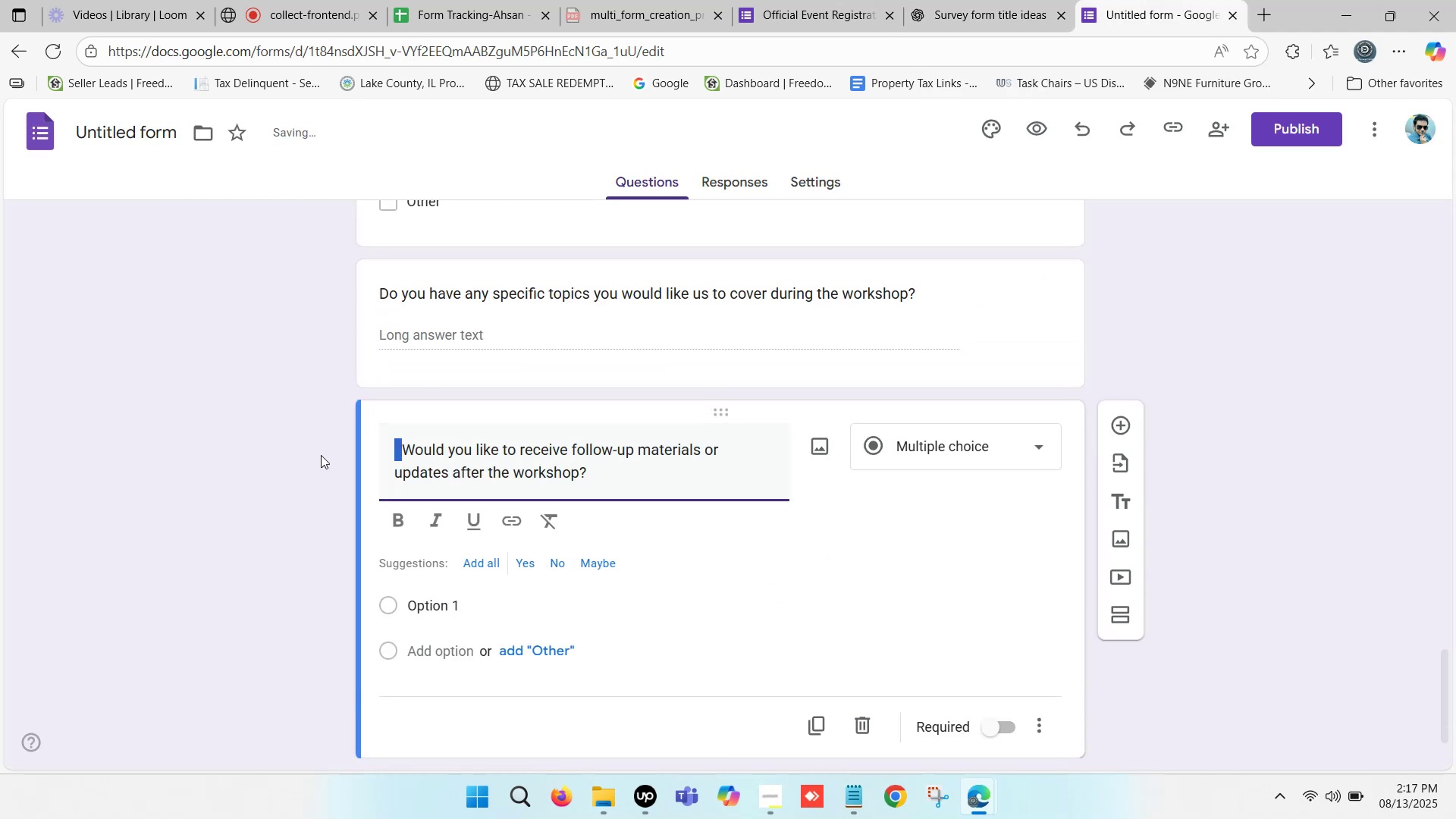 
key(Backspace)
 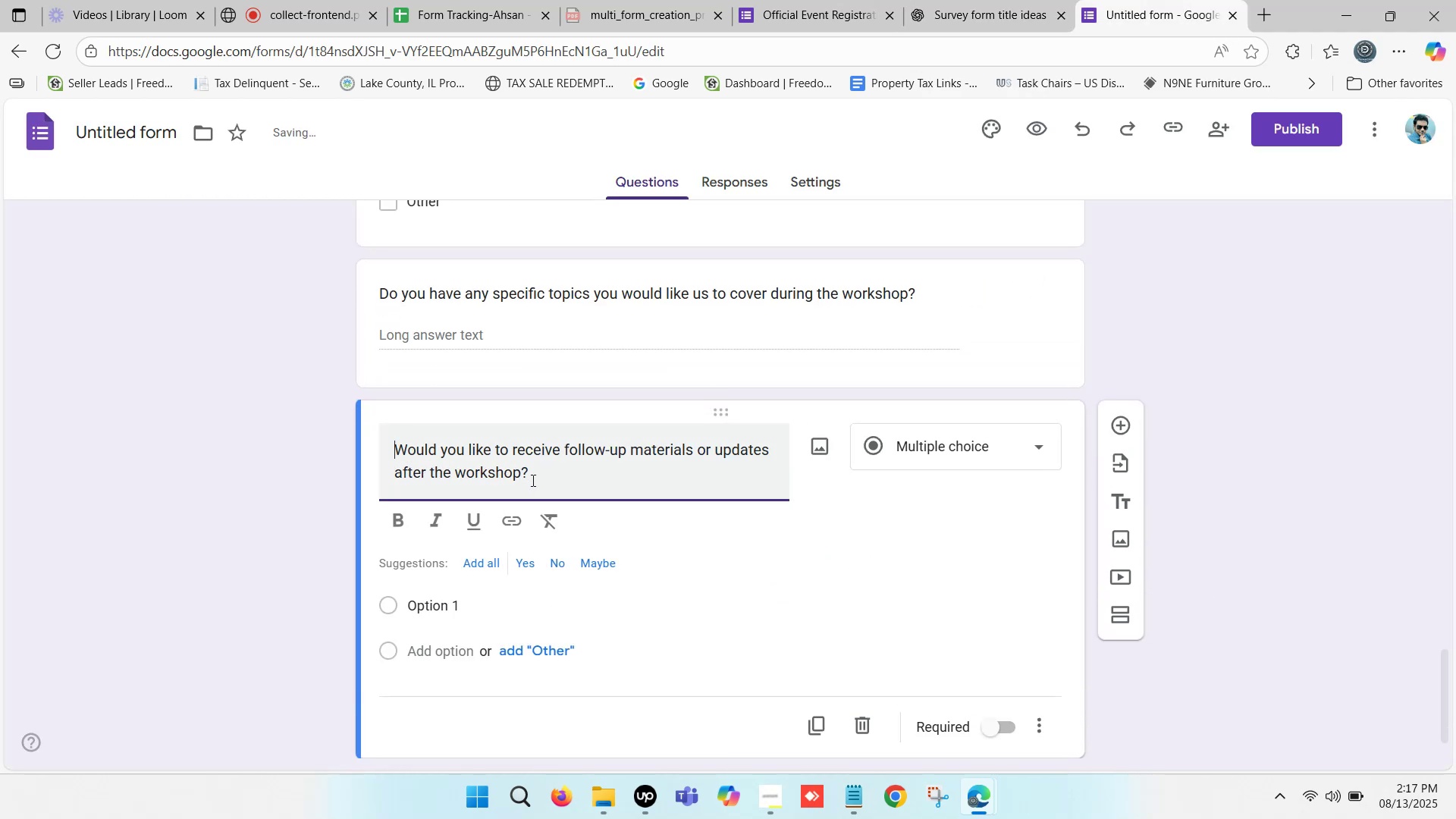 
left_click_drag(start_coordinate=[572, 482], to_coordinate=[608, 479])
 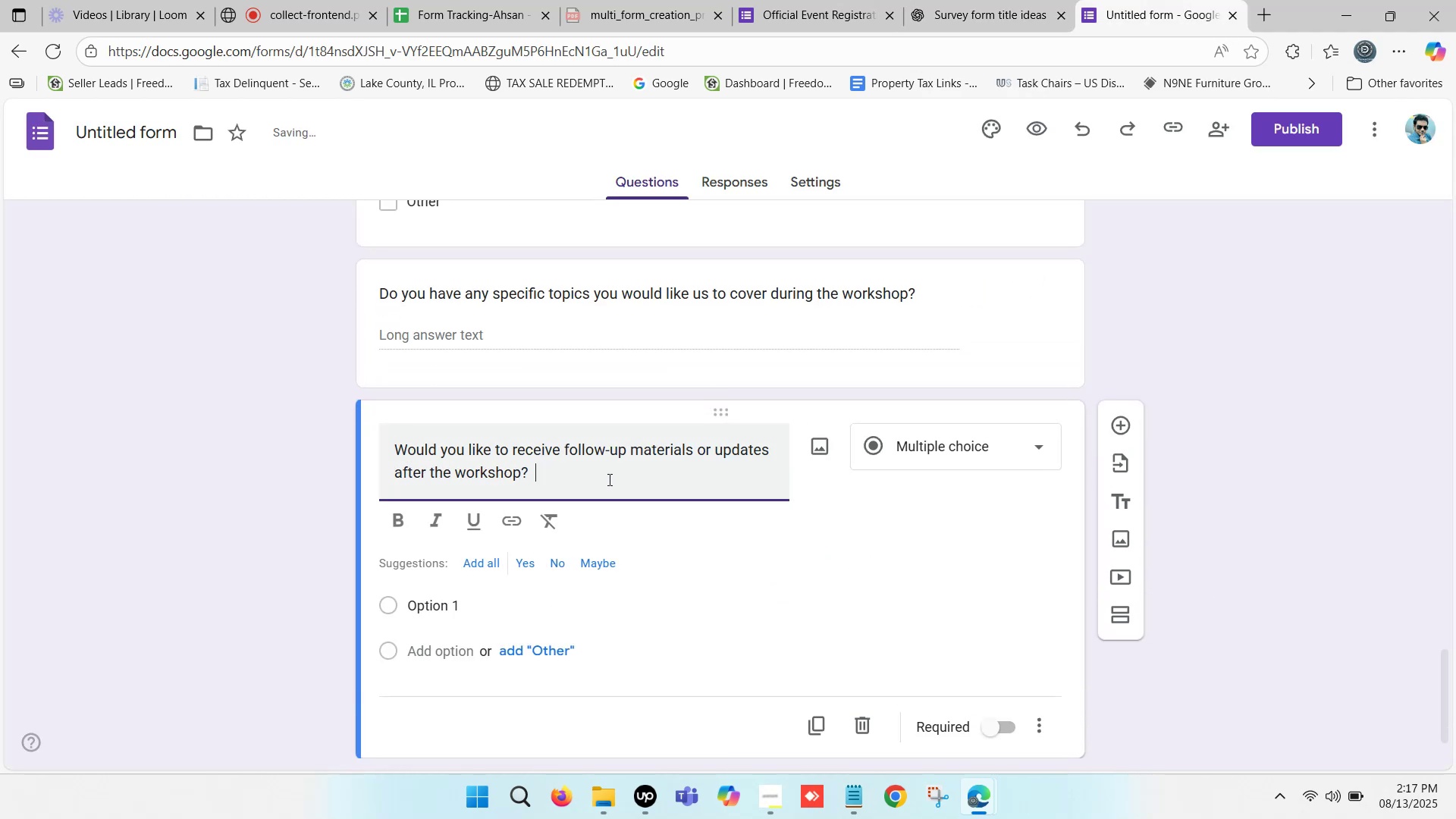 
key(Backspace)
 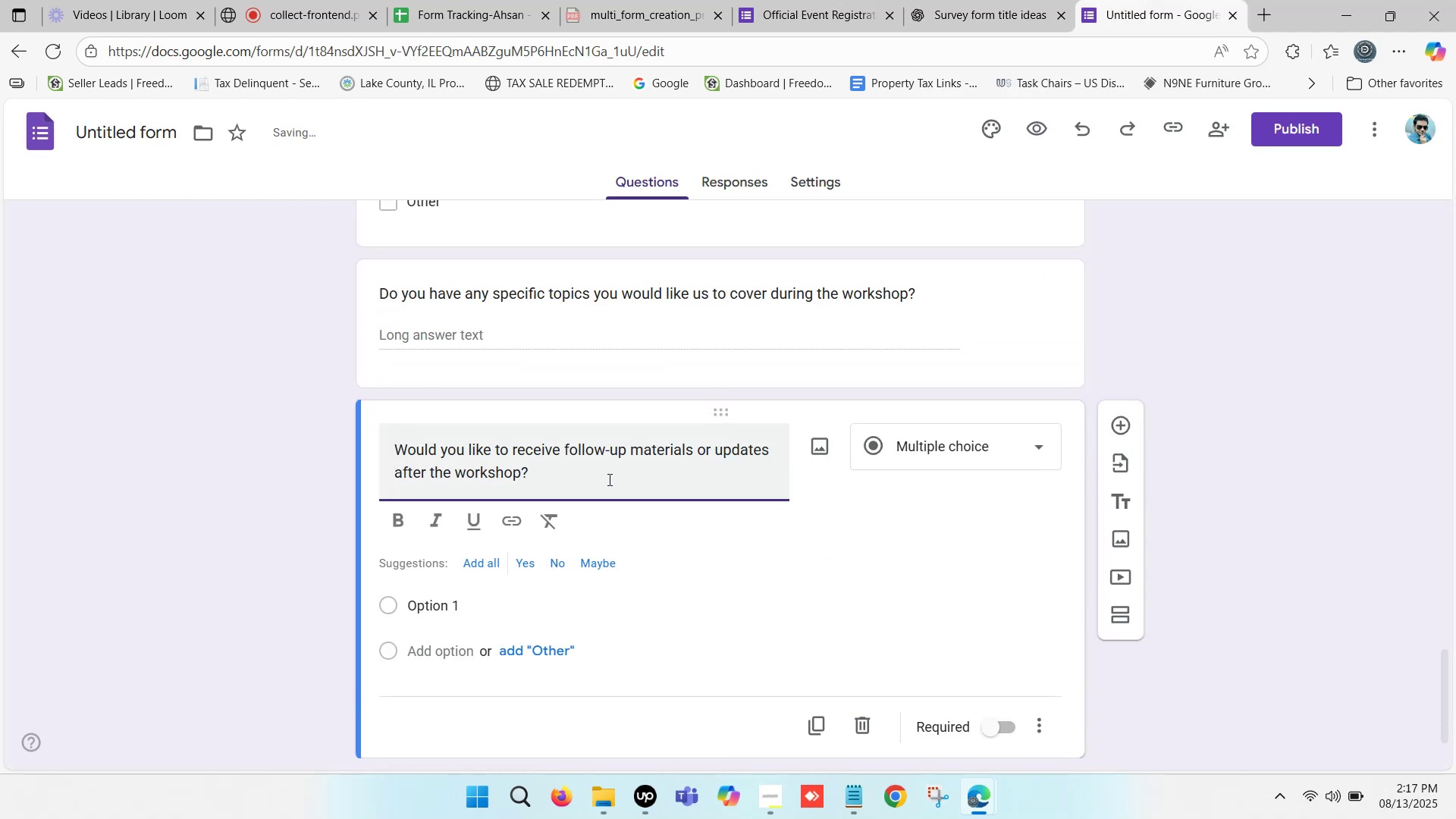 
key(Backspace)
 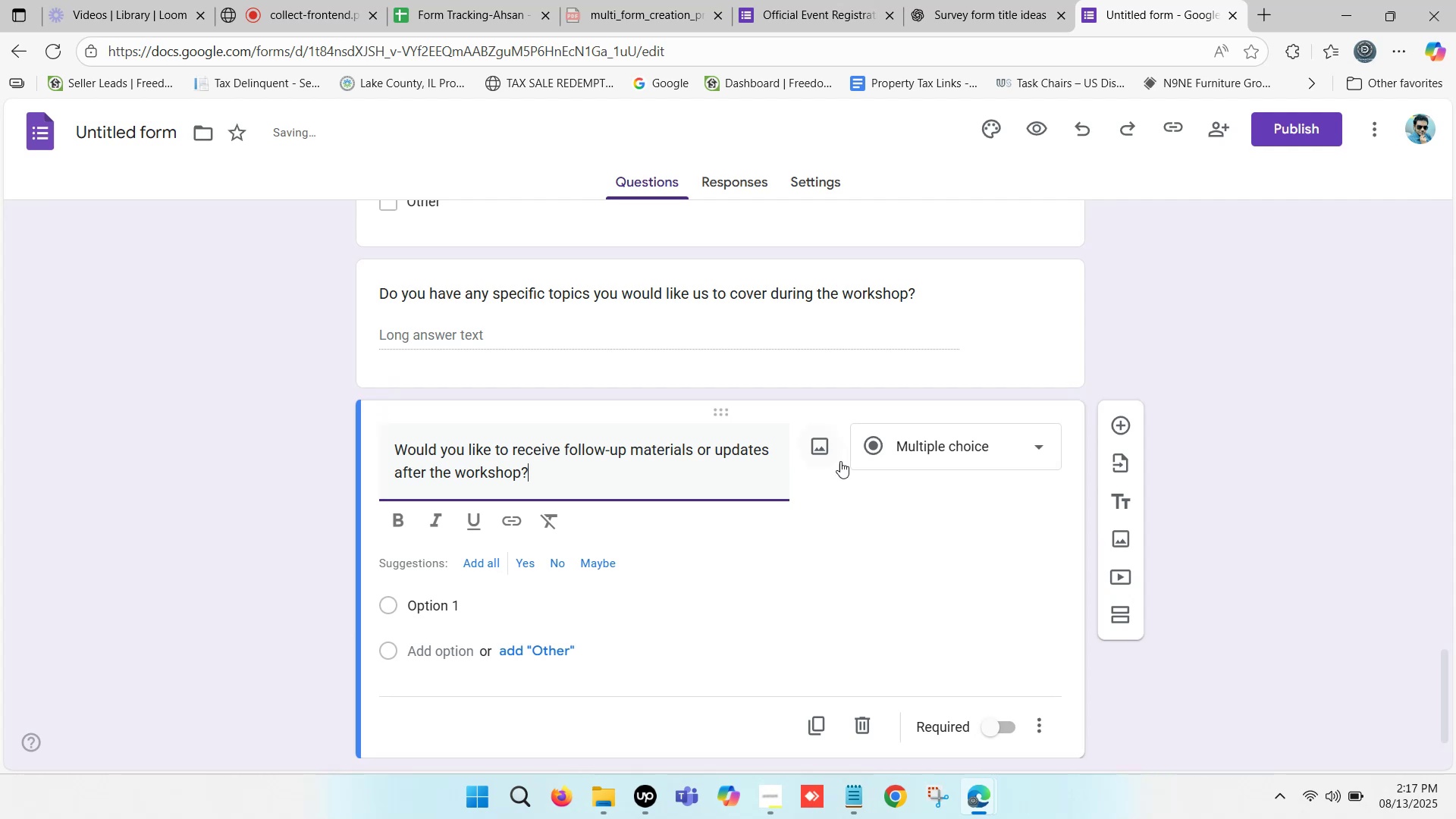 
left_click([952, 450])
 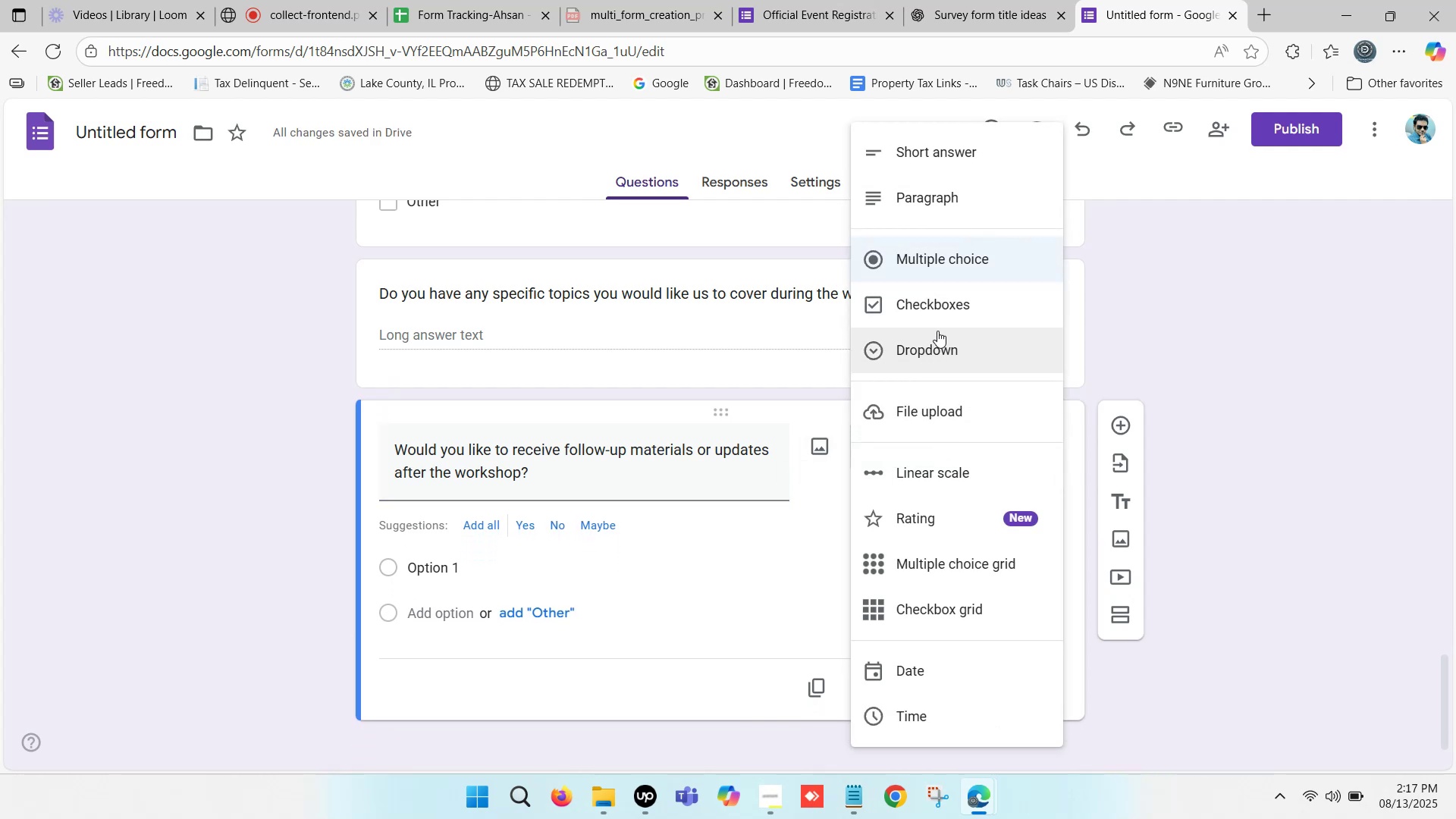 
wait(5.83)
 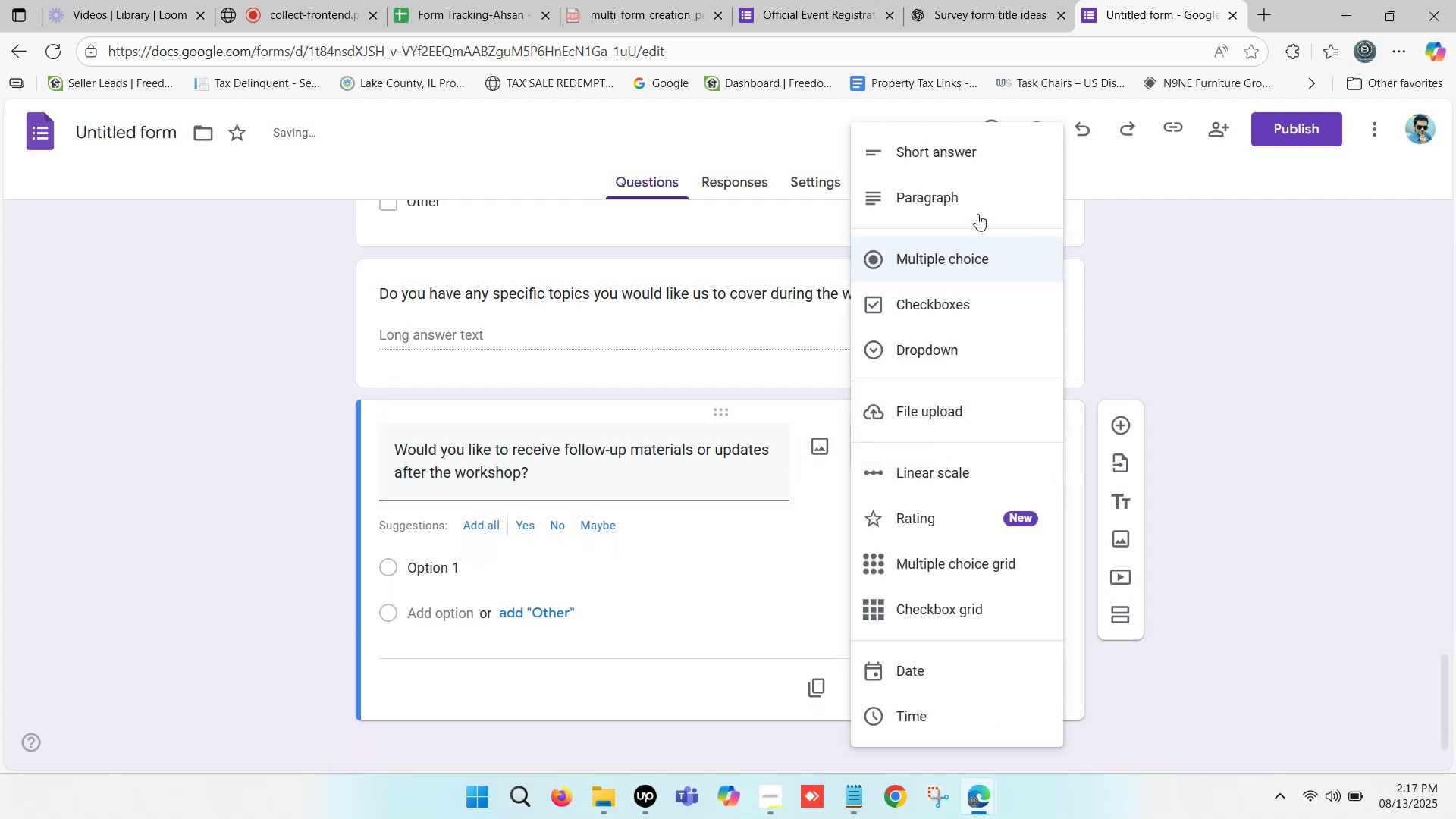 
left_click([964, 263])
 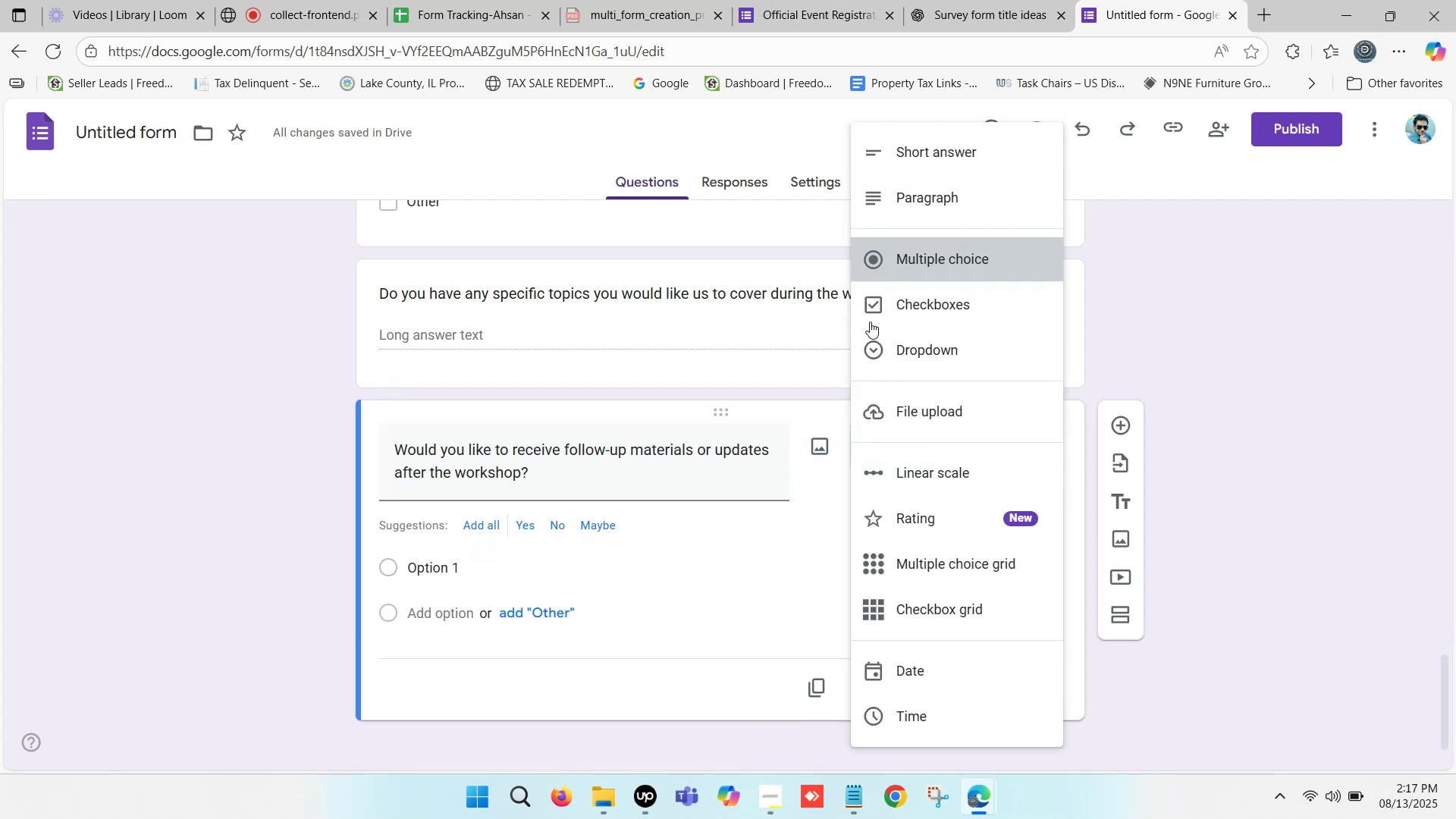 
scroll: coordinate [671, 485], scroll_direction: down, amount: 1.0
 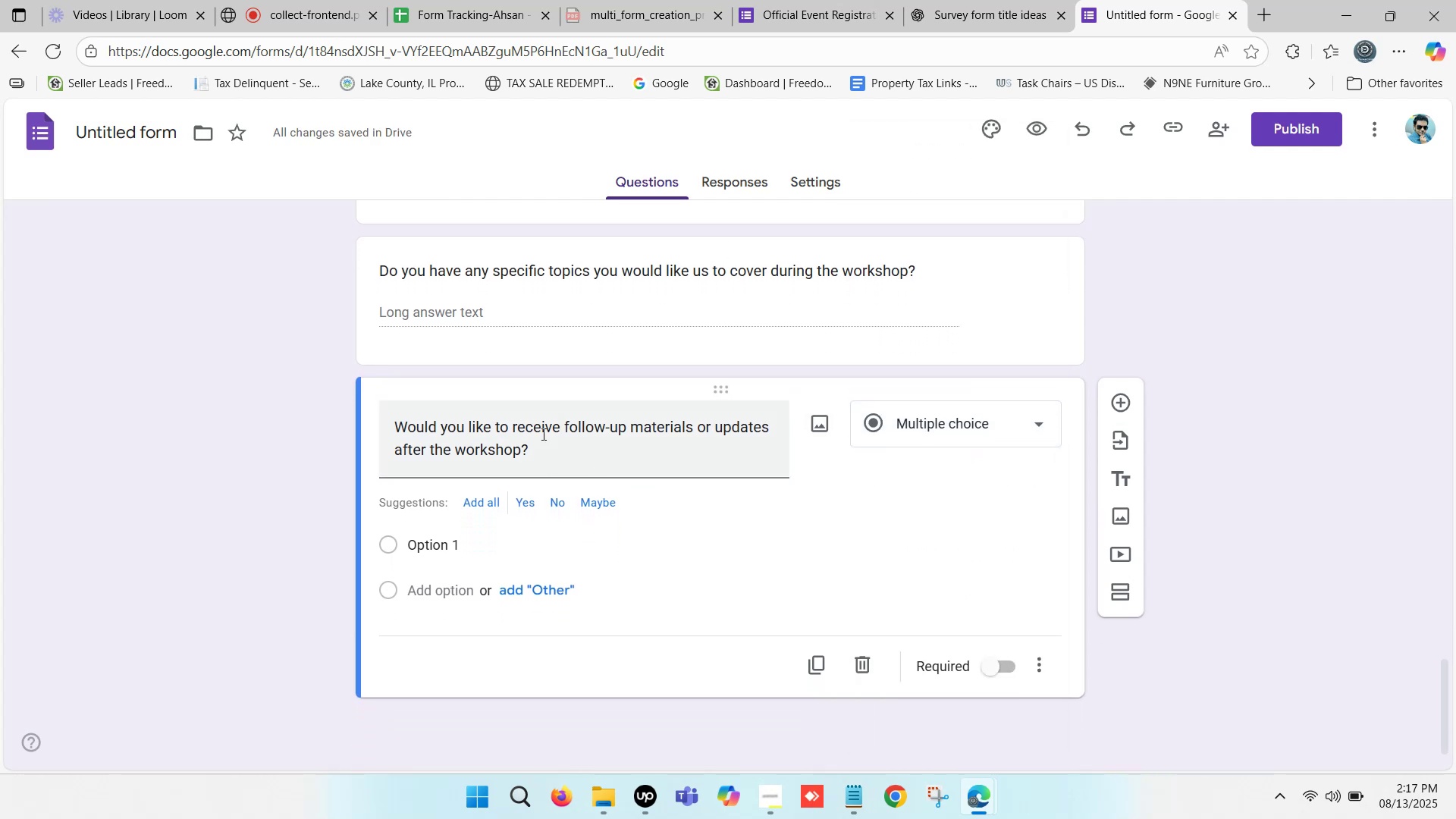 
left_click_drag(start_coordinate=[534, 447], to_coordinate=[349, 419])
 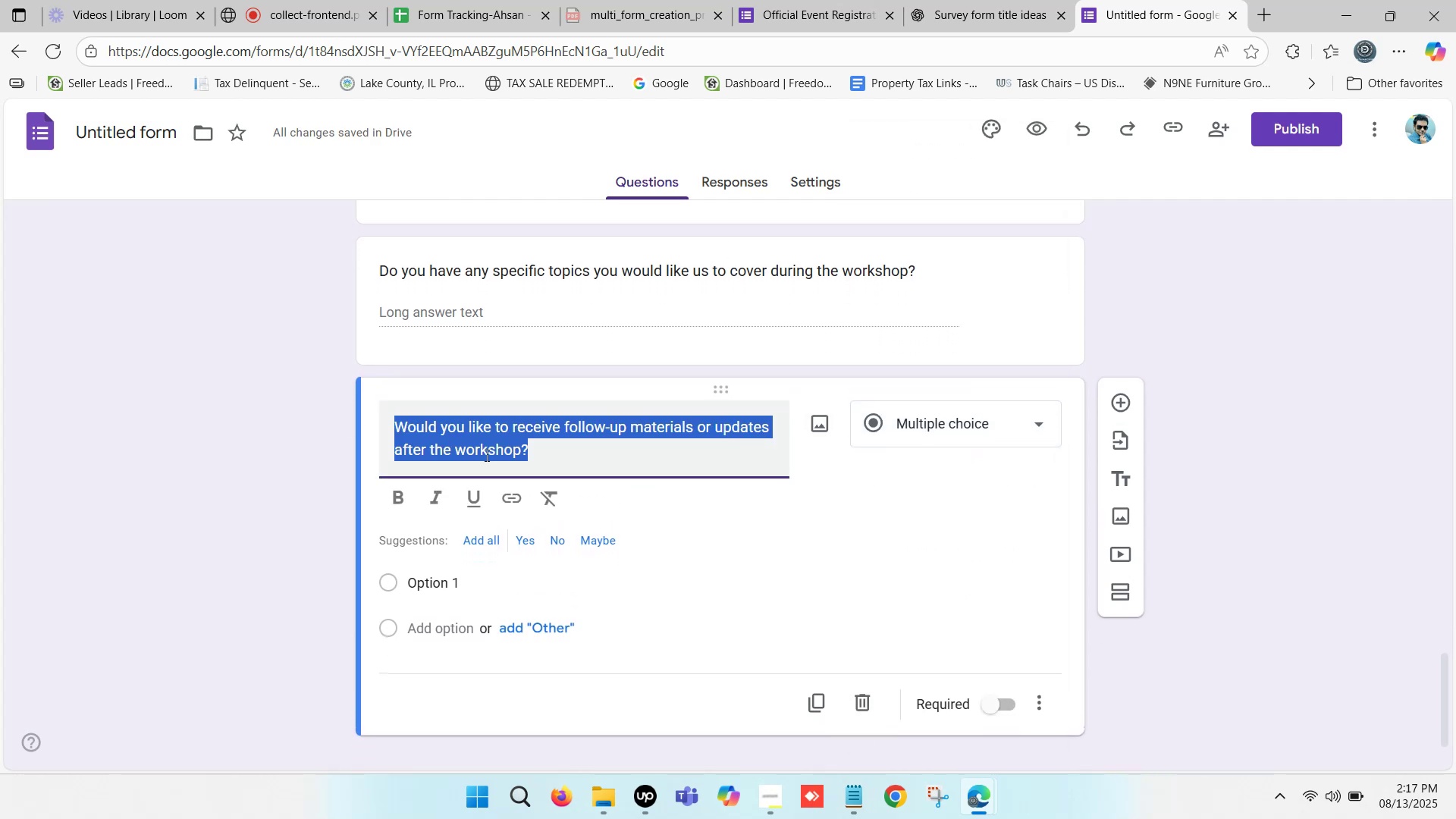 
key(Control+B)
 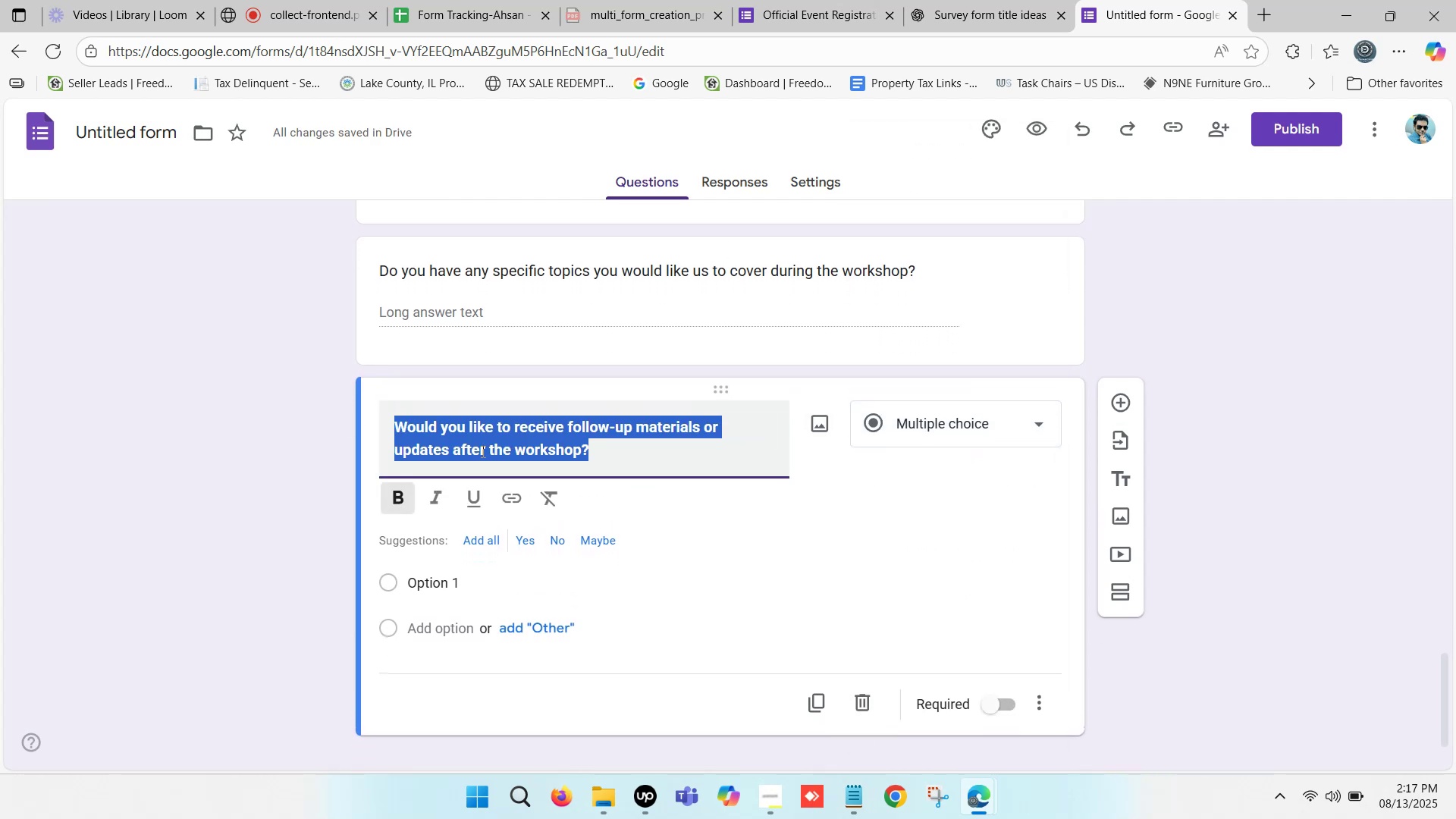 
scroll: coordinate [506, 507], scroll_direction: down, amount: 1.0
 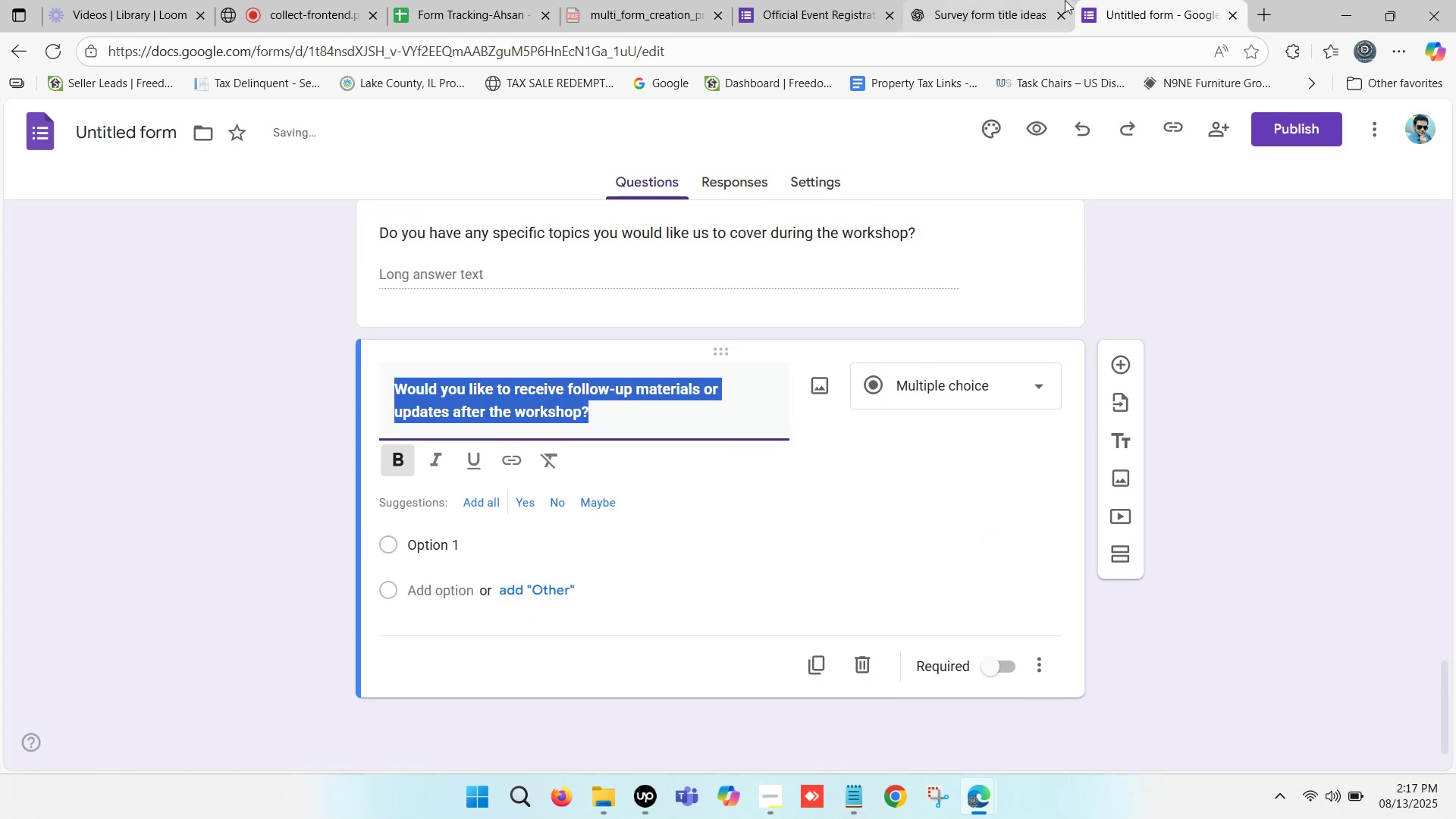 
left_click([1014, 0])
 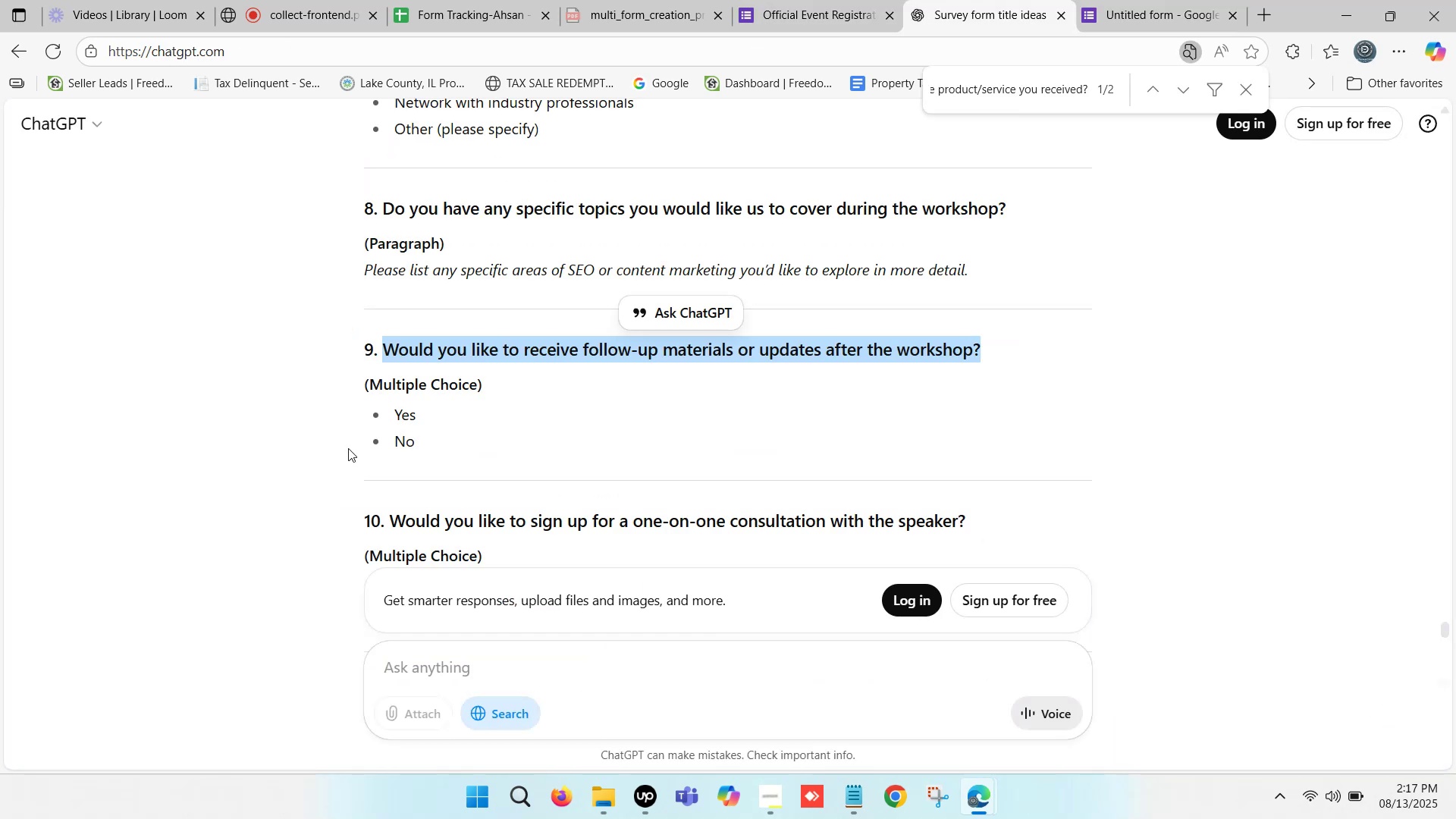 
left_click_drag(start_coordinate=[397, 407], to_coordinate=[414, 411])
 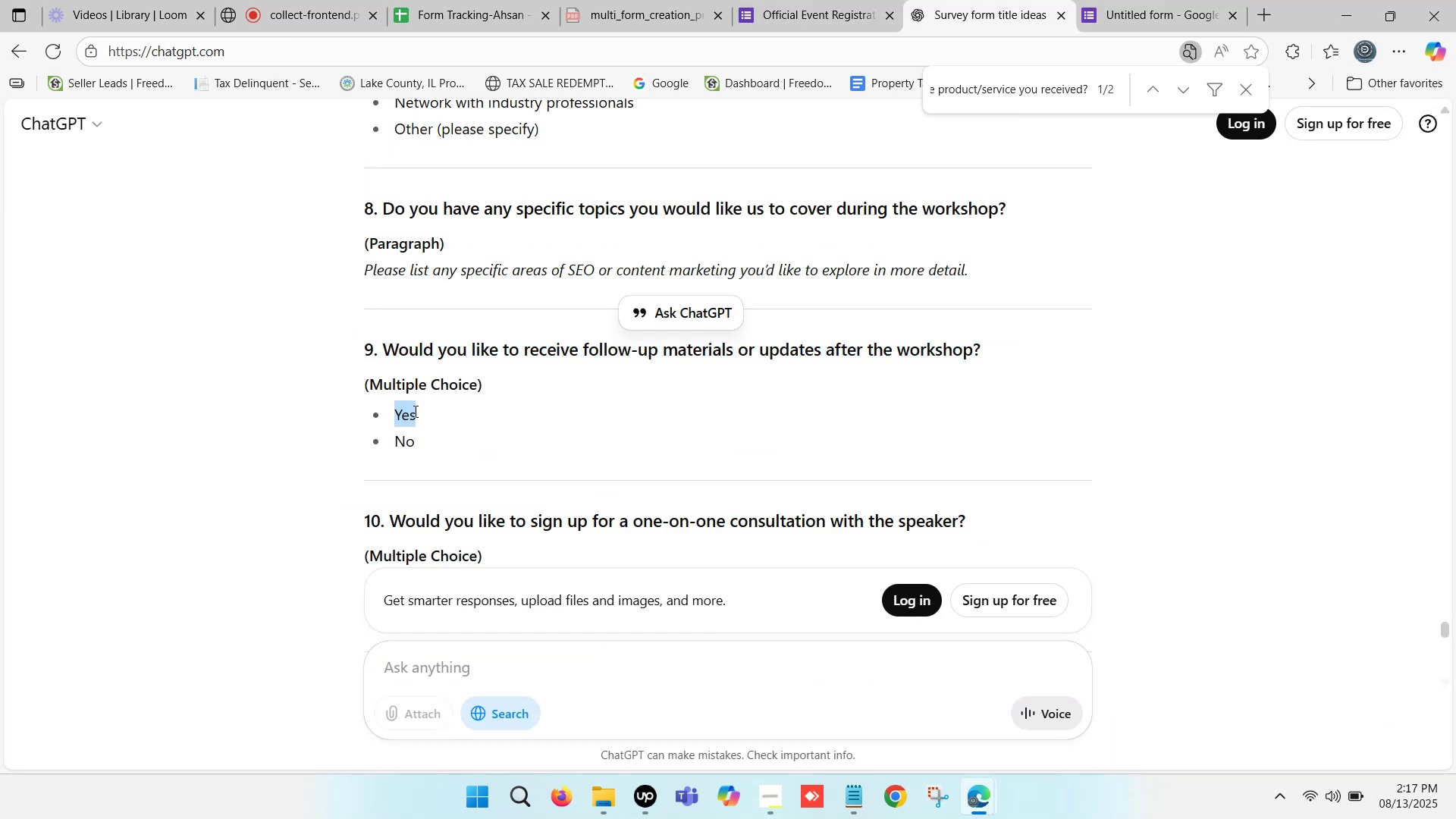 
key(Control+ControlLeft)
 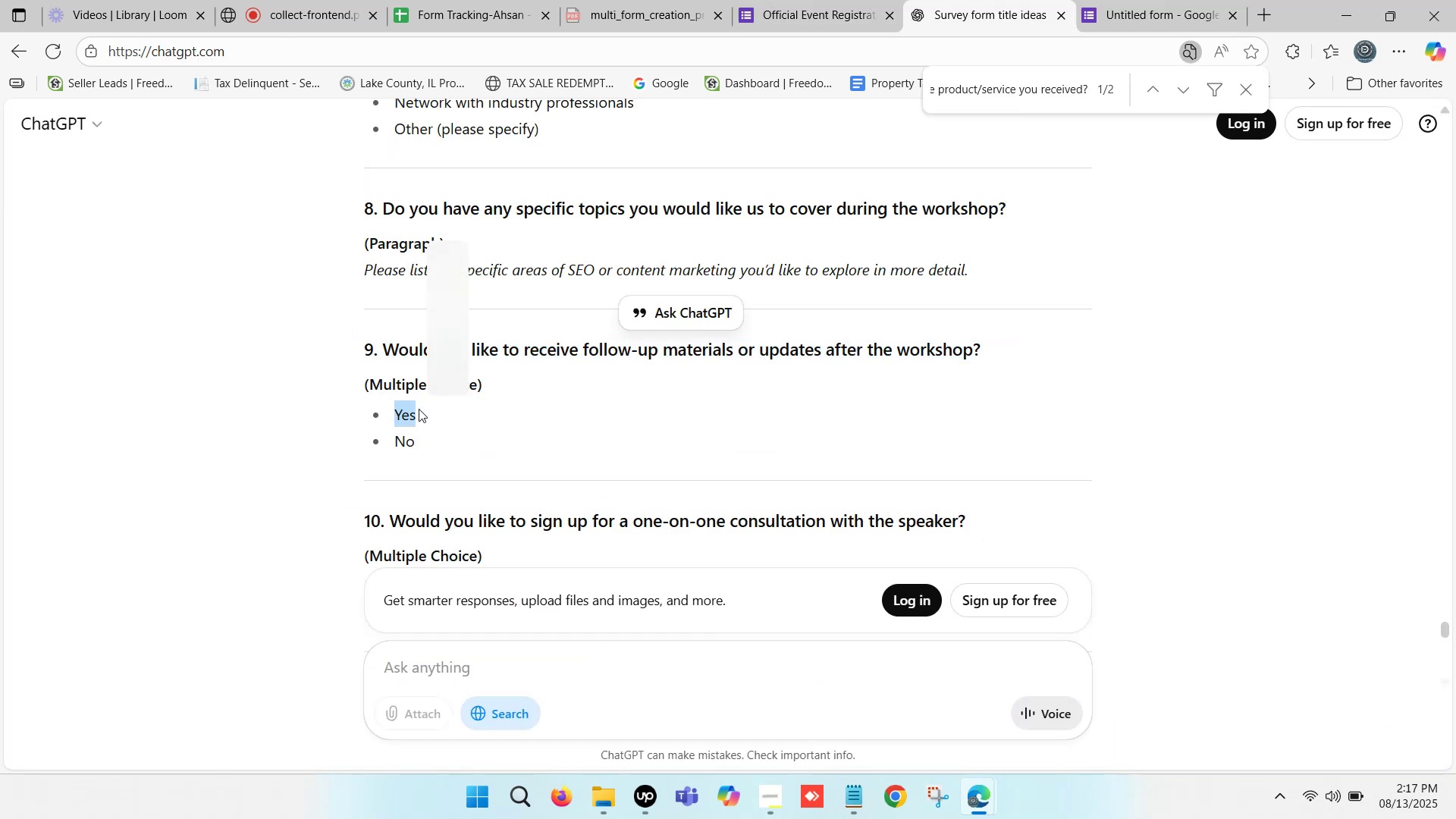 
key(Control+C)
 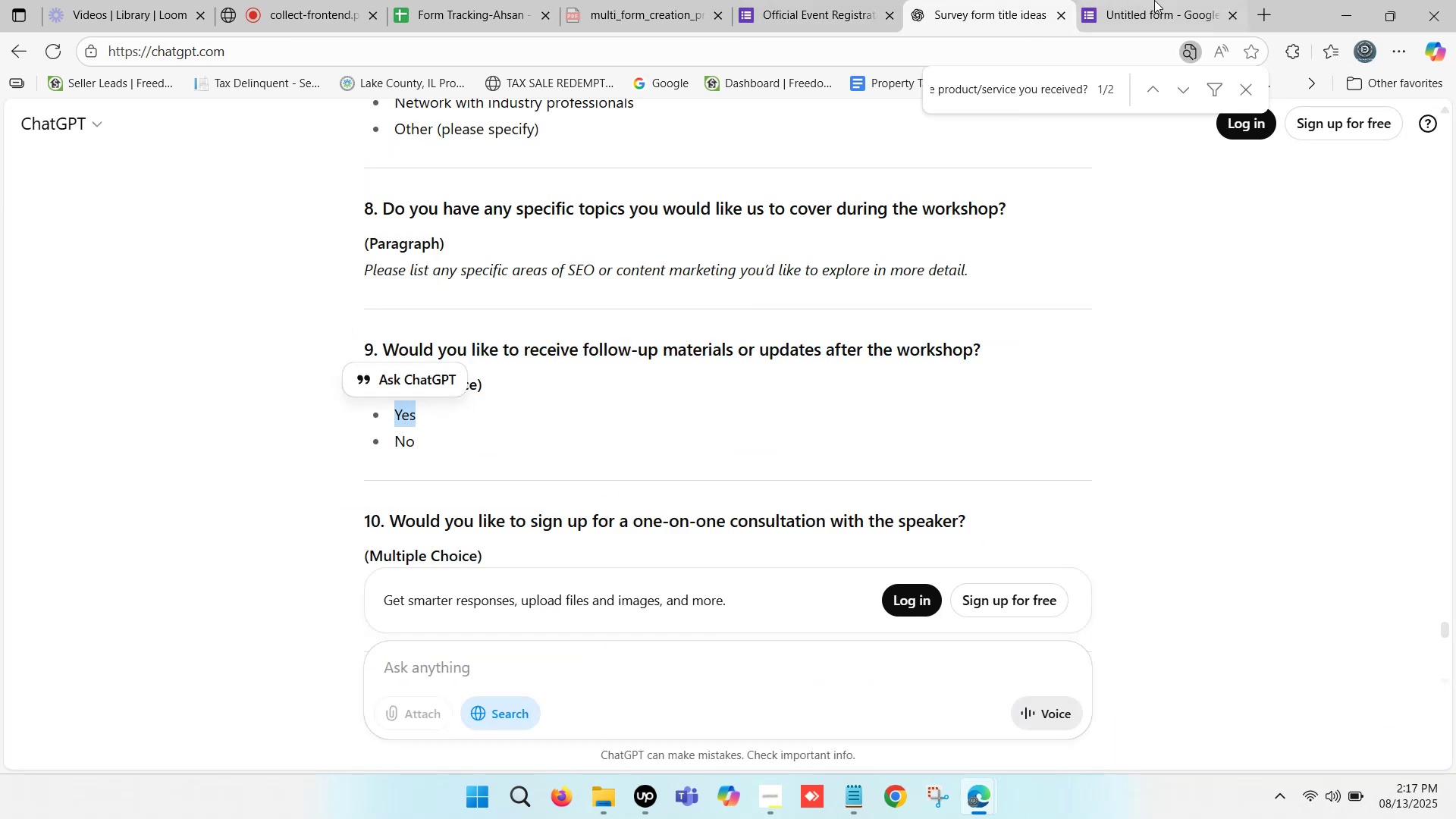 
left_click([1154, 0])
 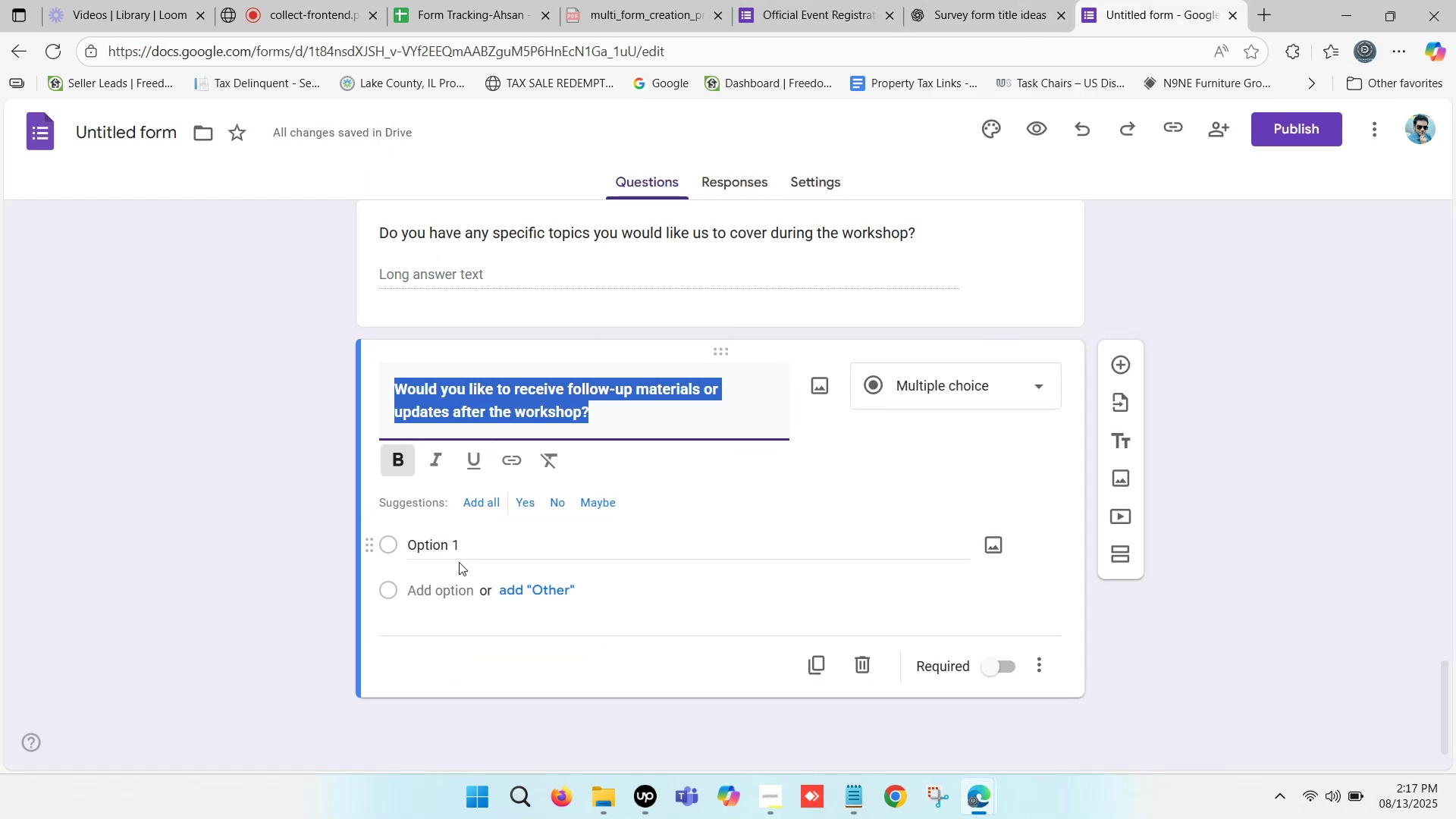 
left_click([428, 541])
 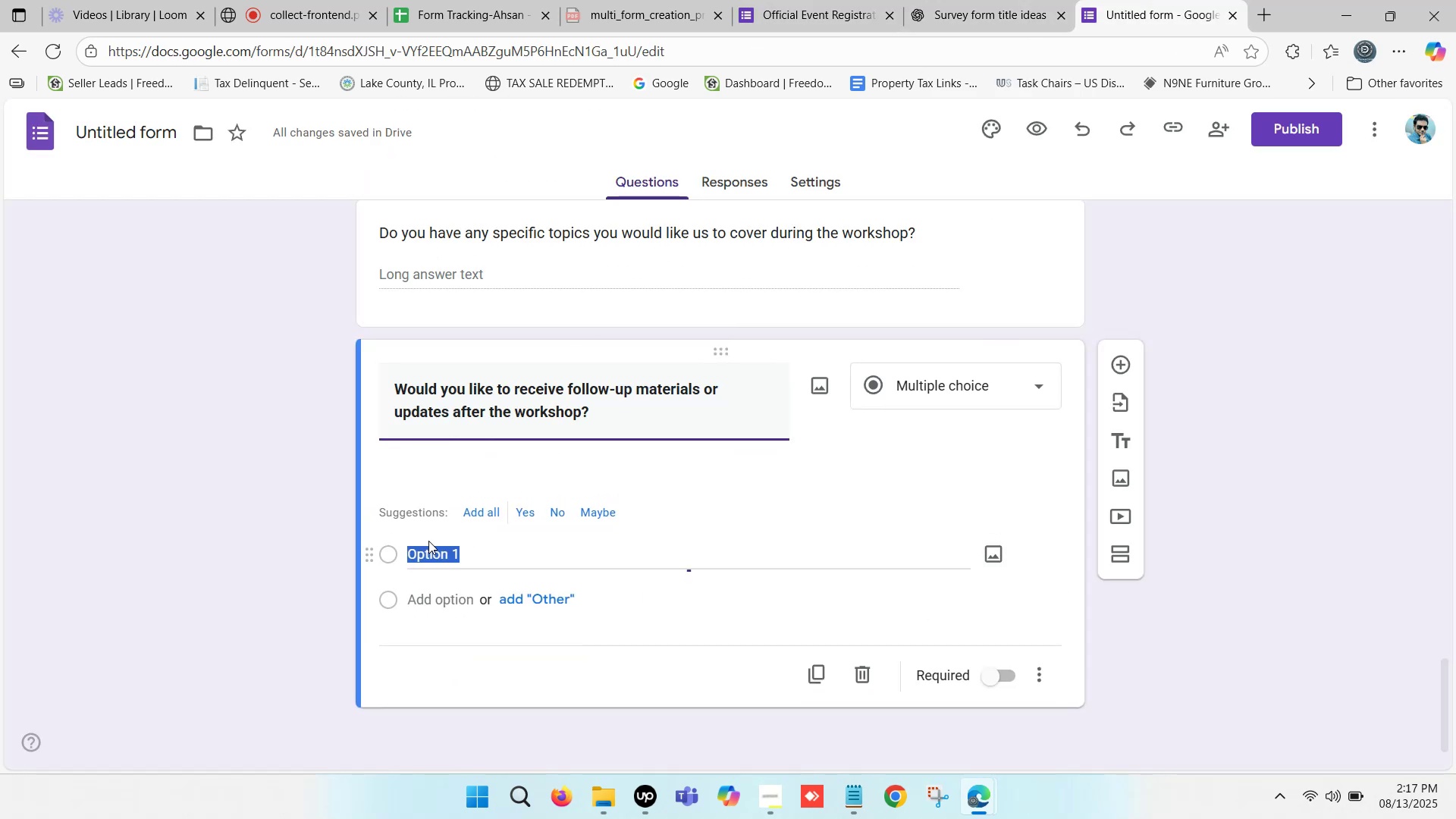 
key(Control+ControlLeft)
 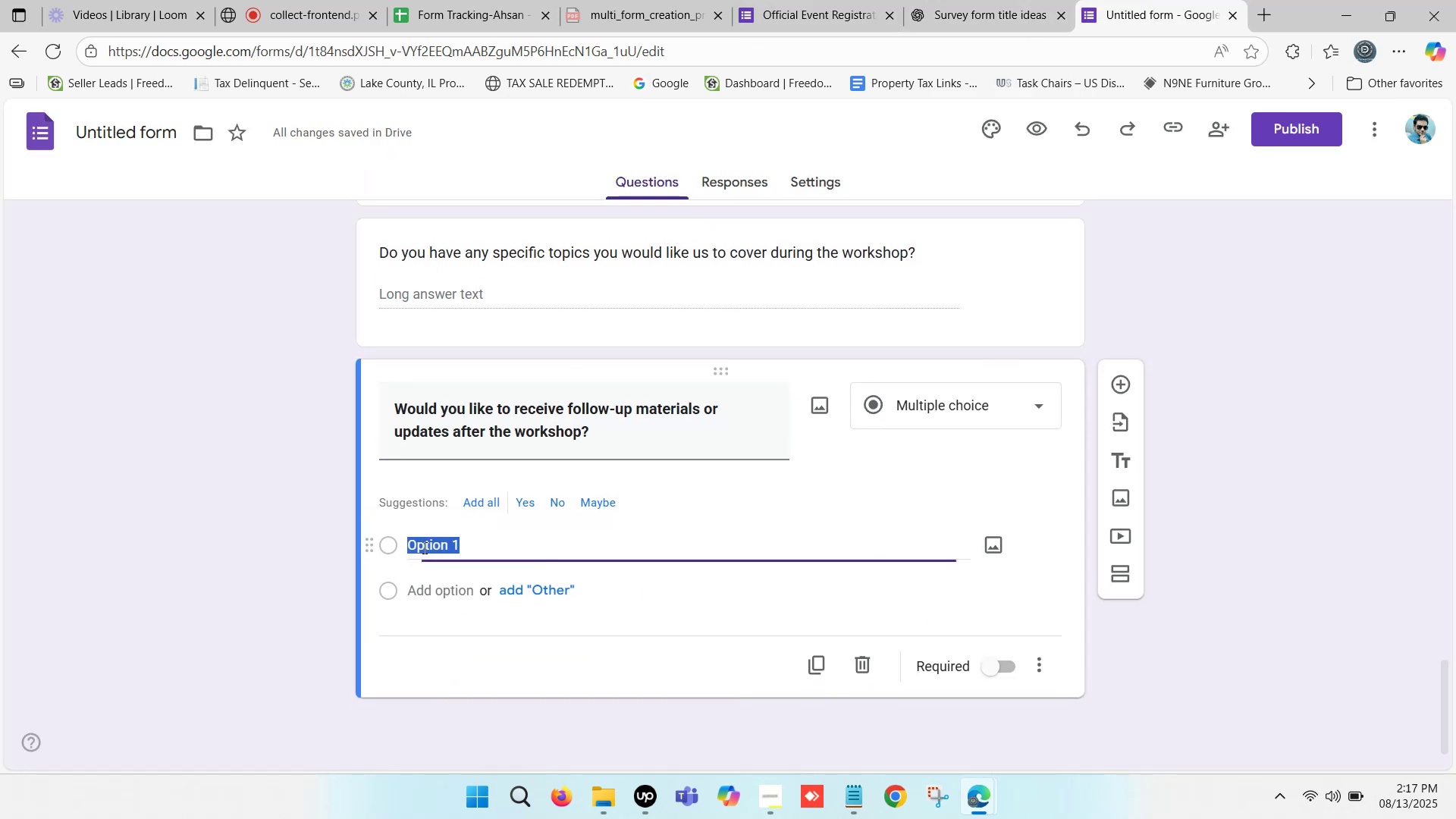 
key(Control+V)
 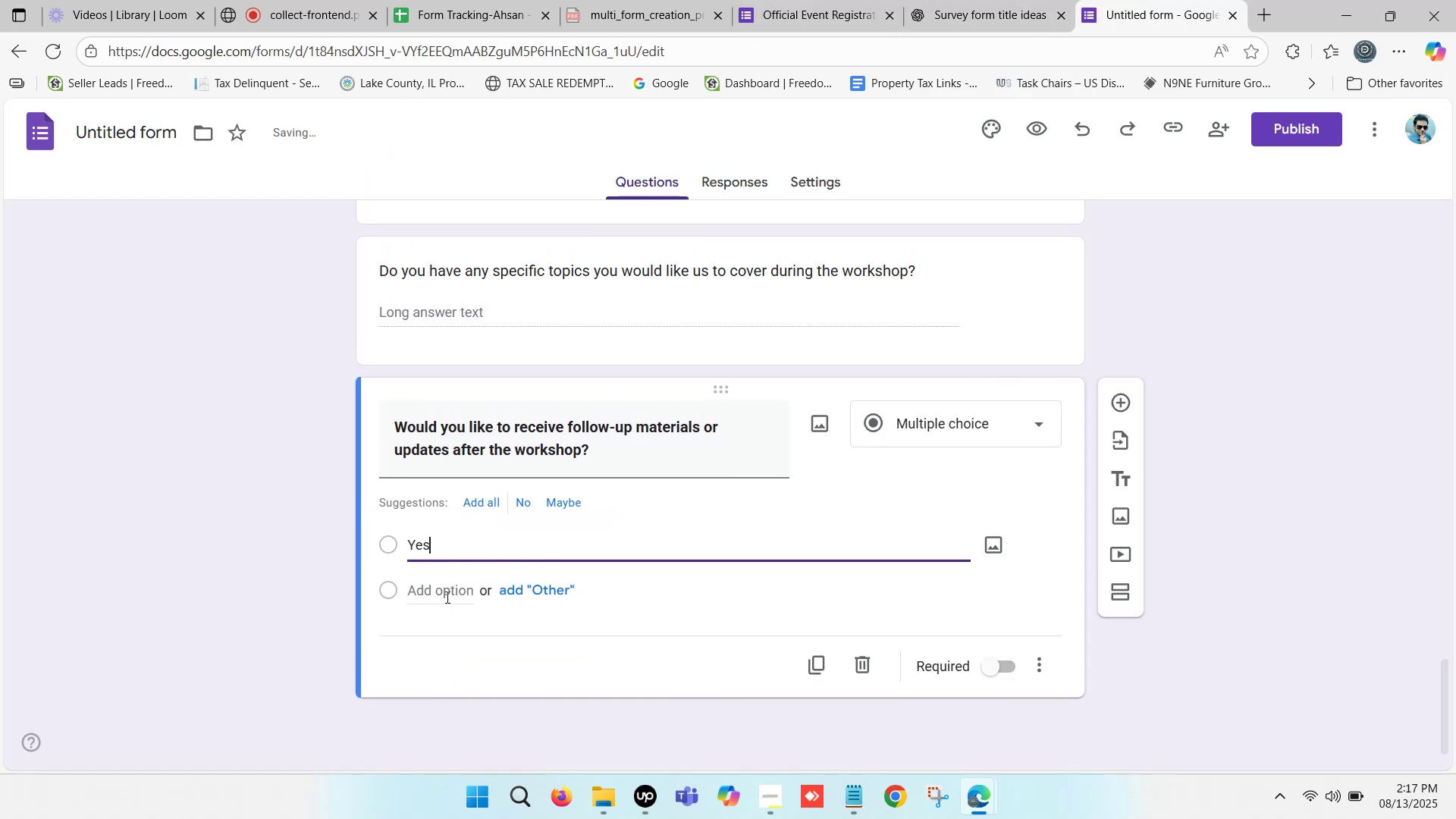 
left_click([445, 595])
 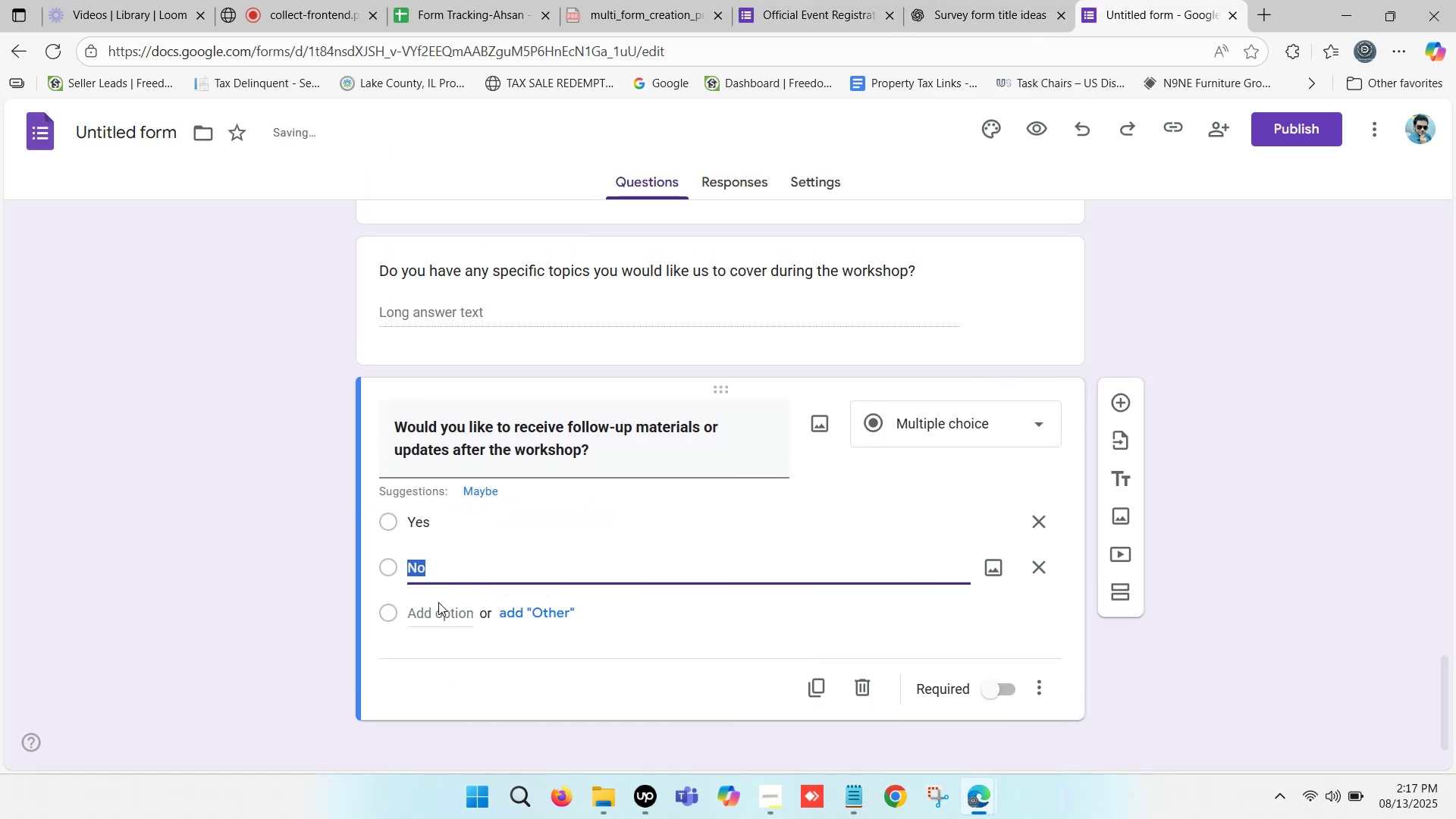 
left_click([300, 576])
 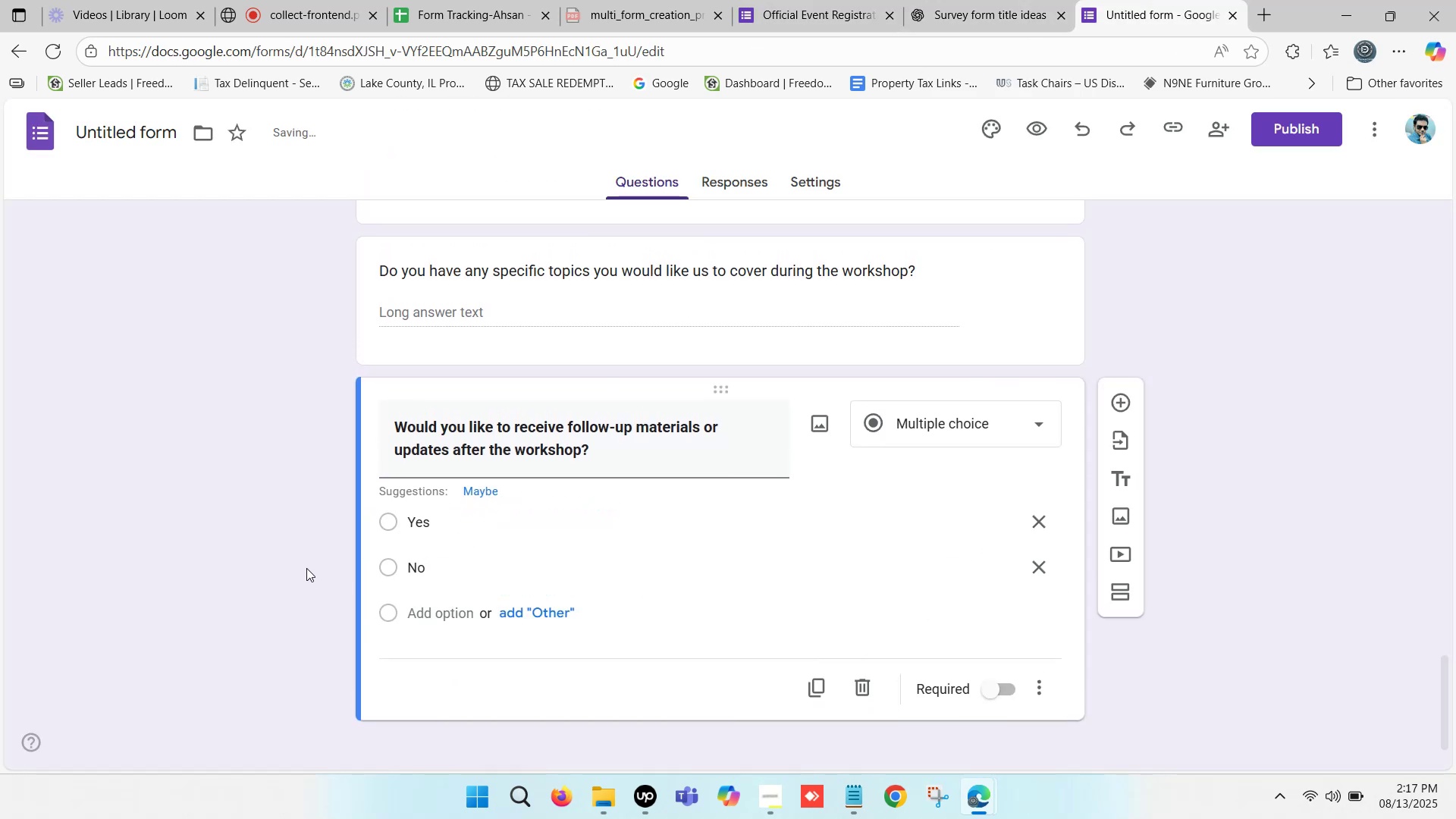 
scroll: coordinate [403, 525], scroll_direction: down, amount: 6.0
 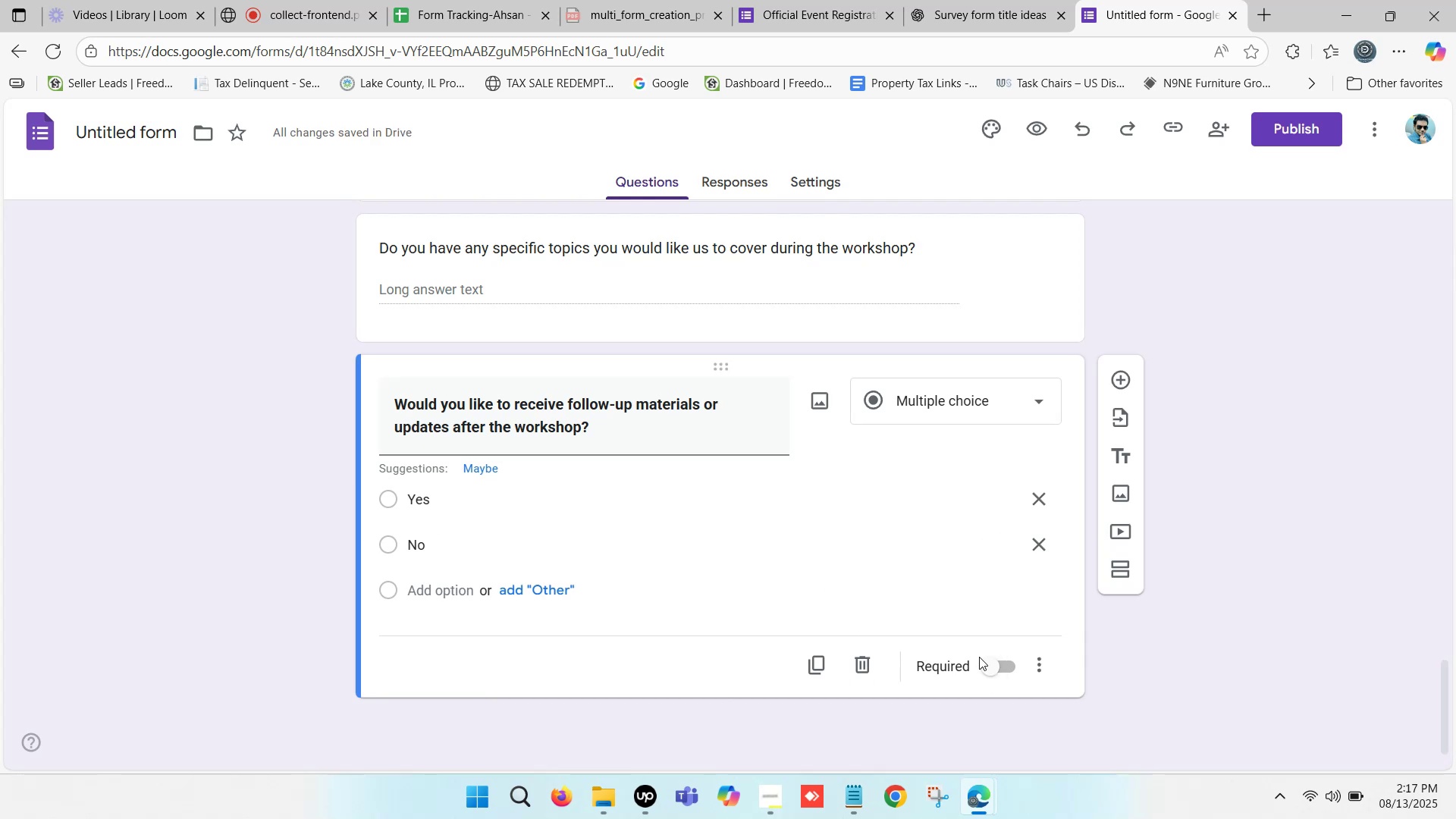 
left_click([989, 661])
 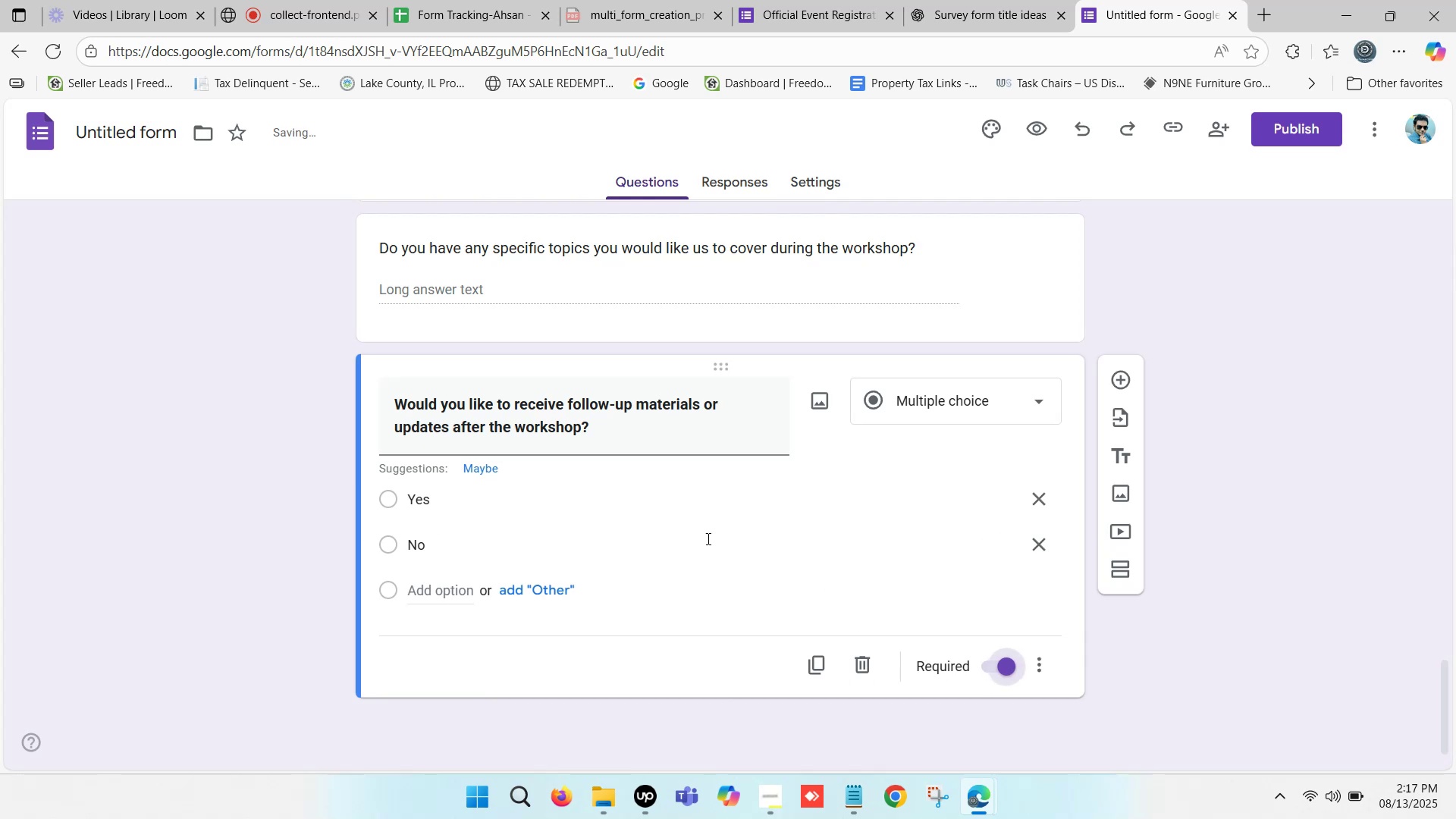 
scroll: coordinate [568, 497], scroll_direction: down, amount: 4.0
 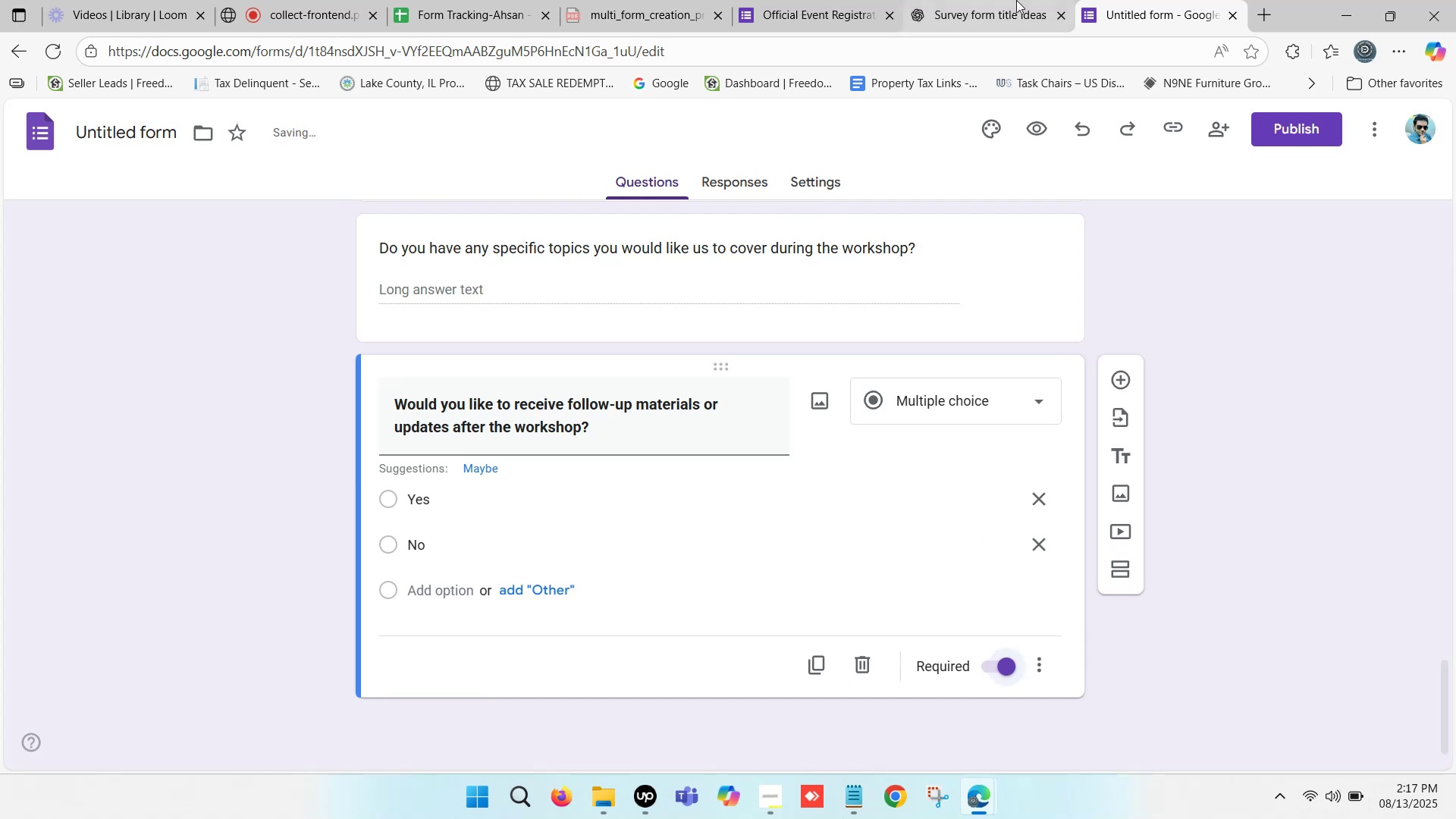 
left_click([968, 0])
 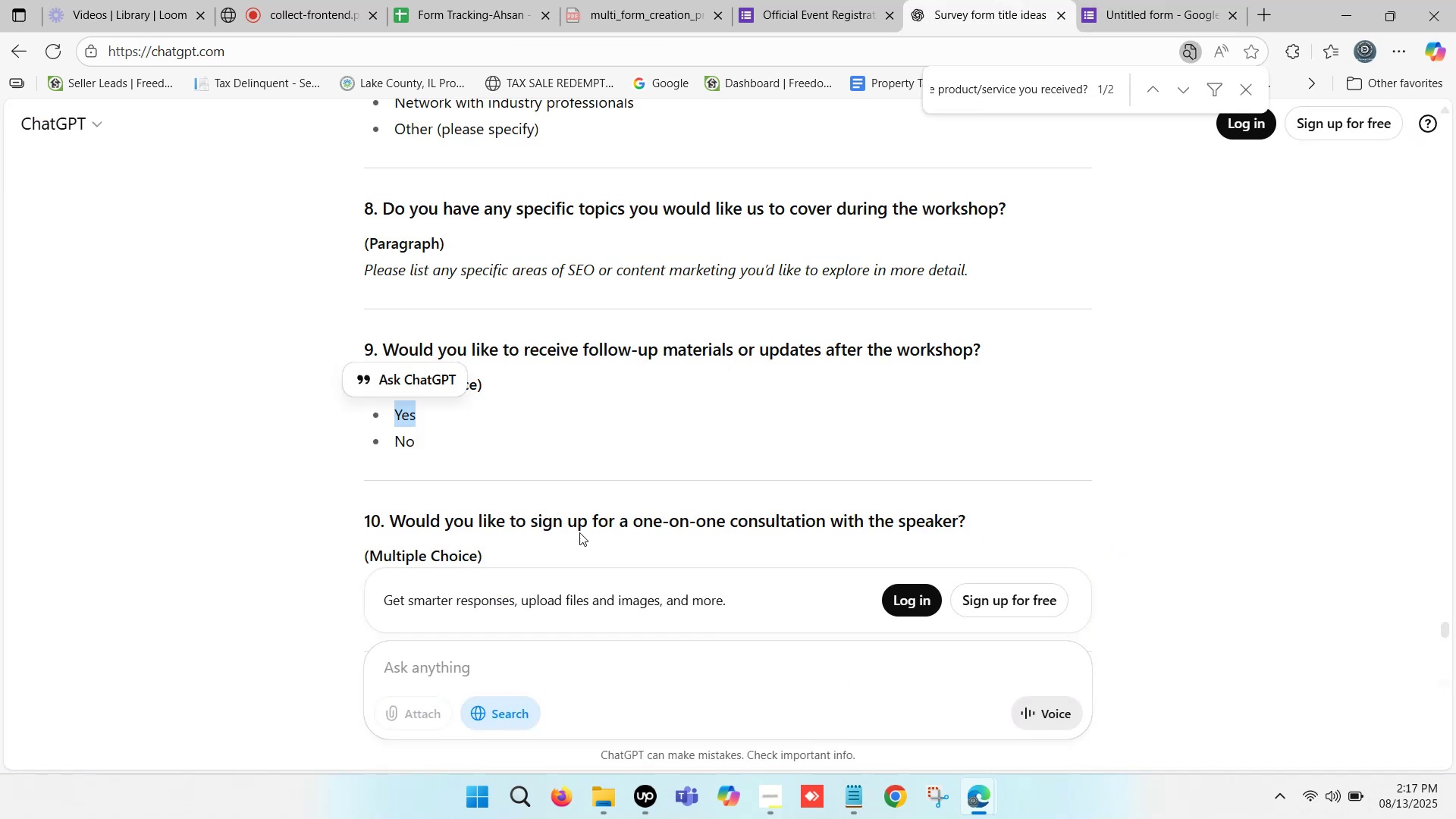 
scroll: coordinate [563, 406], scroll_direction: down, amount: 2.0
 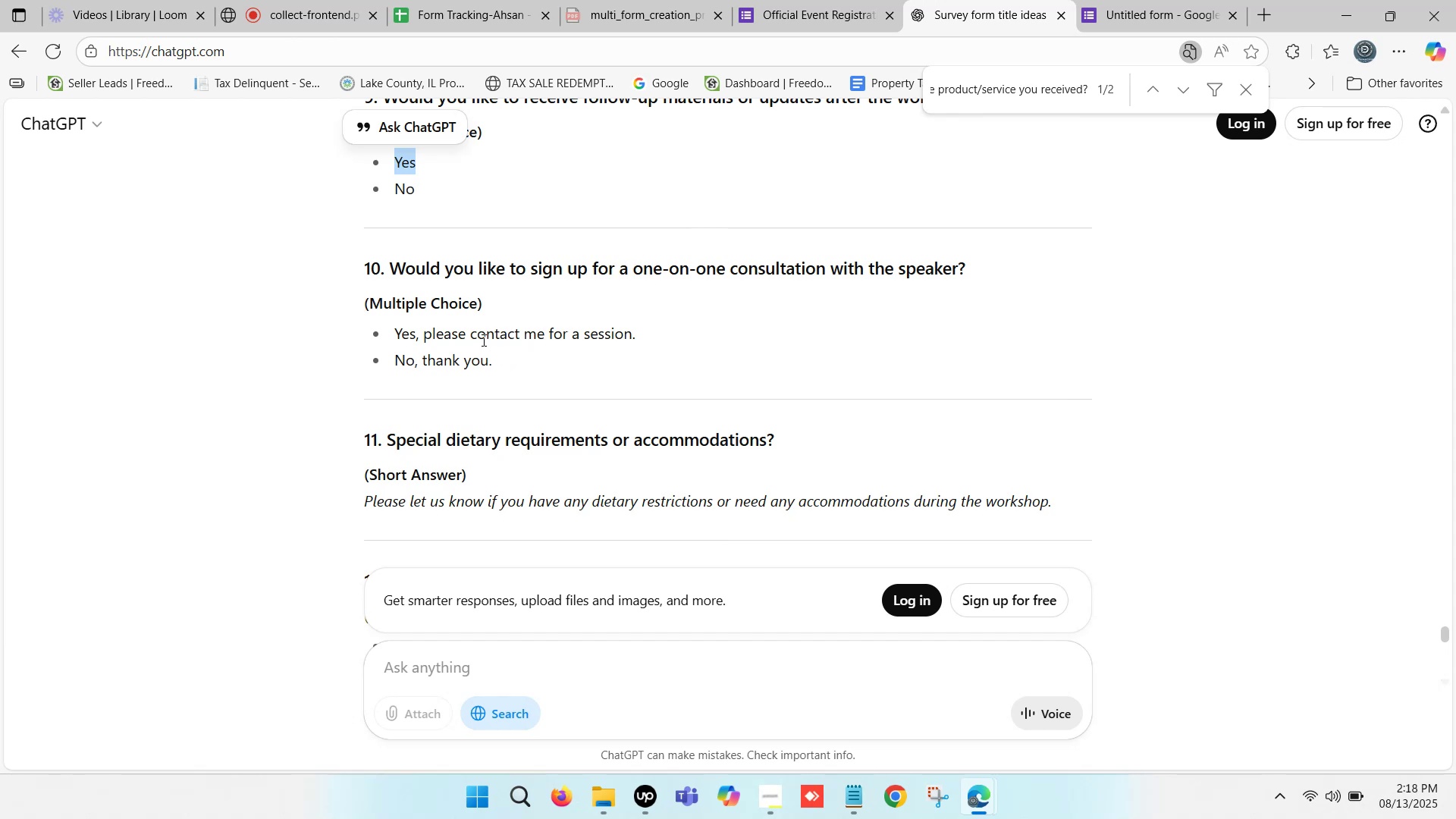 
left_click_drag(start_coordinate=[395, 266], to_coordinate=[963, 257])
 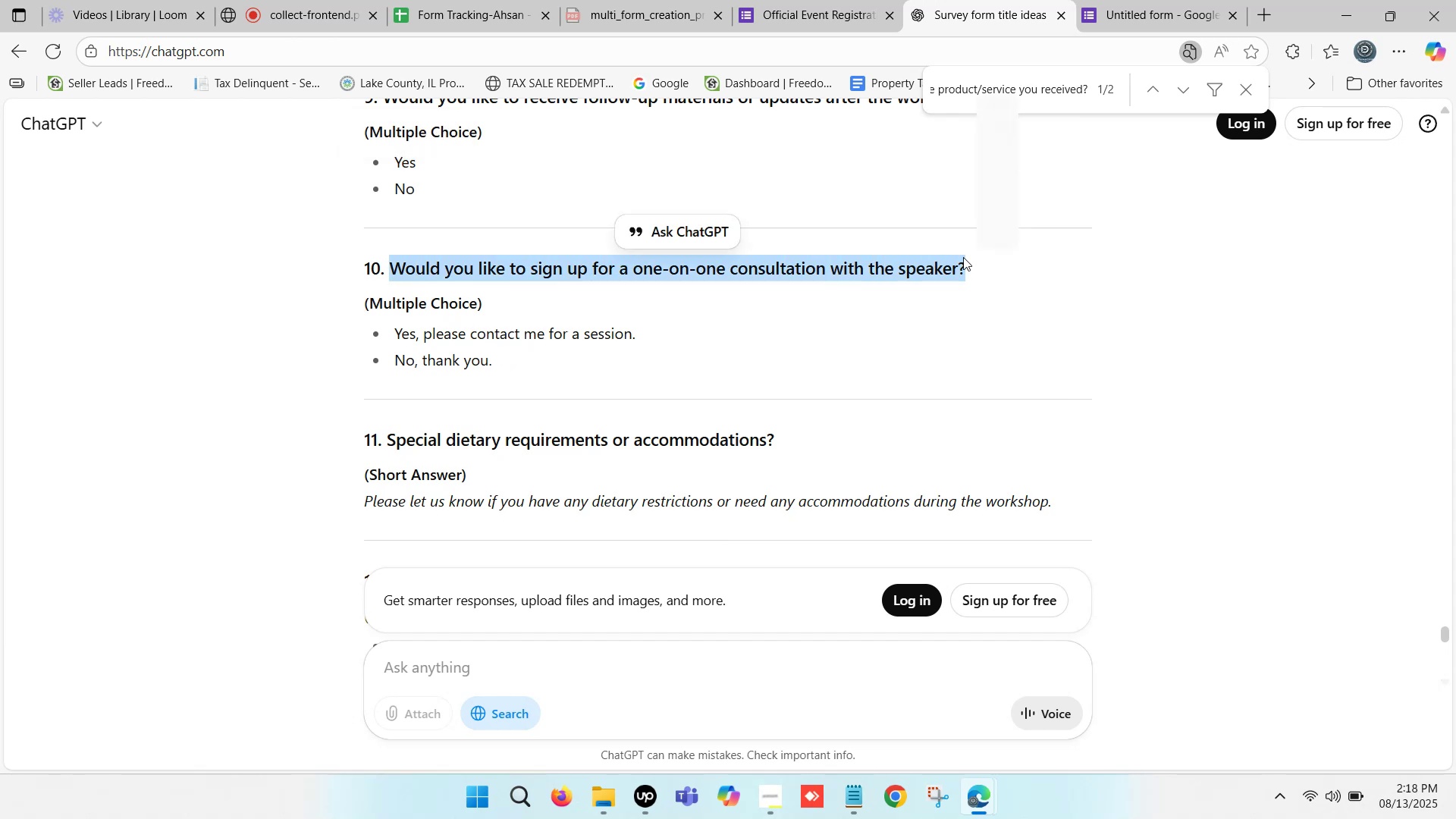 
key(Control+C)
 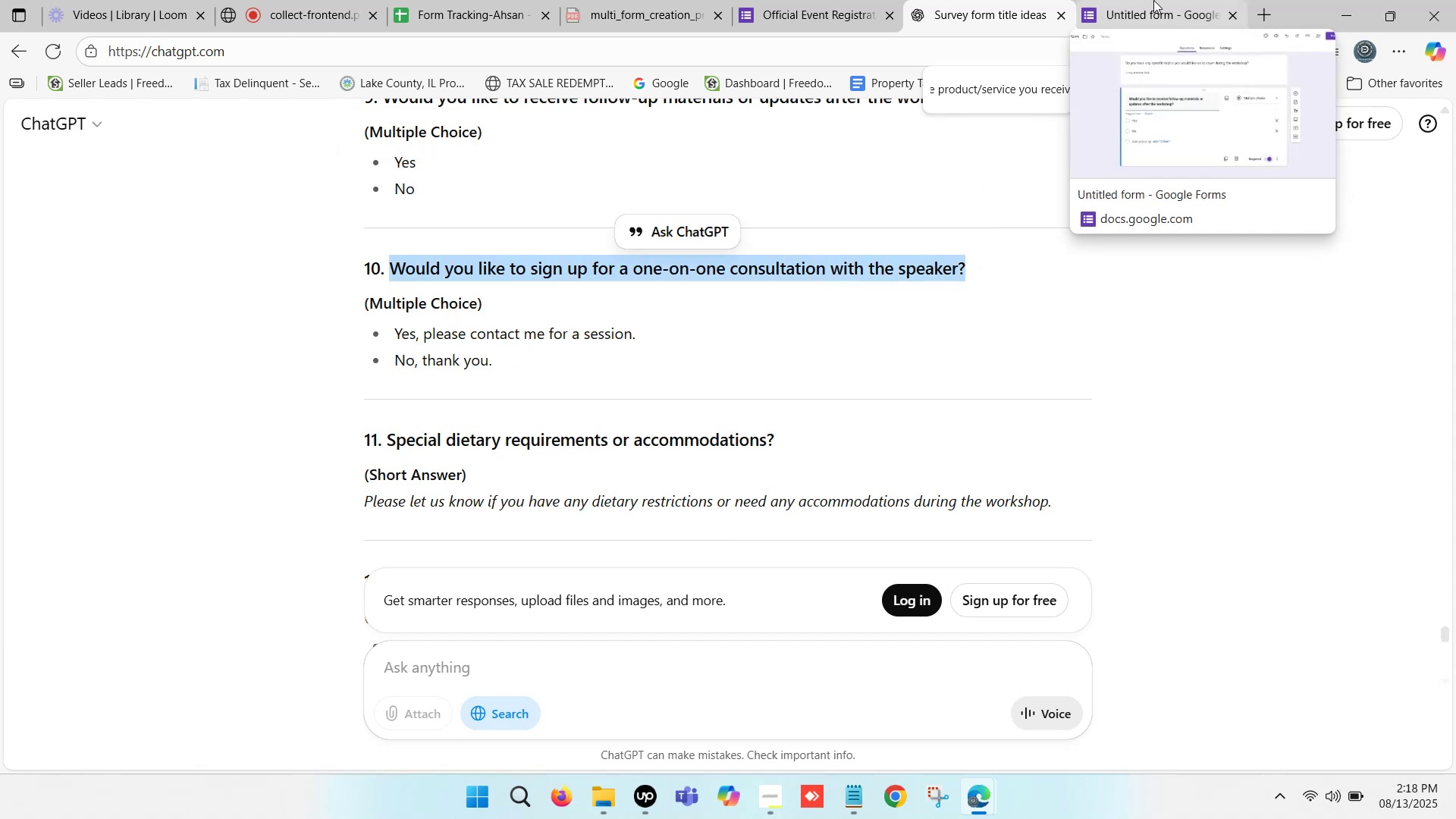 
left_click([1153, 0])
 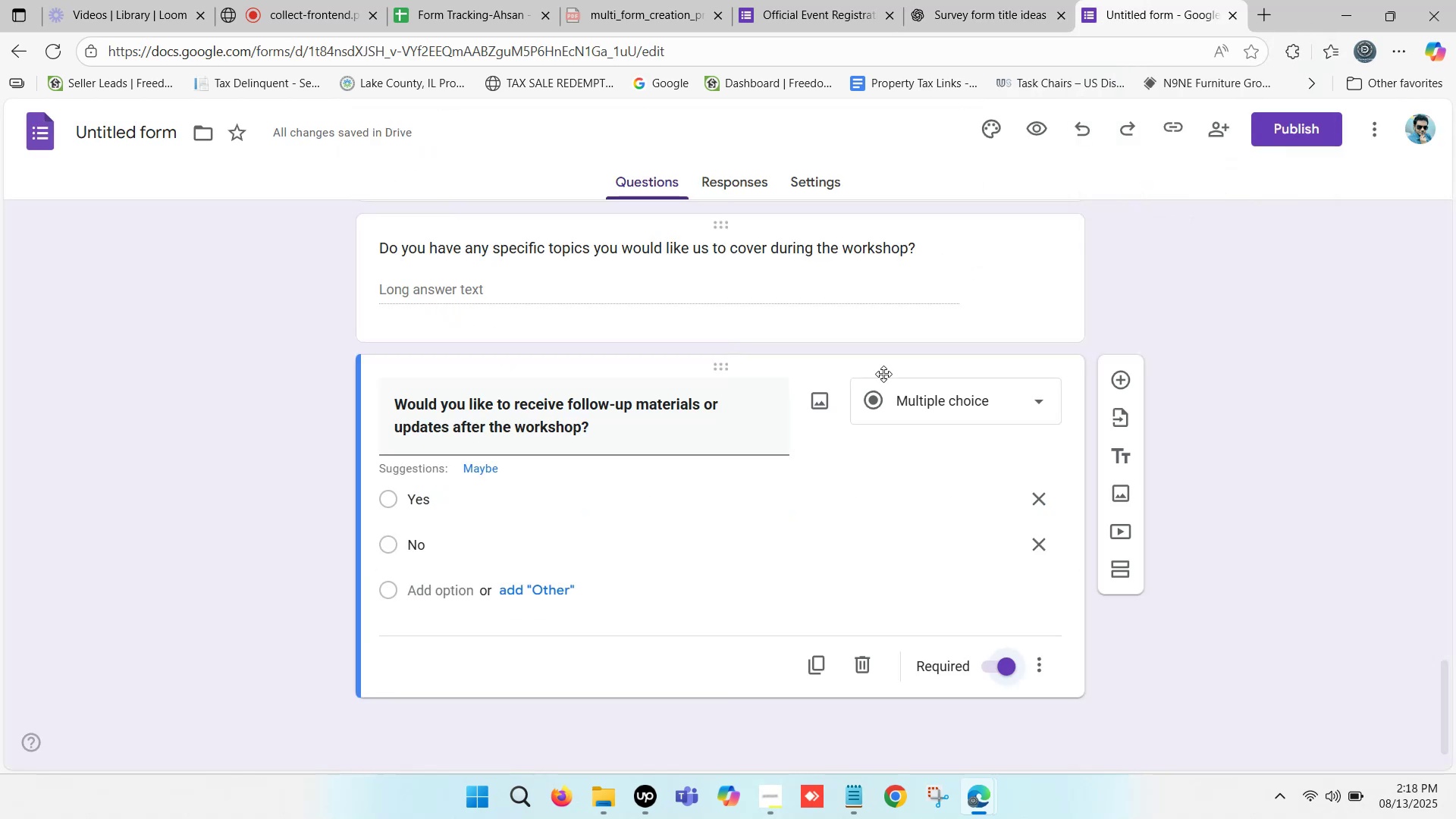 
scroll: coordinate [900, 390], scroll_direction: down, amount: 1.0
 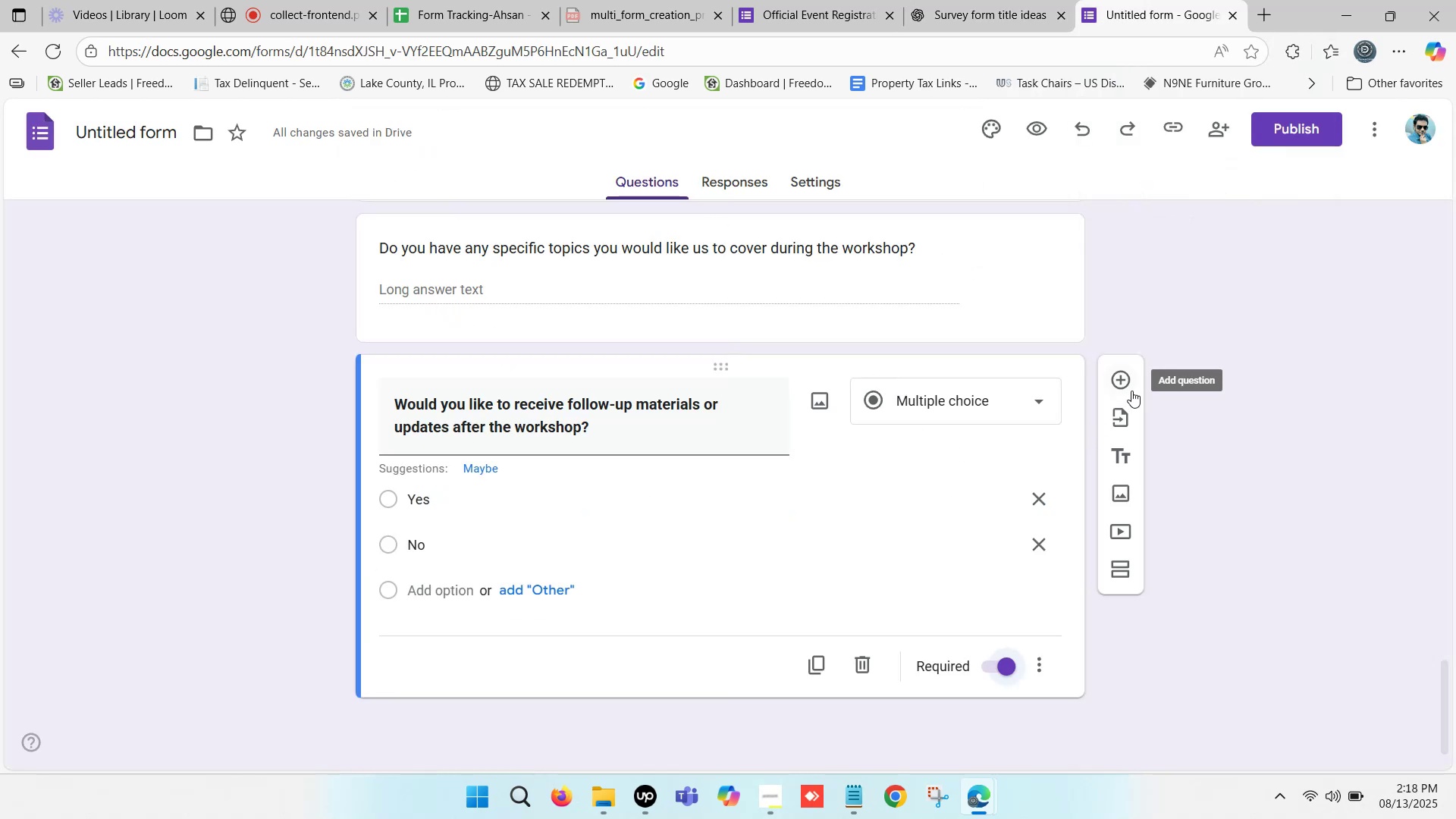 
left_click([1119, 379])
 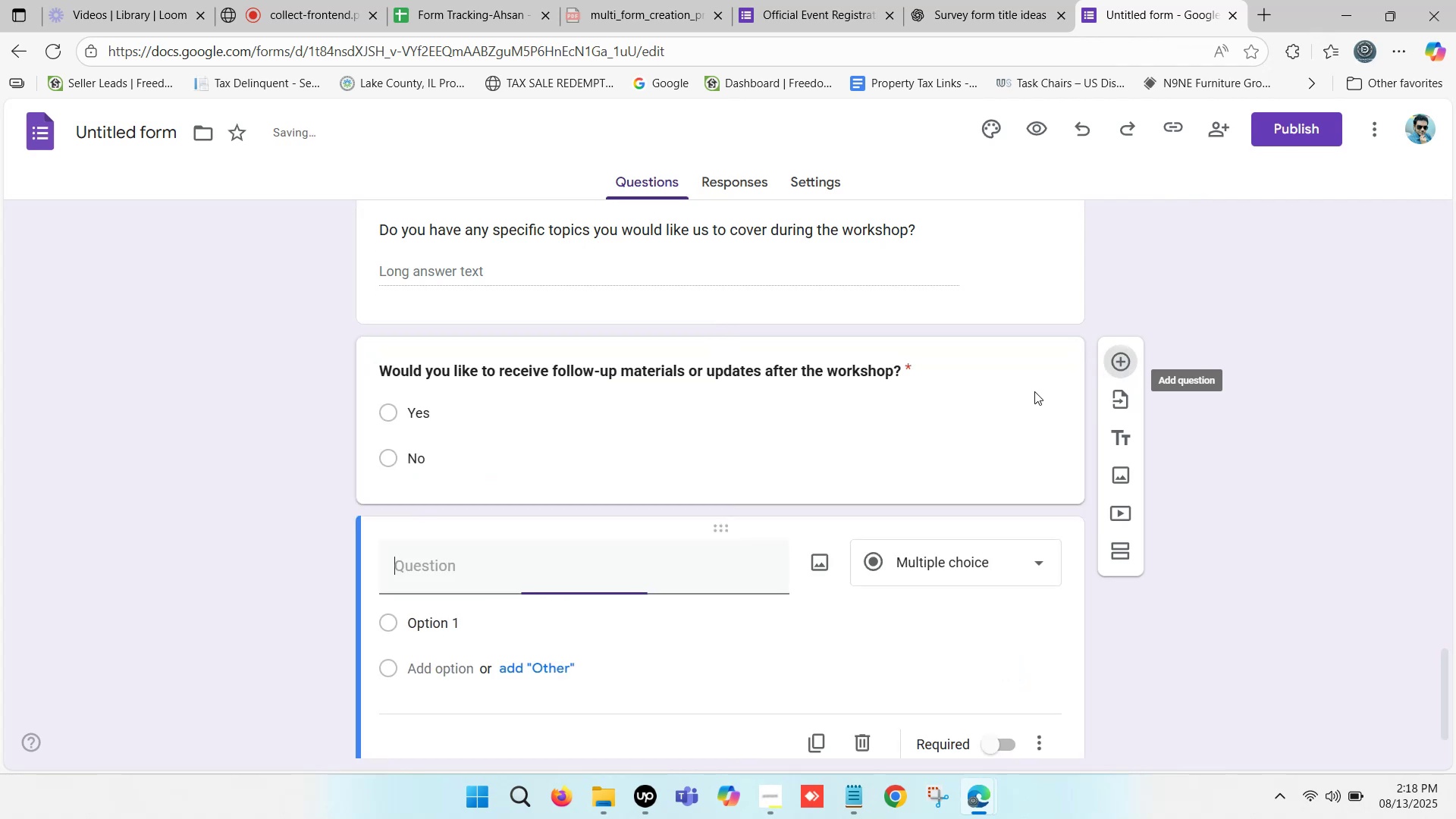 
scroll: coordinate [507, 460], scroll_direction: down, amount: 3.0
 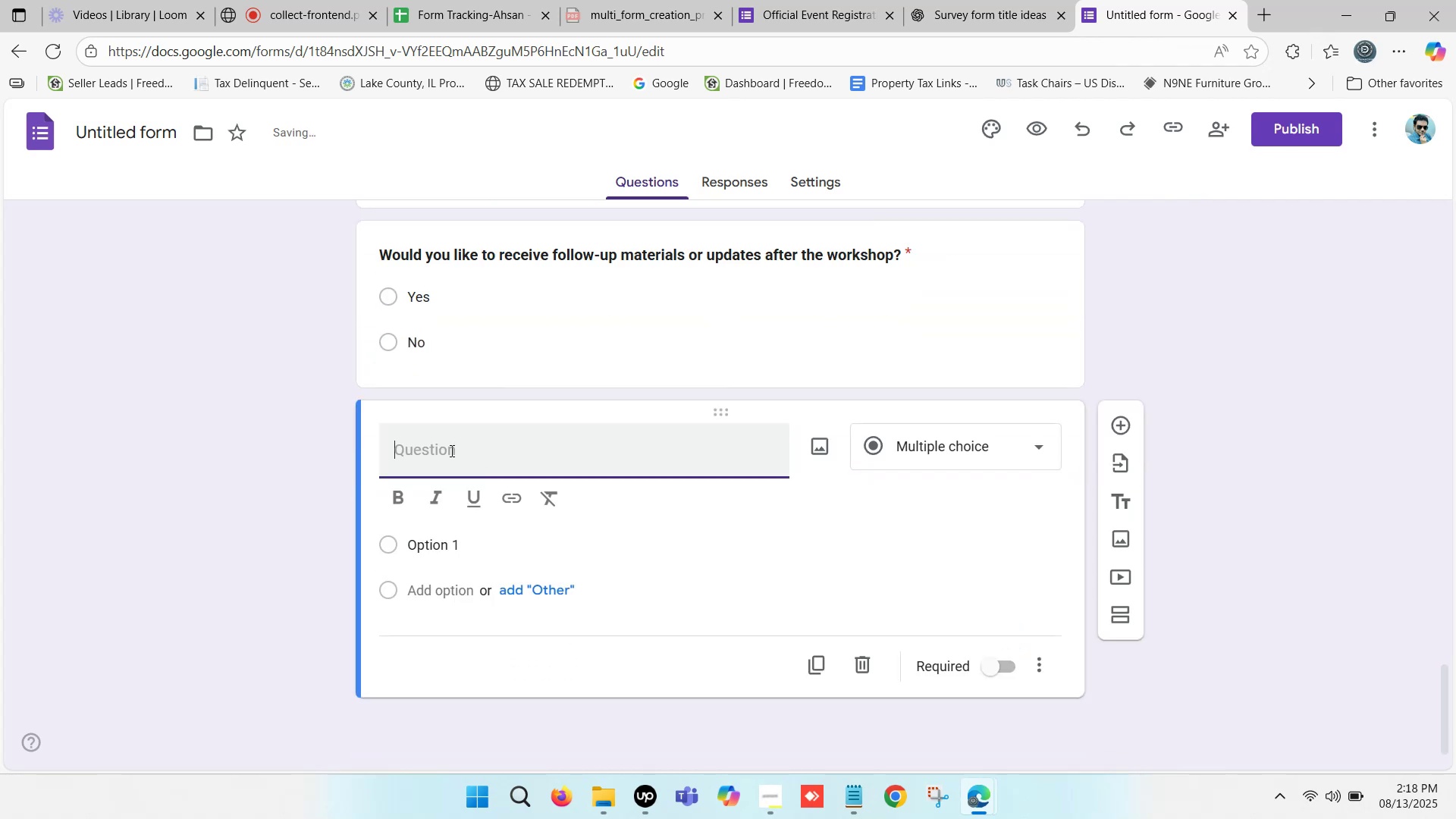 
left_click([449, 450])
 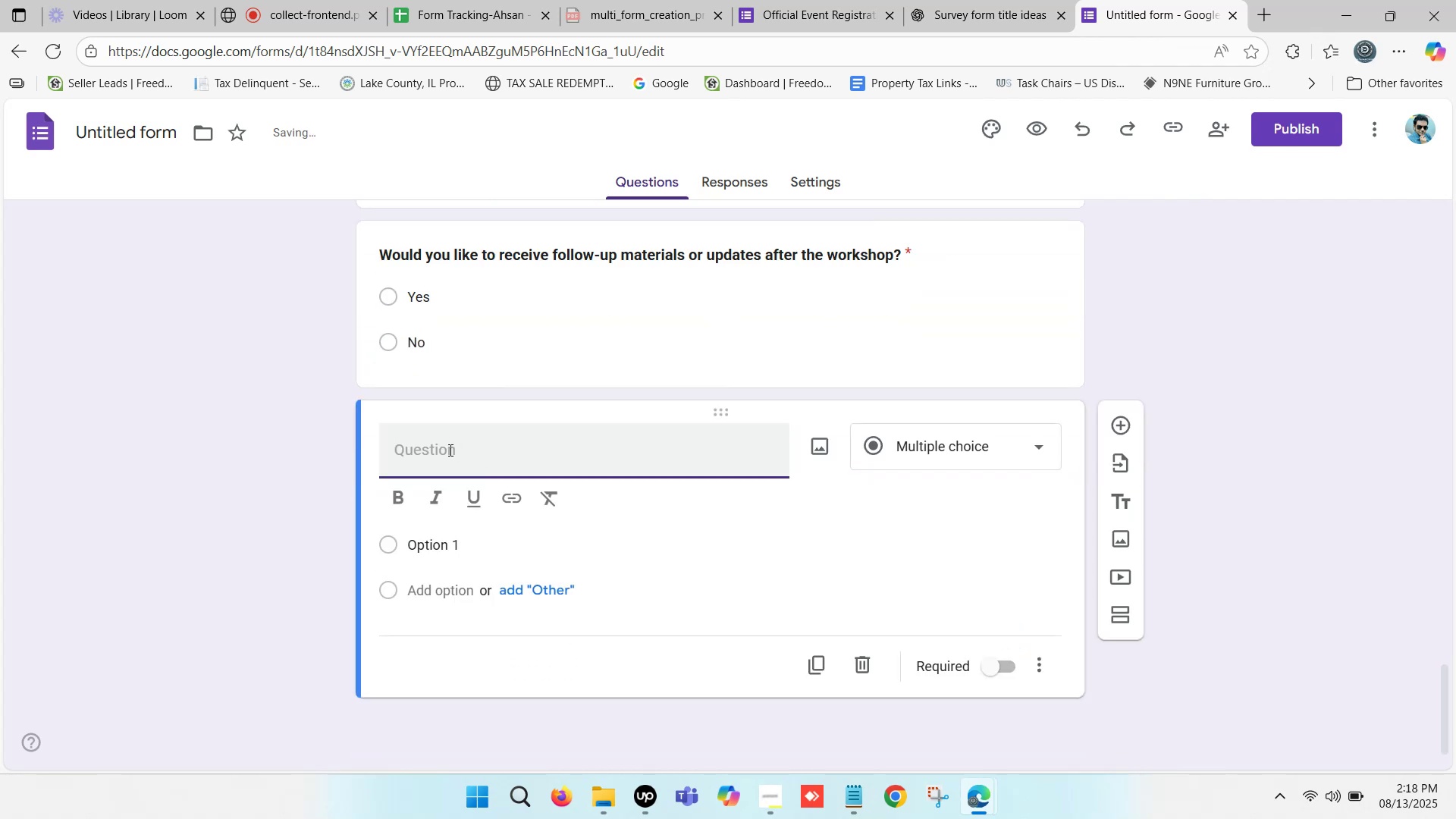 
key(Control+V)
 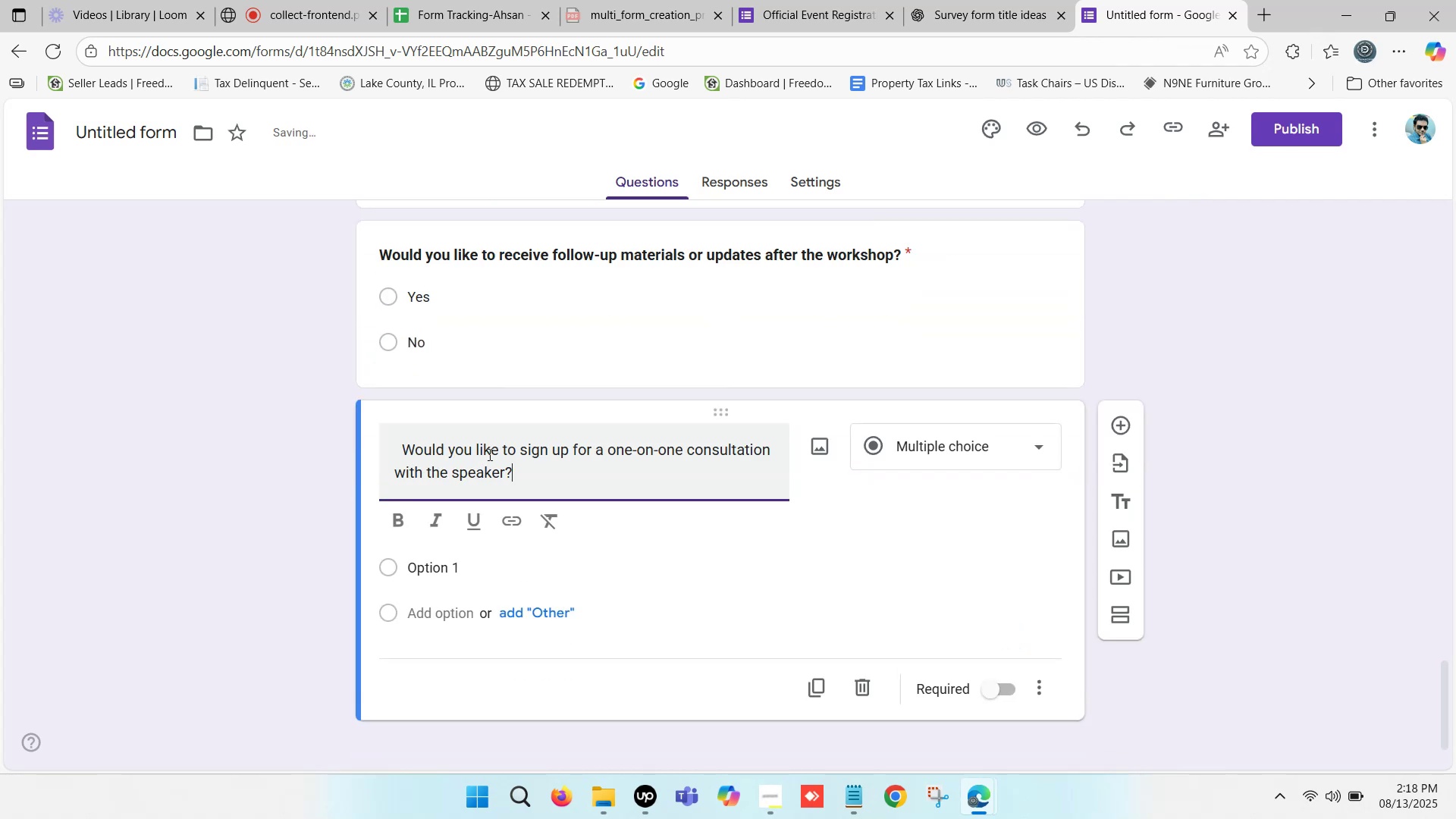 
left_click_drag(start_coordinate=[513, 460], to_coordinate=[613, 467])
 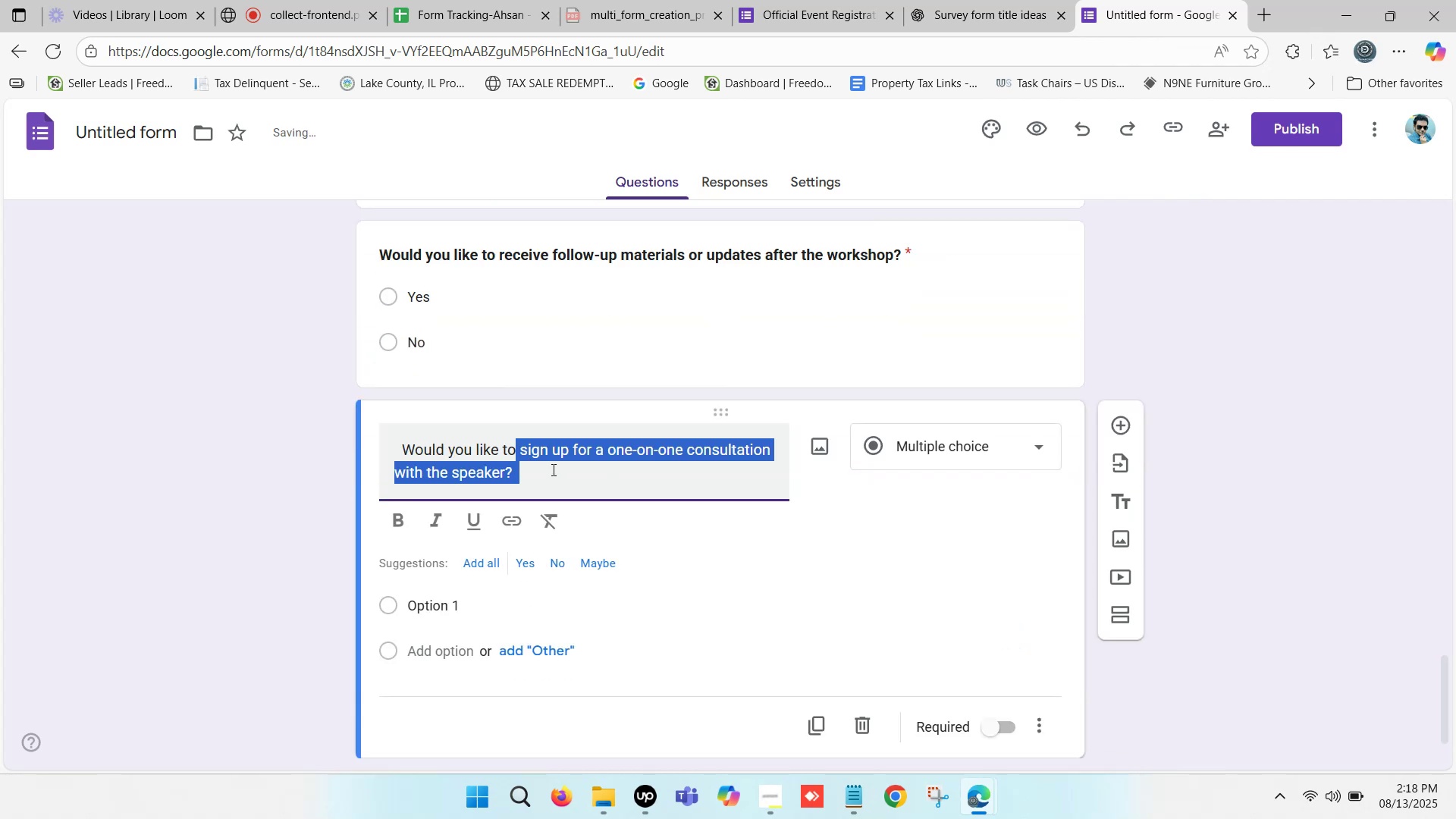 
left_click([532, 470])
 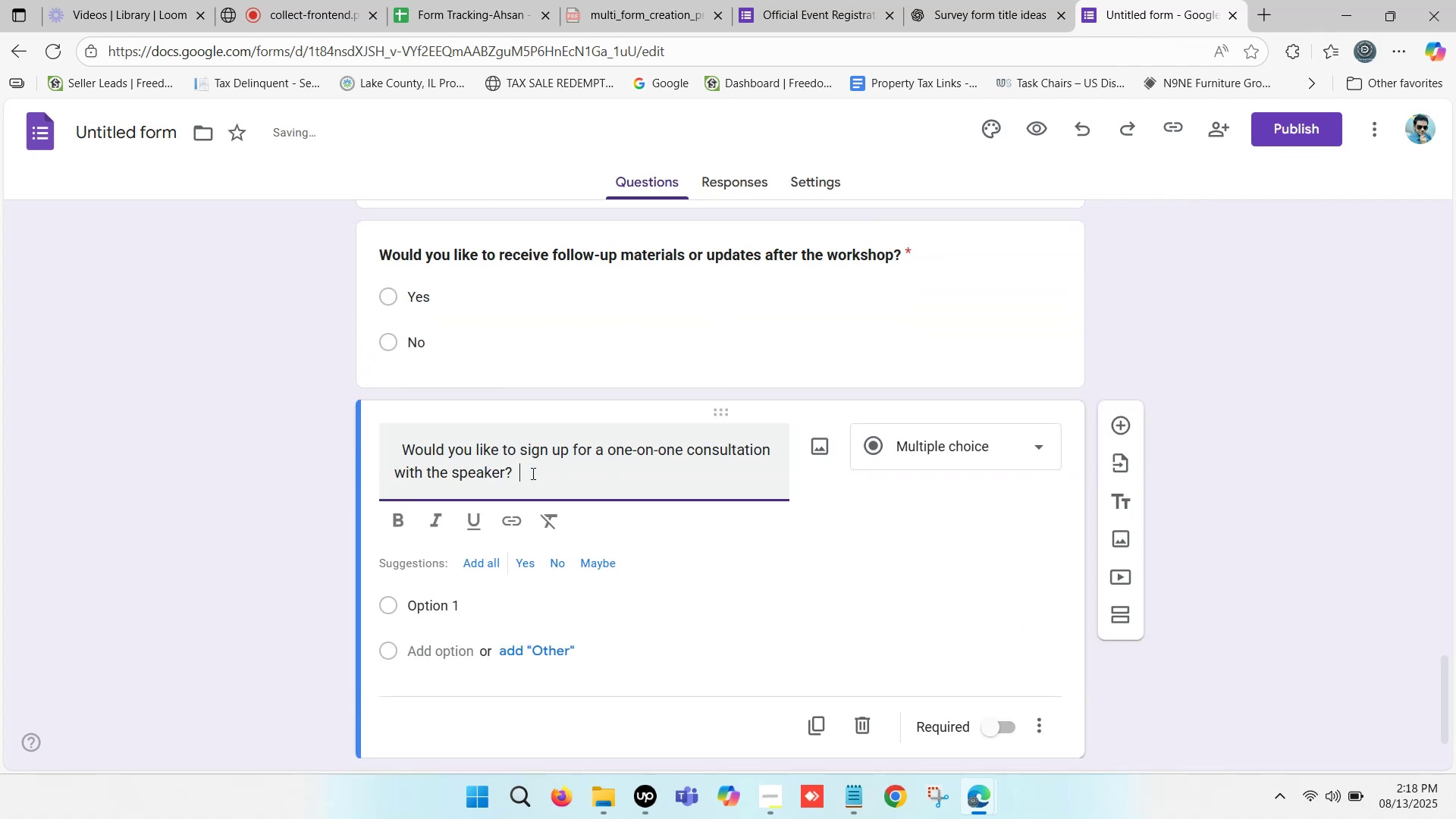 
left_click_drag(start_coordinate=[532, 473], to_coordinate=[513, 471])
 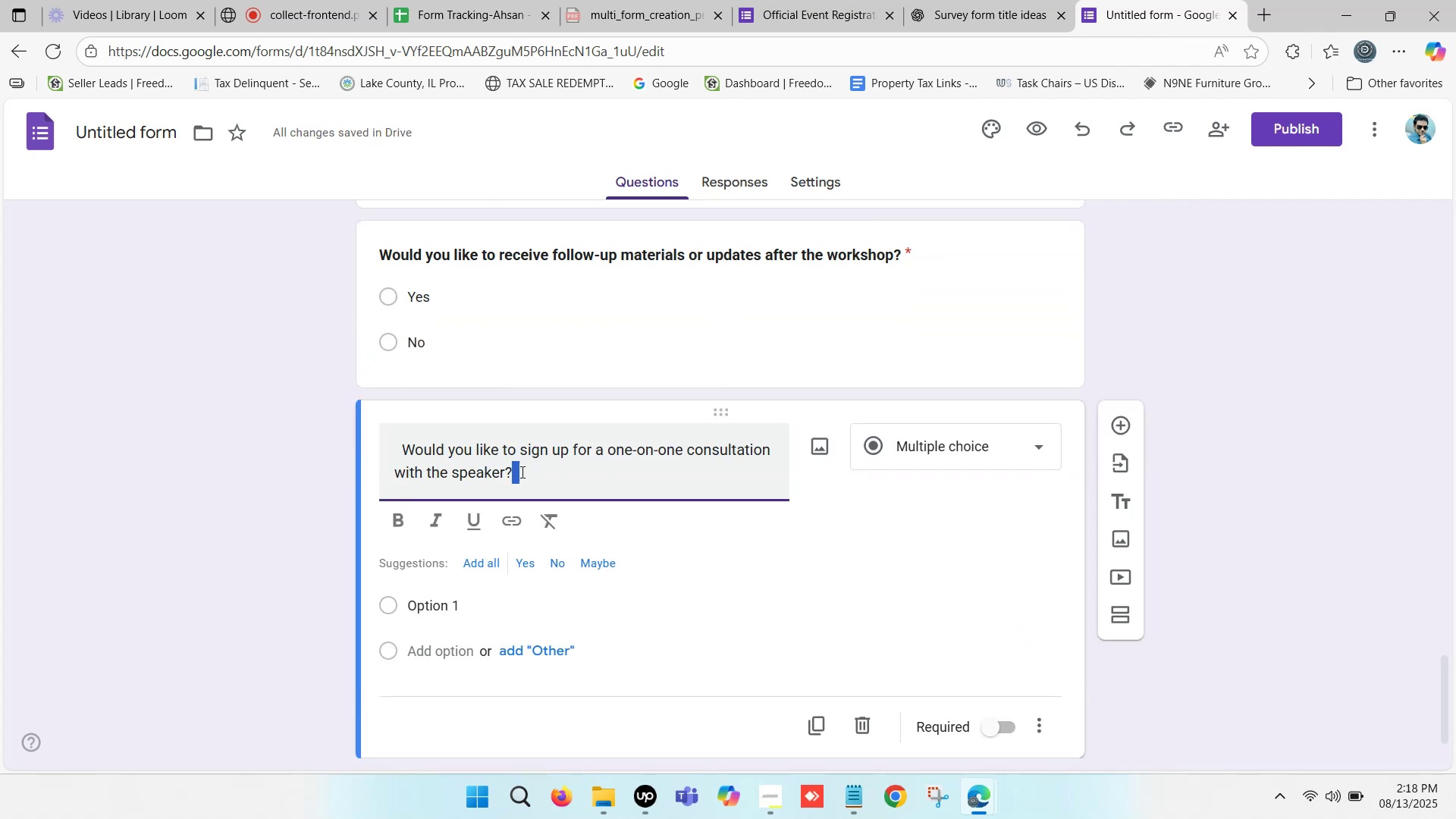 
key(Backspace)
 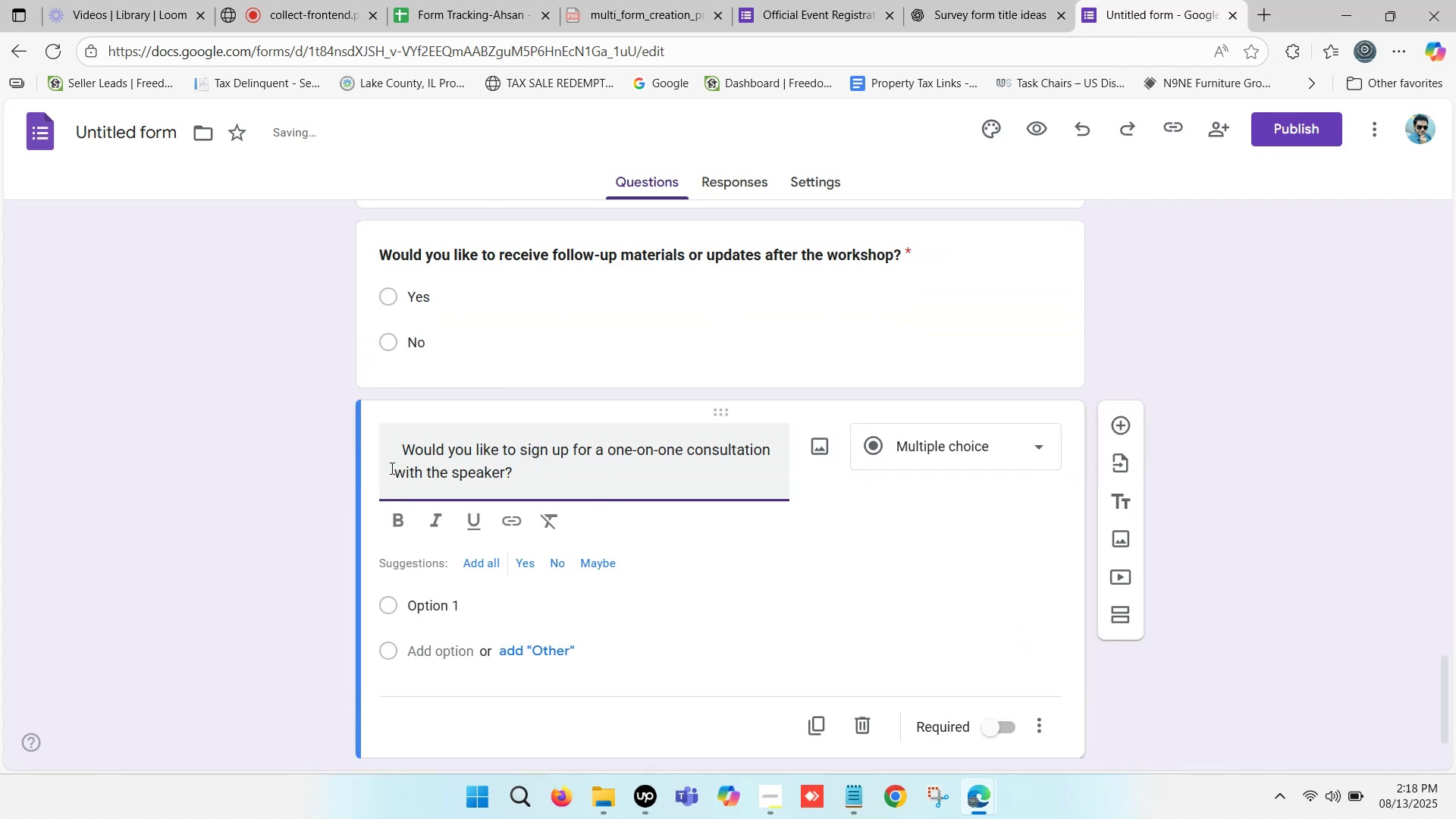 
left_click_drag(start_coordinate=[404, 454], to_coordinate=[360, 464])
 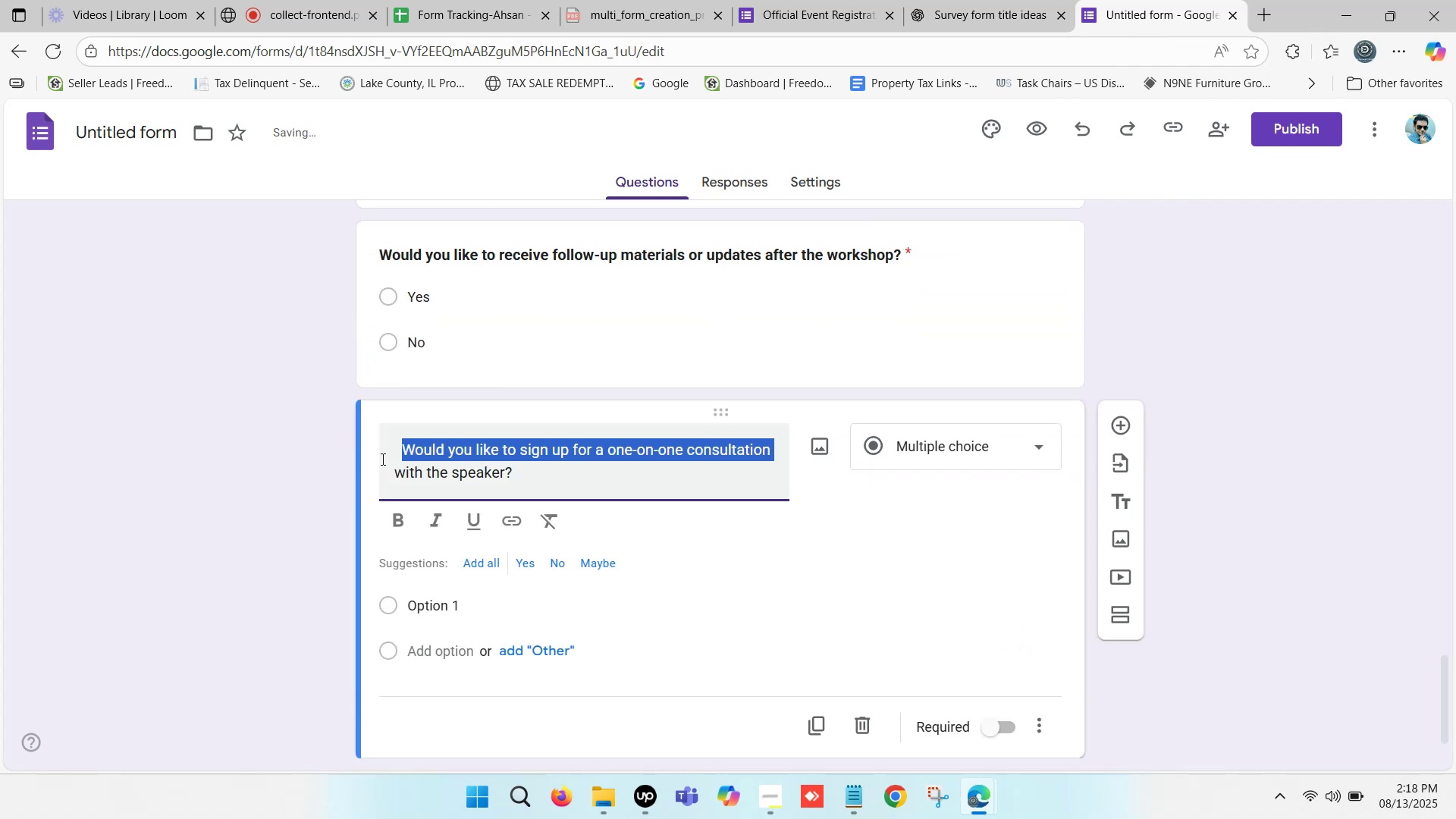 
left_click([393, 448])
 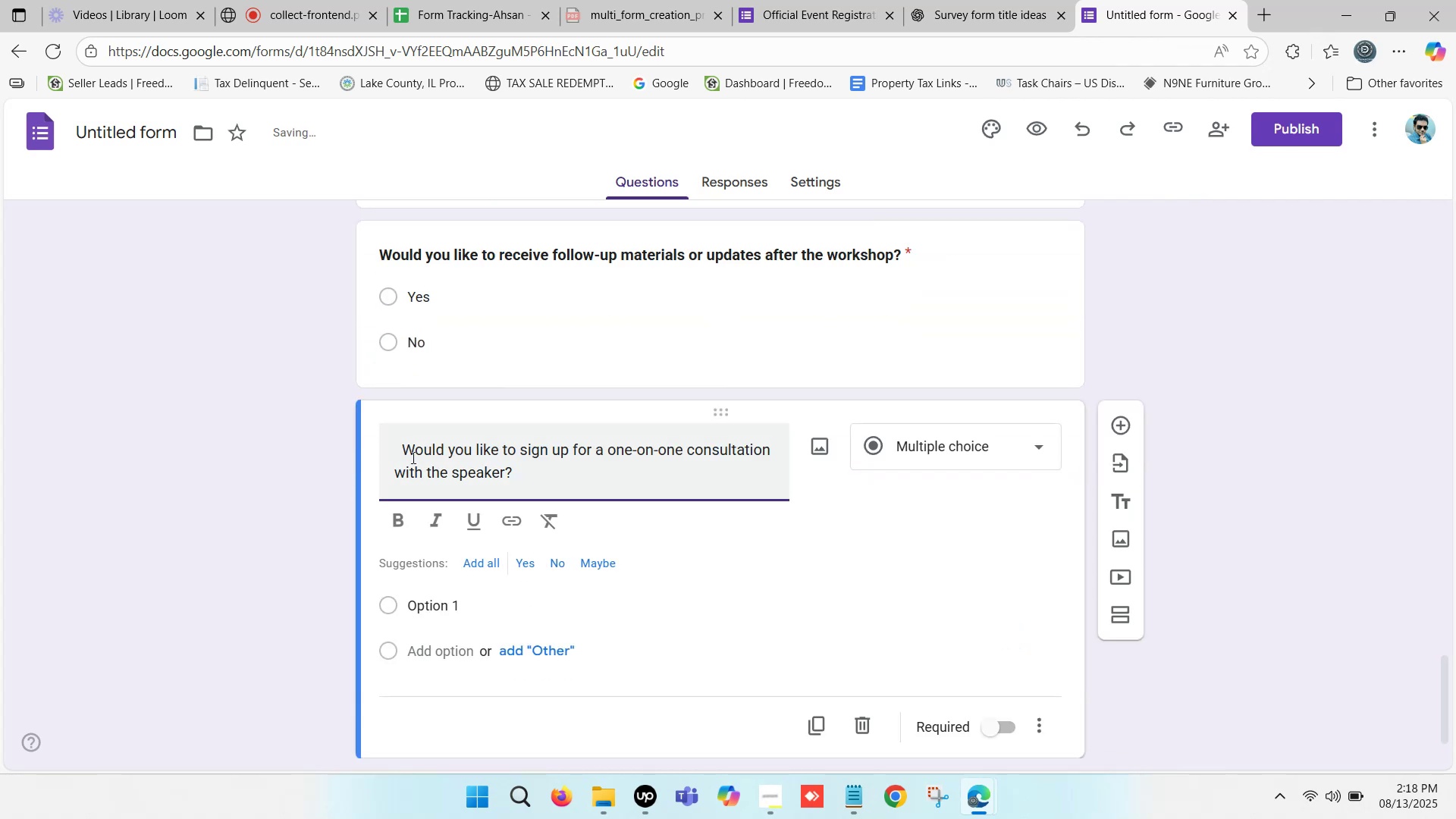 
left_click_drag(start_coordinate=[403, 448], to_coordinate=[348, 451])
 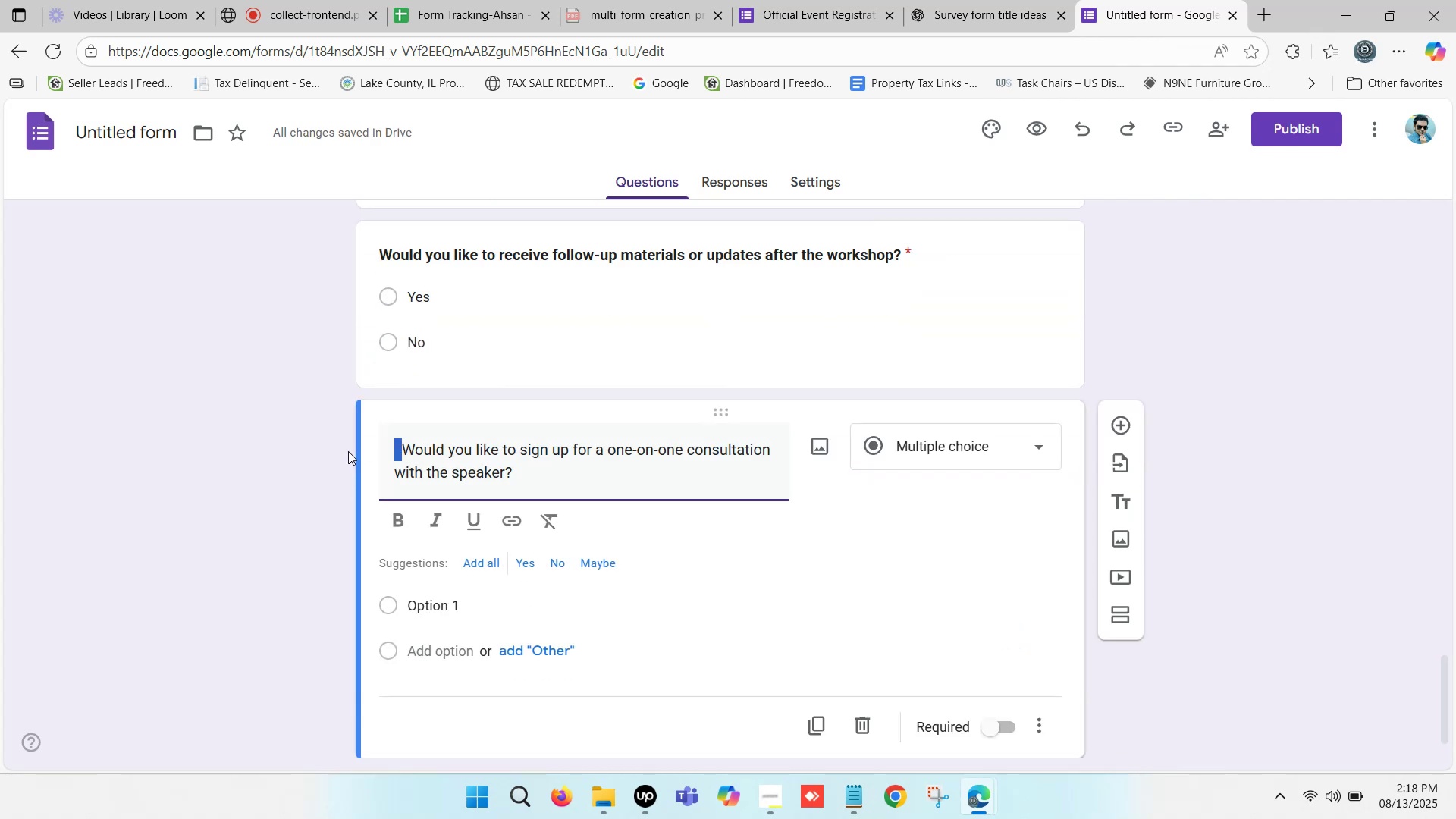 
key(Backspace)
 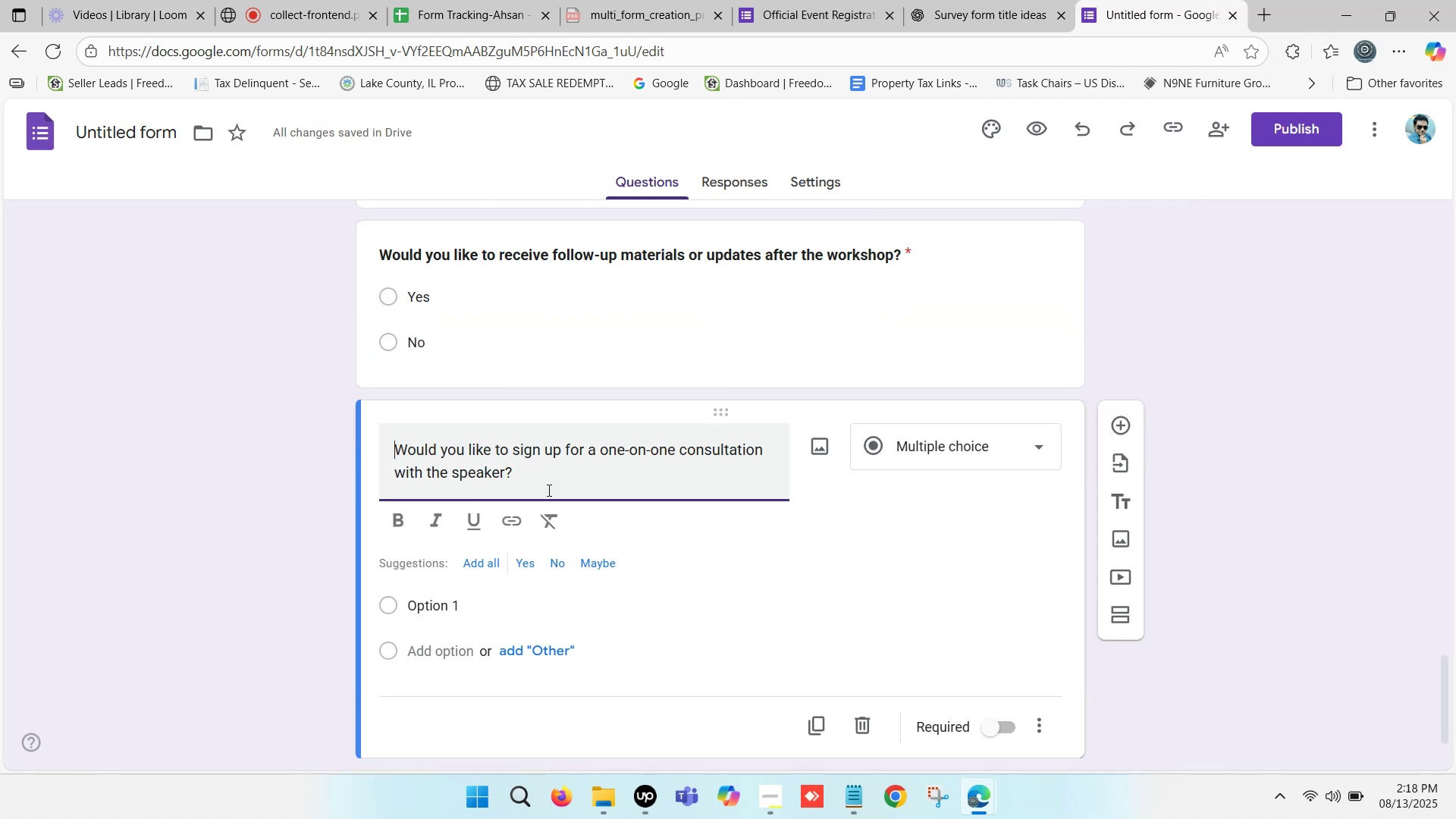 
left_click_drag(start_coordinate=[557, 477], to_coordinate=[584, 481])
 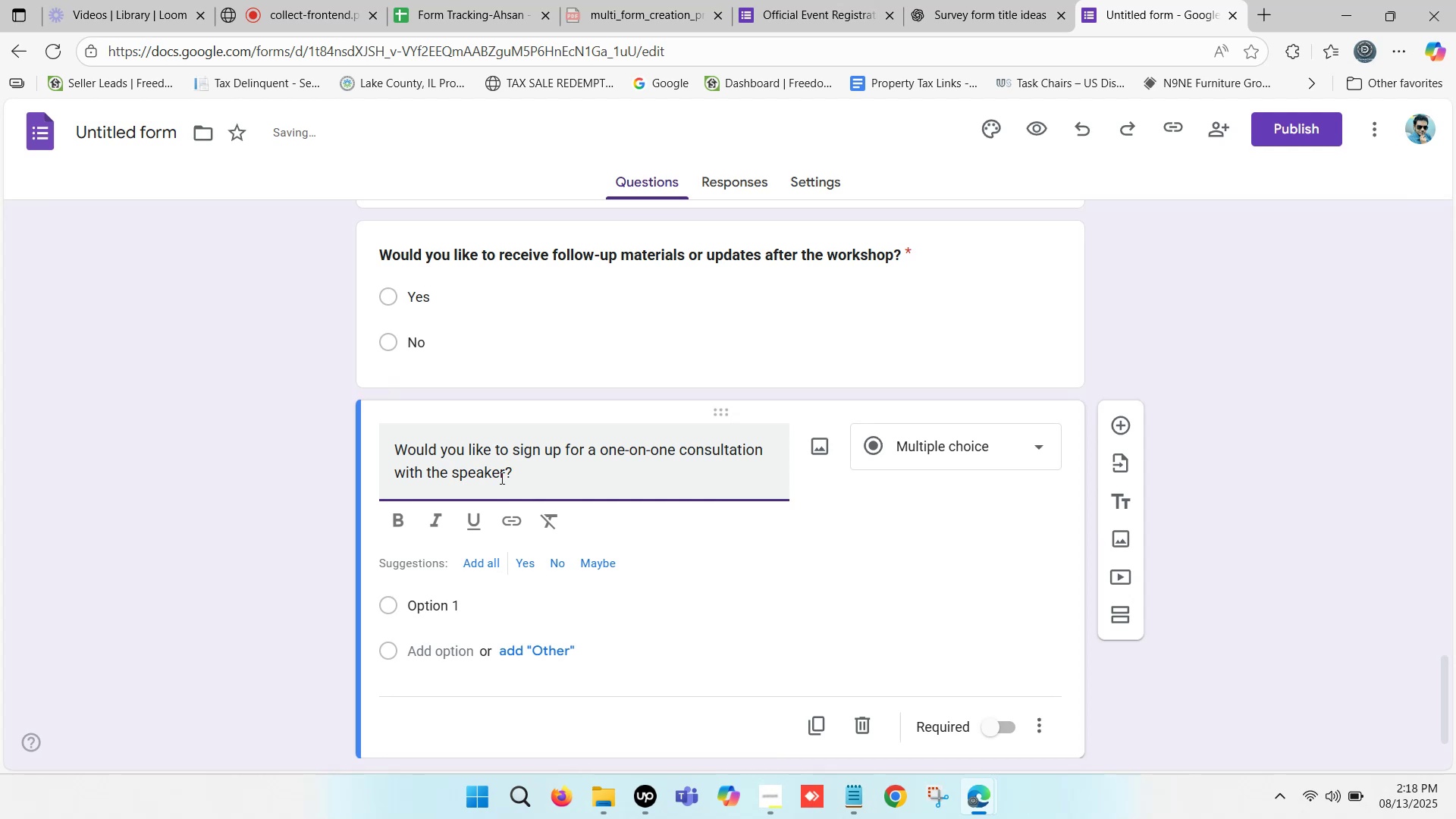 
left_click_drag(start_coordinate=[524, 473], to_coordinate=[396, 458])
 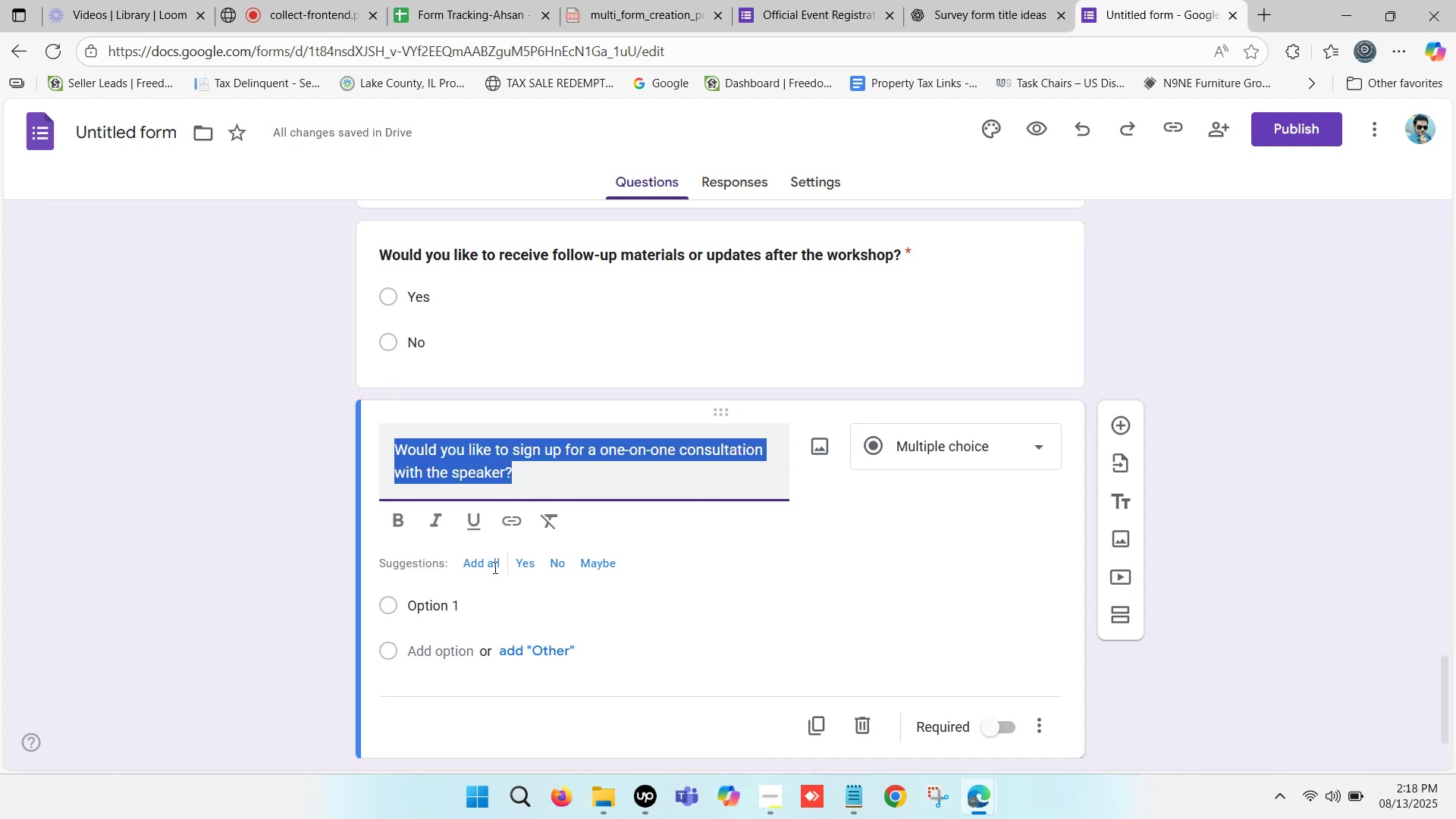 
left_click([401, 516])
 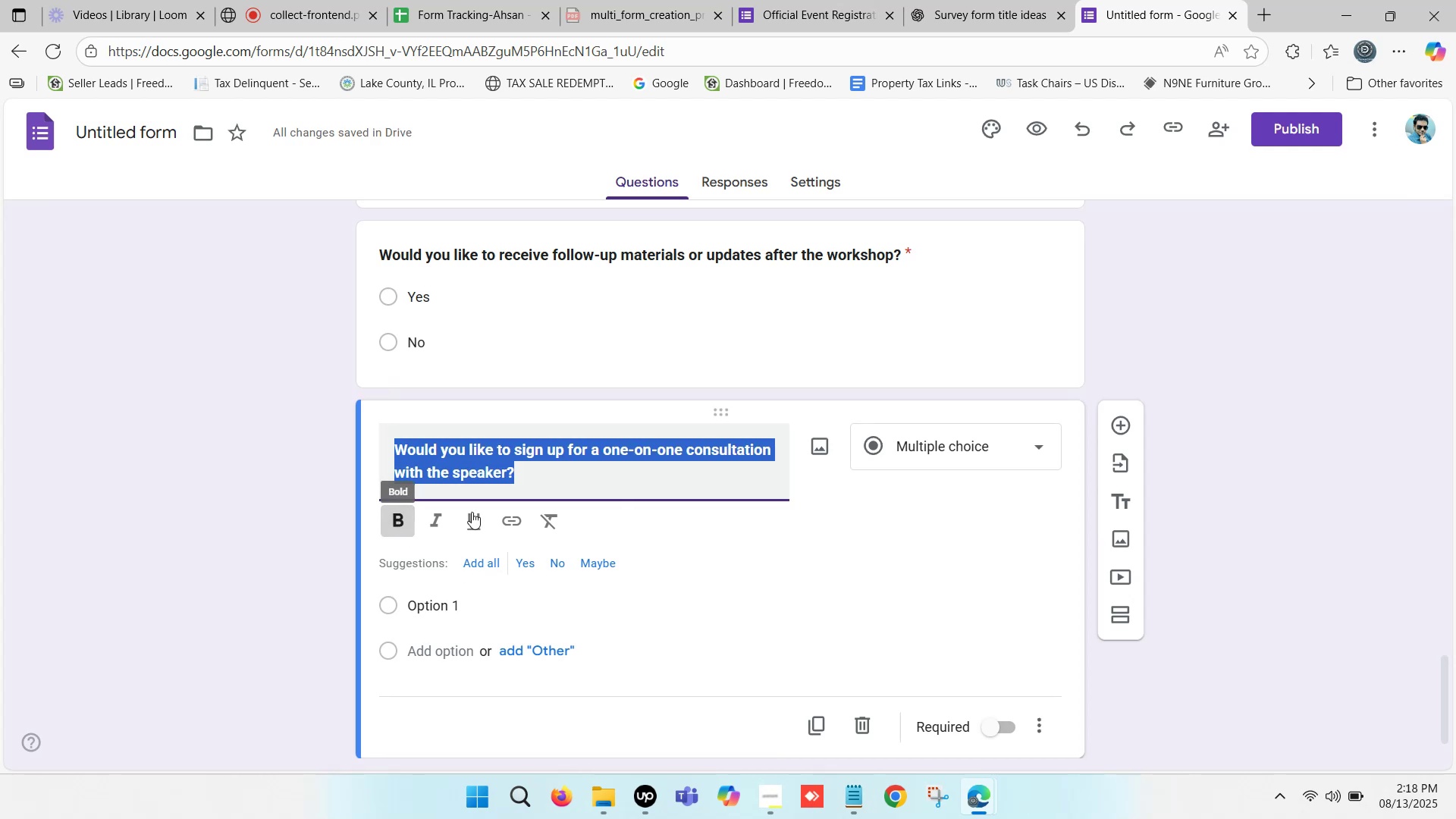 
scroll: coordinate [1049, 419], scroll_direction: down, amount: 1.0
 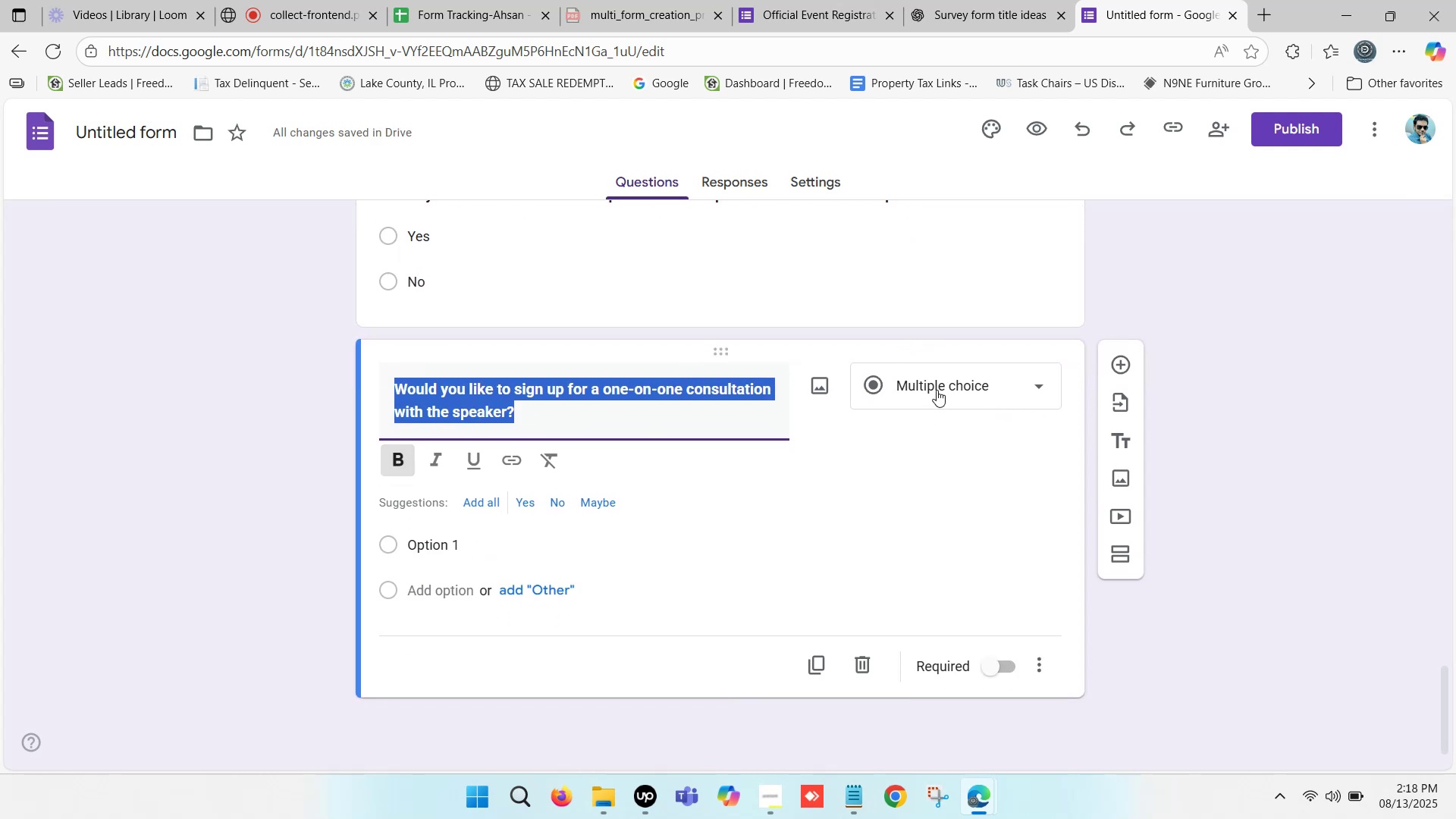 
wait(5.35)
 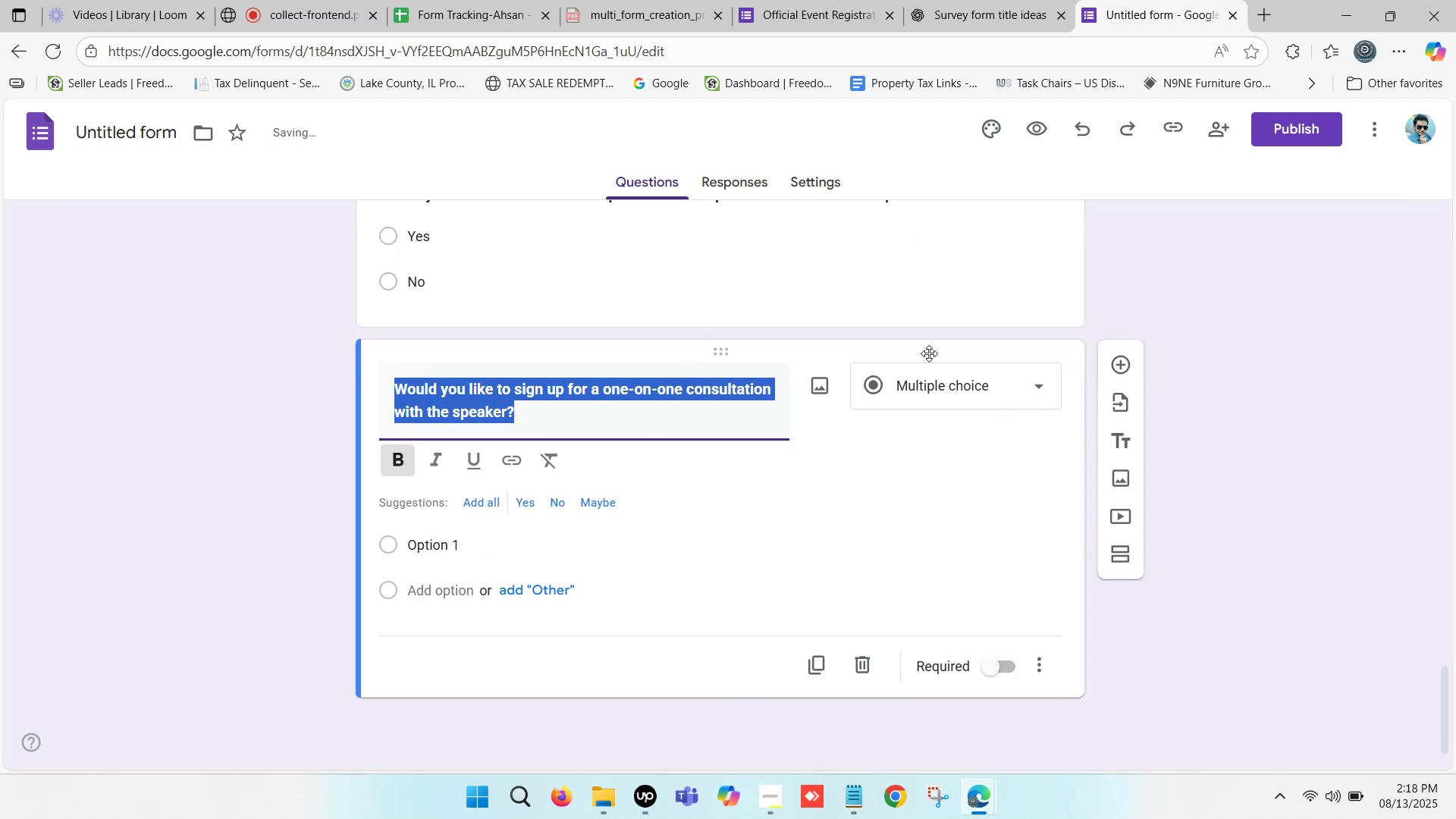 
scroll: coordinate [852, 395], scroll_direction: down, amount: 1.0
 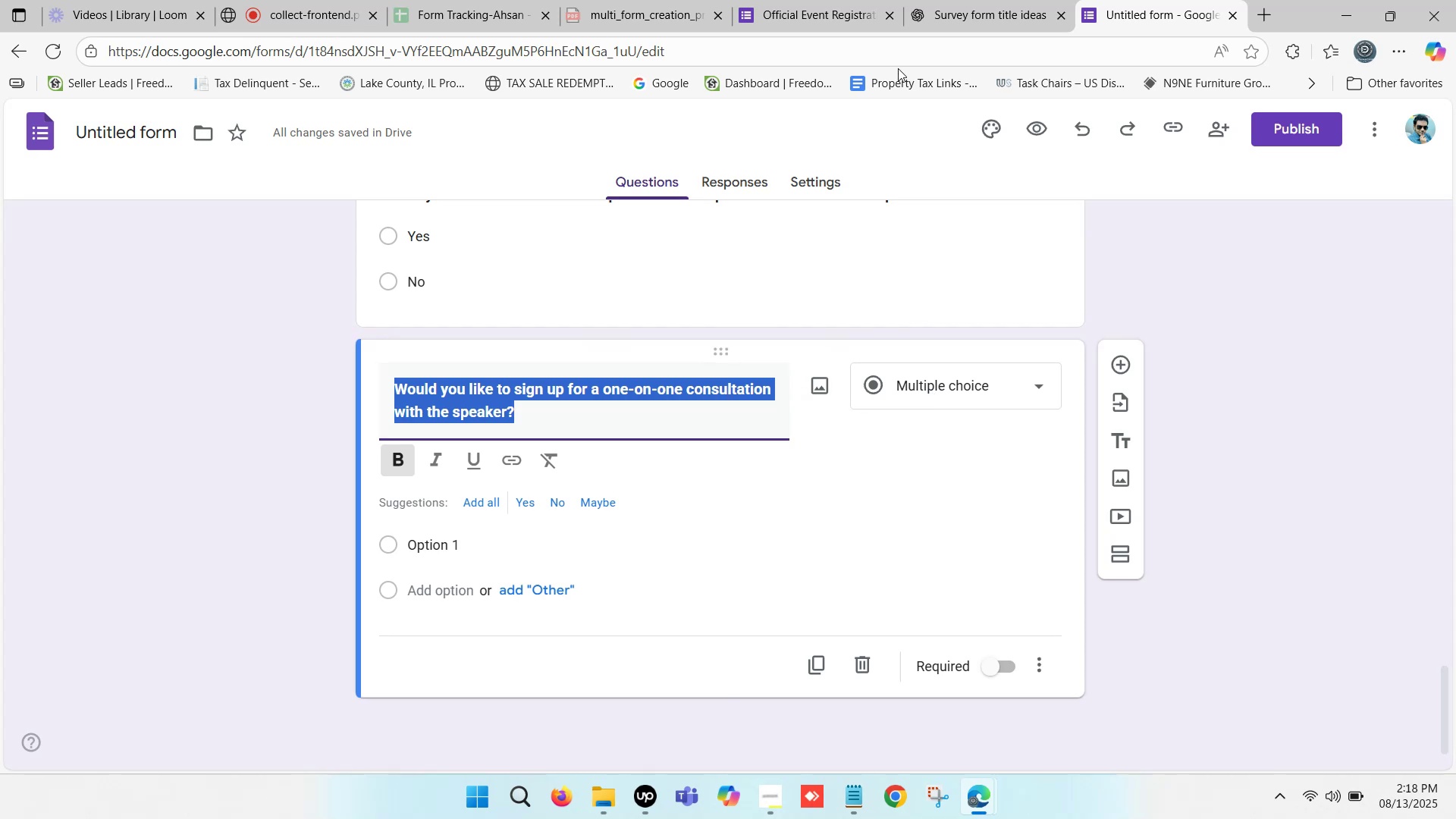 
left_click([996, 0])
 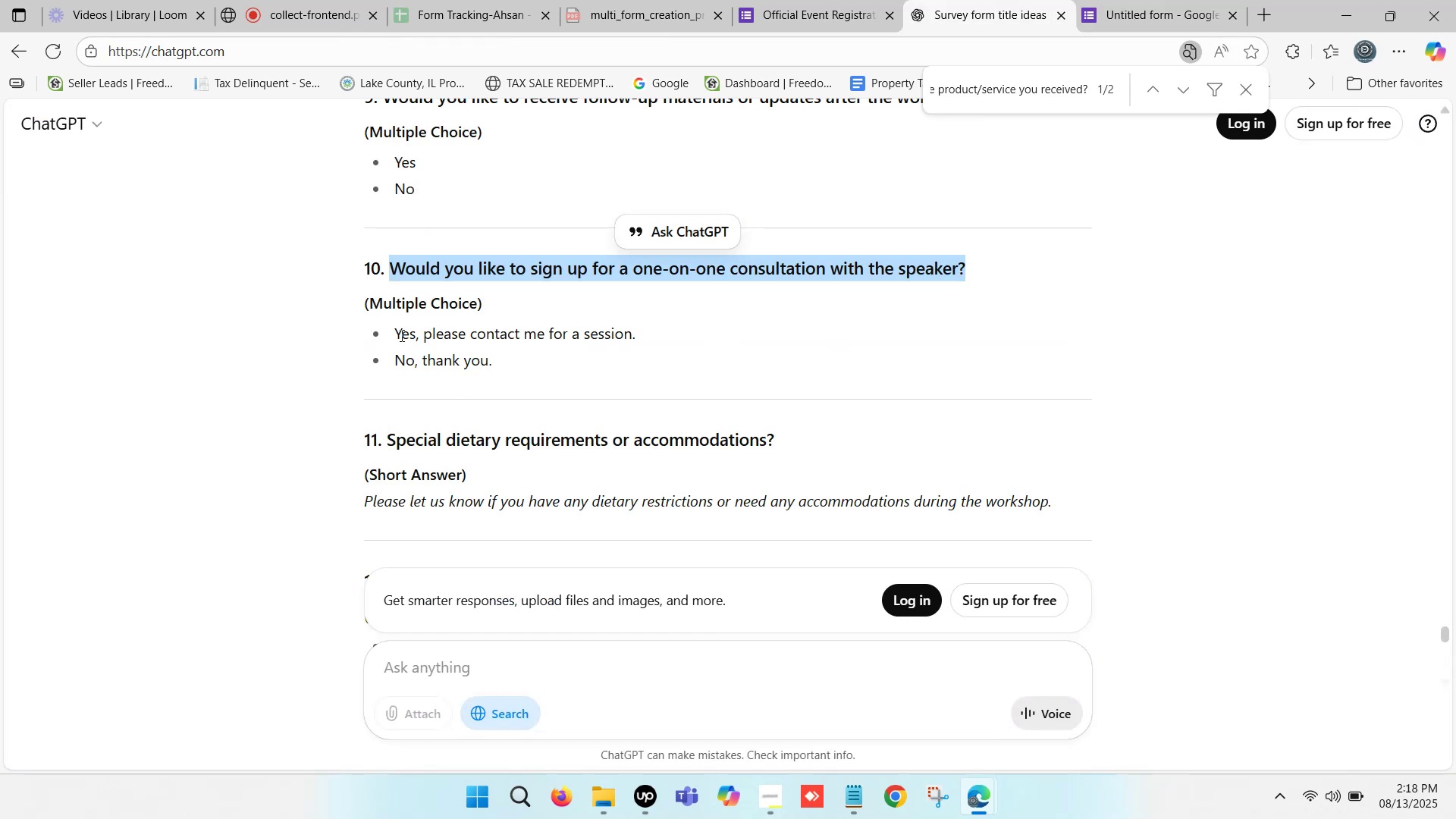 
left_click_drag(start_coordinate=[397, 329], to_coordinate=[634, 340])
 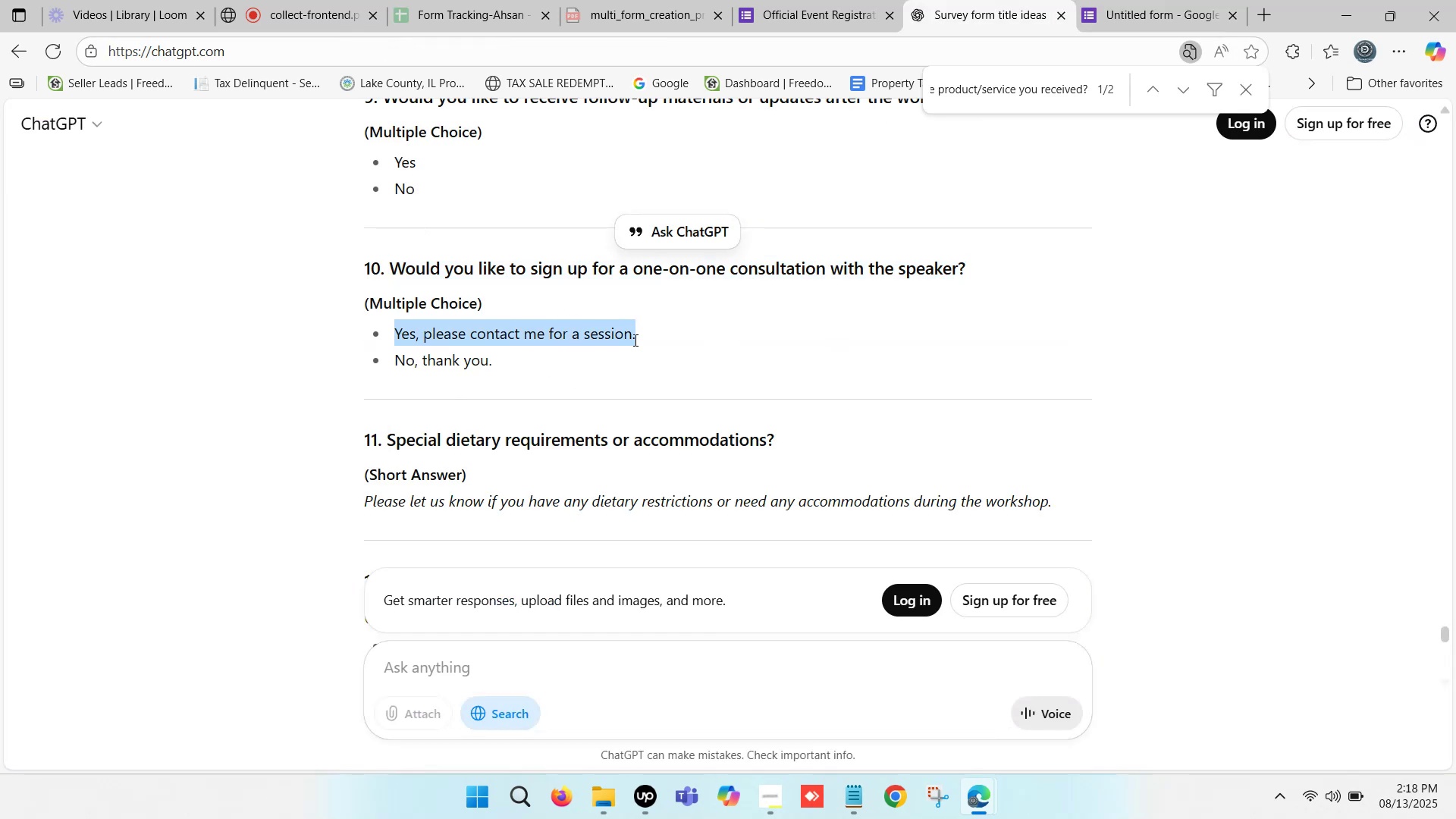 
key(Control+C)
 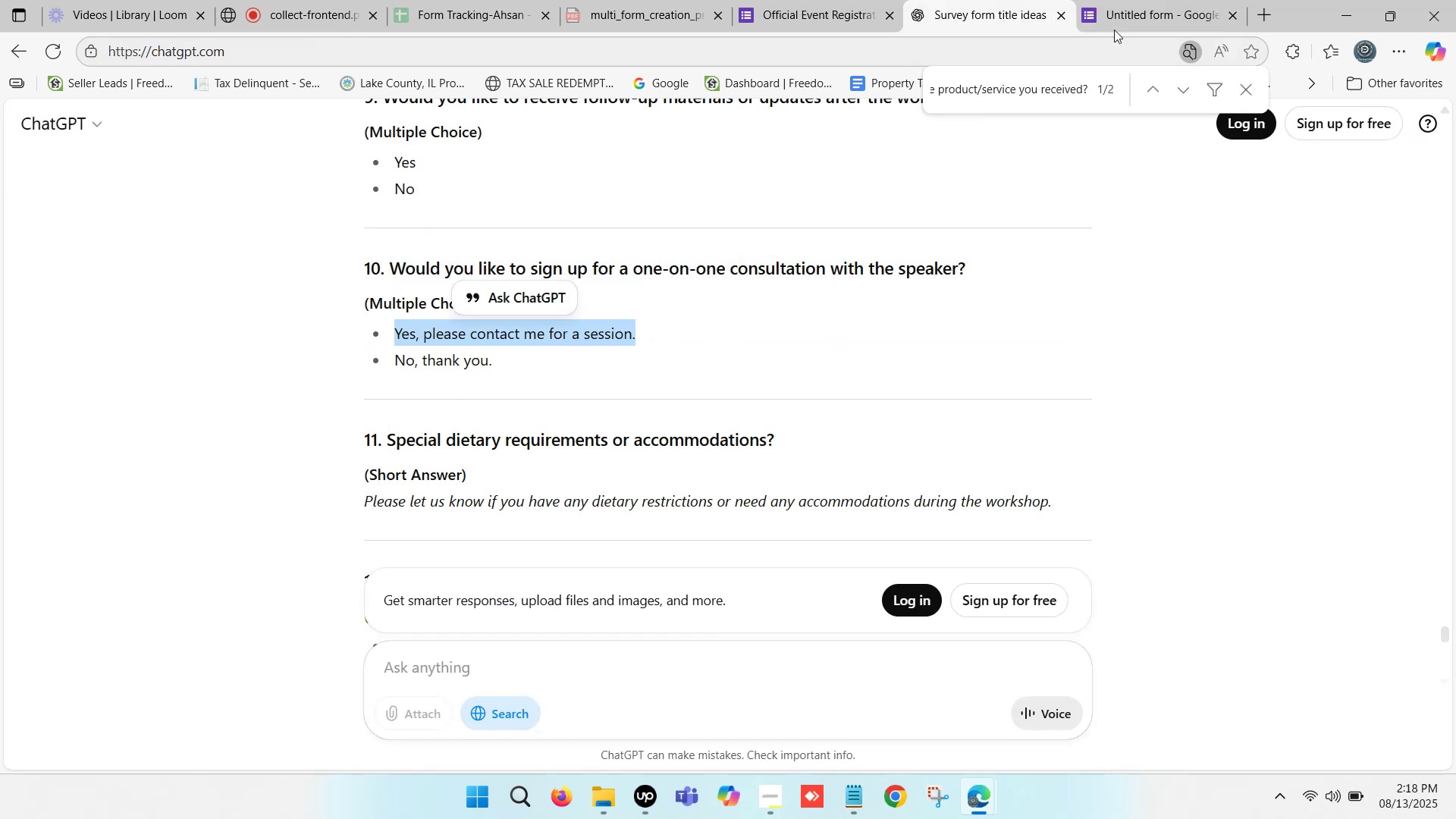 
left_click([1132, 6])
 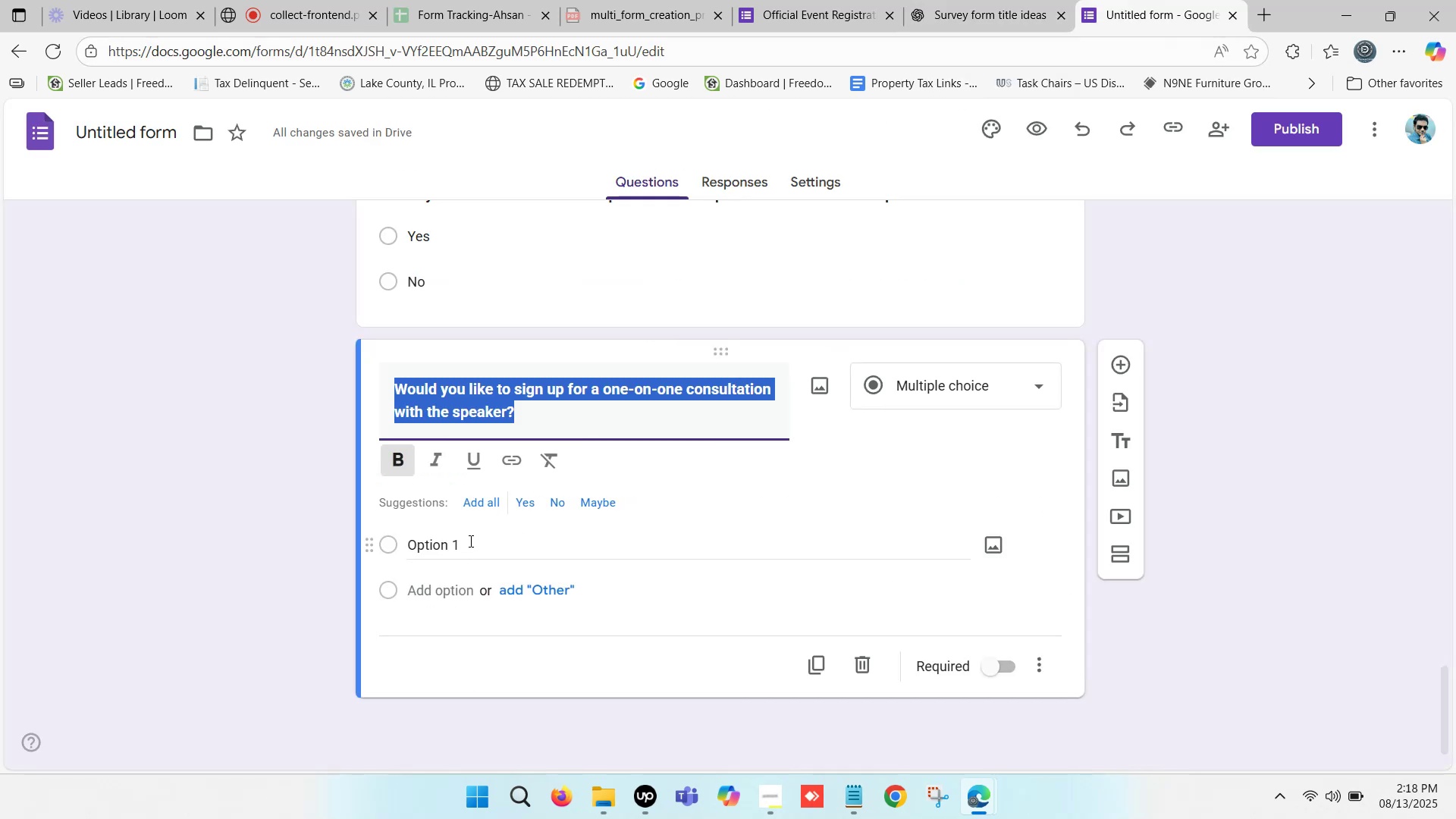 
left_click([444, 554])
 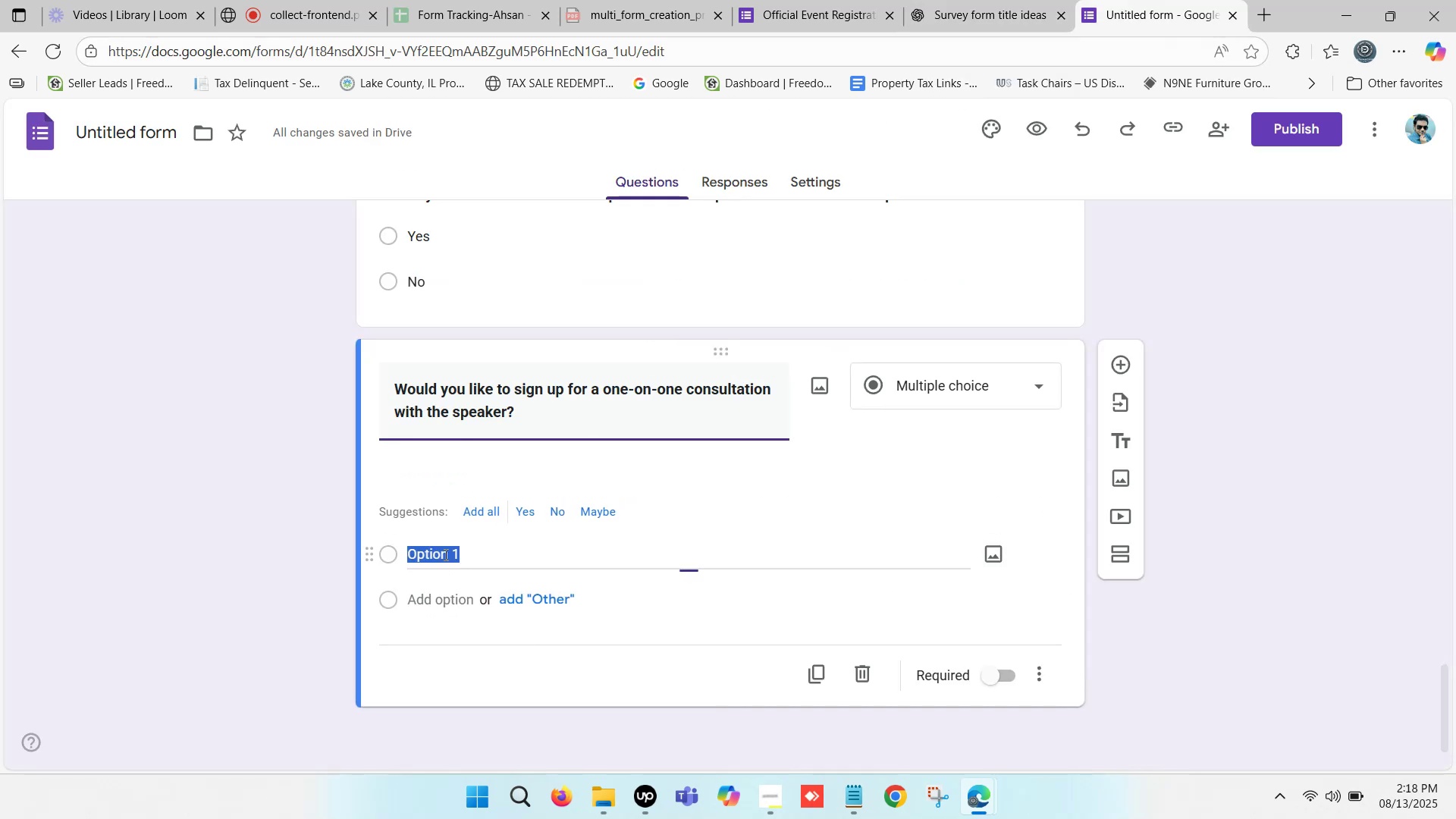 
key(Control+ControlLeft)
 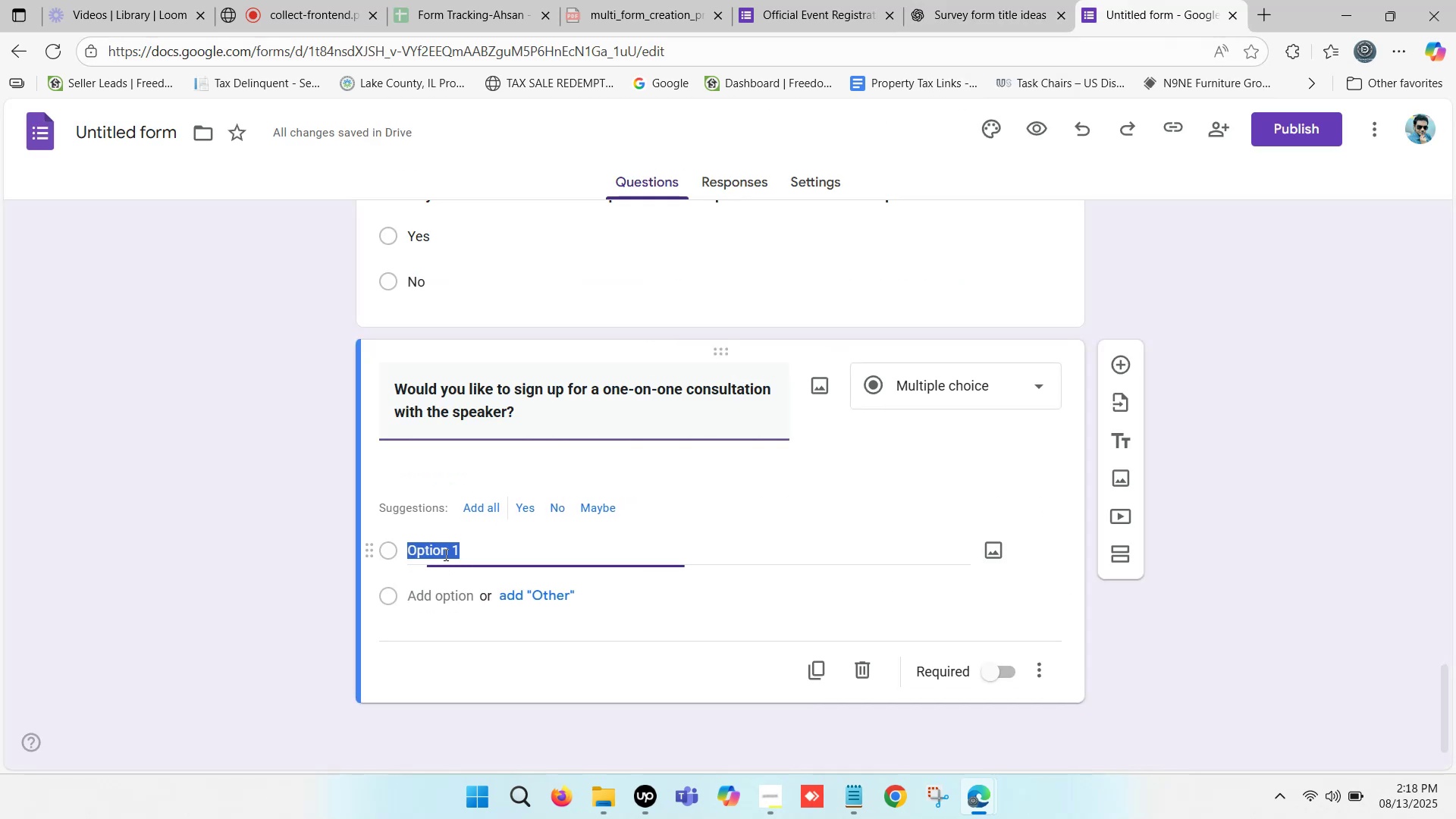 
key(Control+V)
 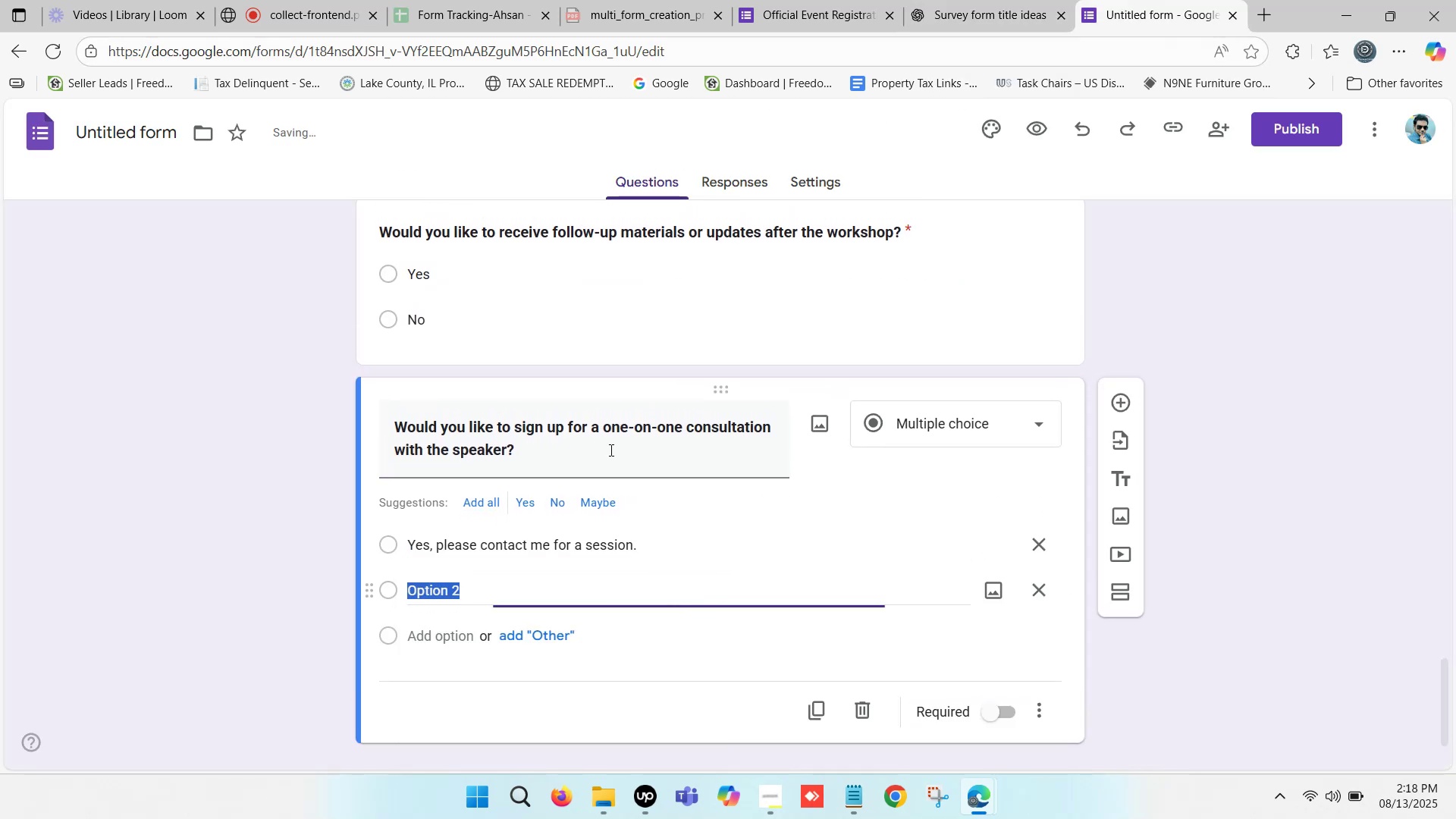 
left_click([1002, 0])
 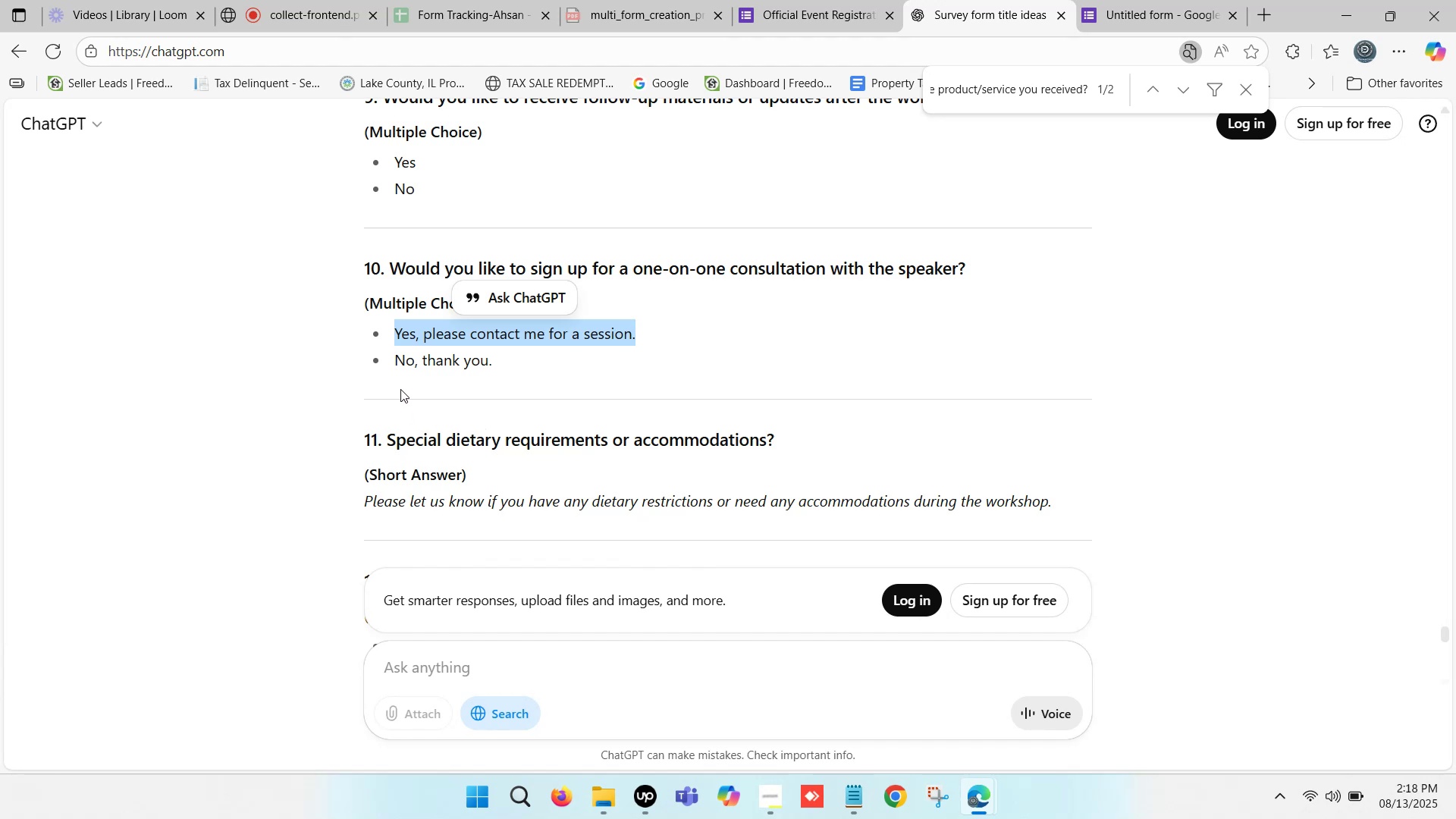 
left_click_drag(start_coordinate=[396, 362], to_coordinate=[491, 364])
 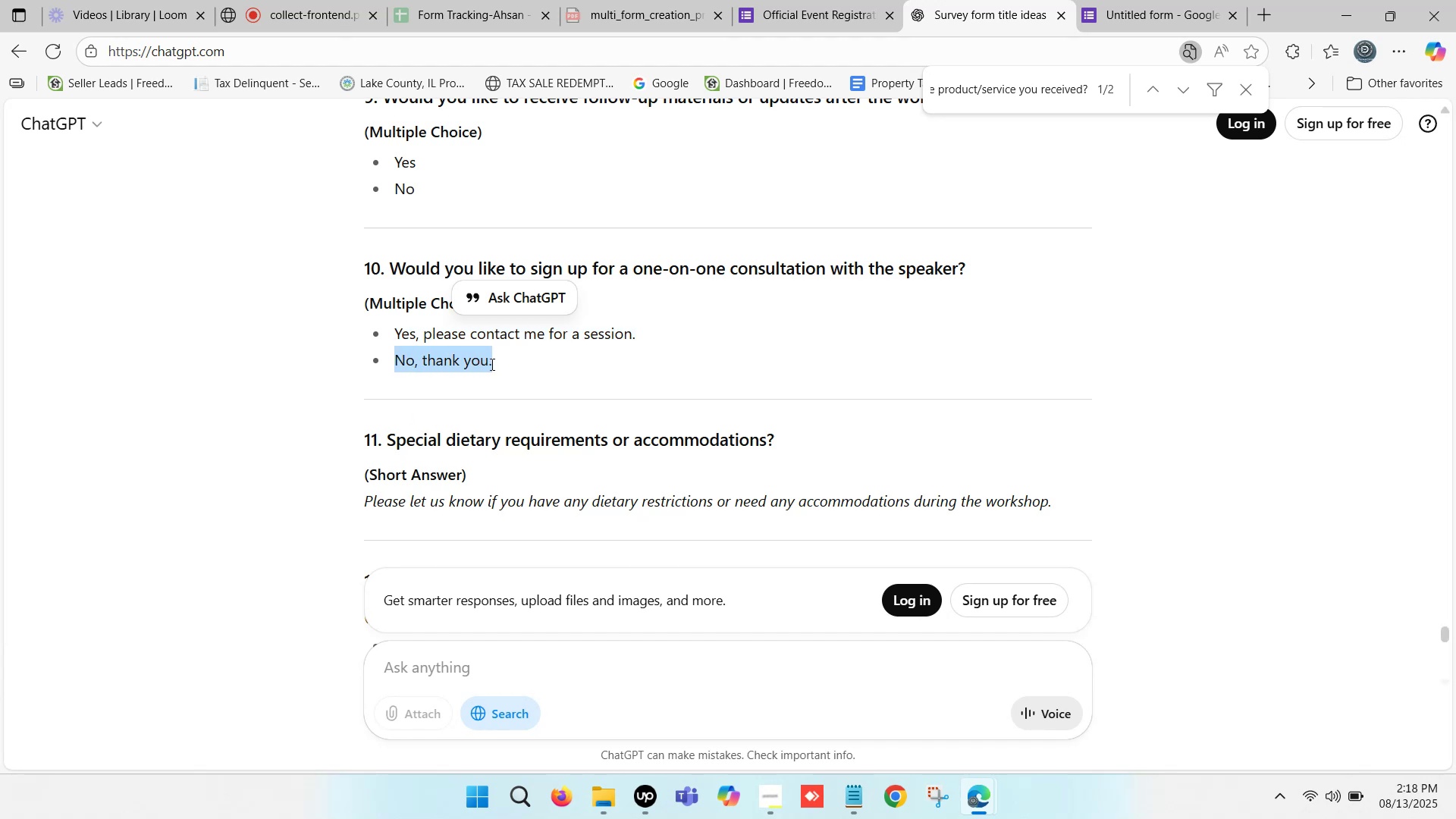 
key(Control+C)
 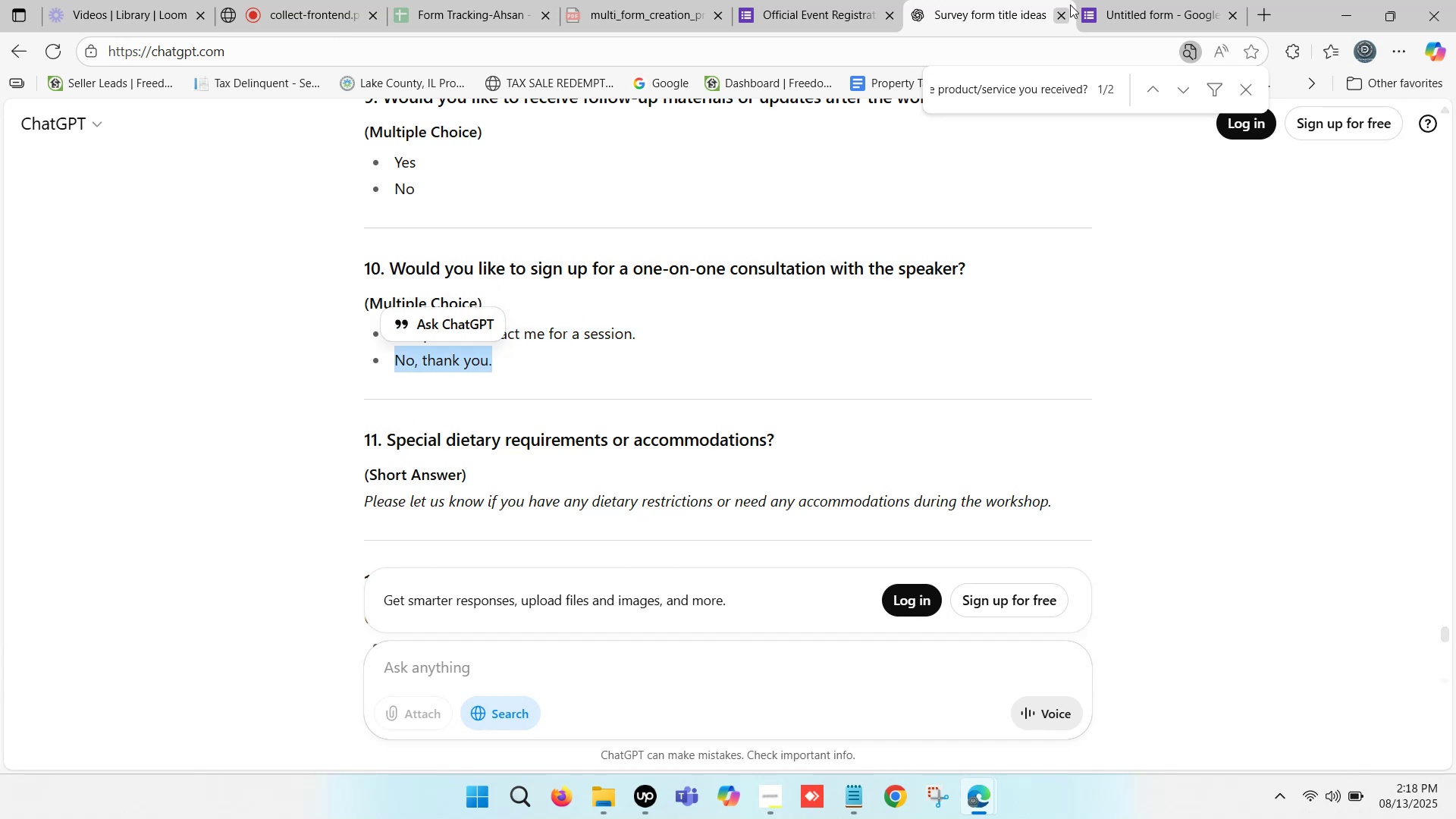 
left_click([1134, 0])
 